 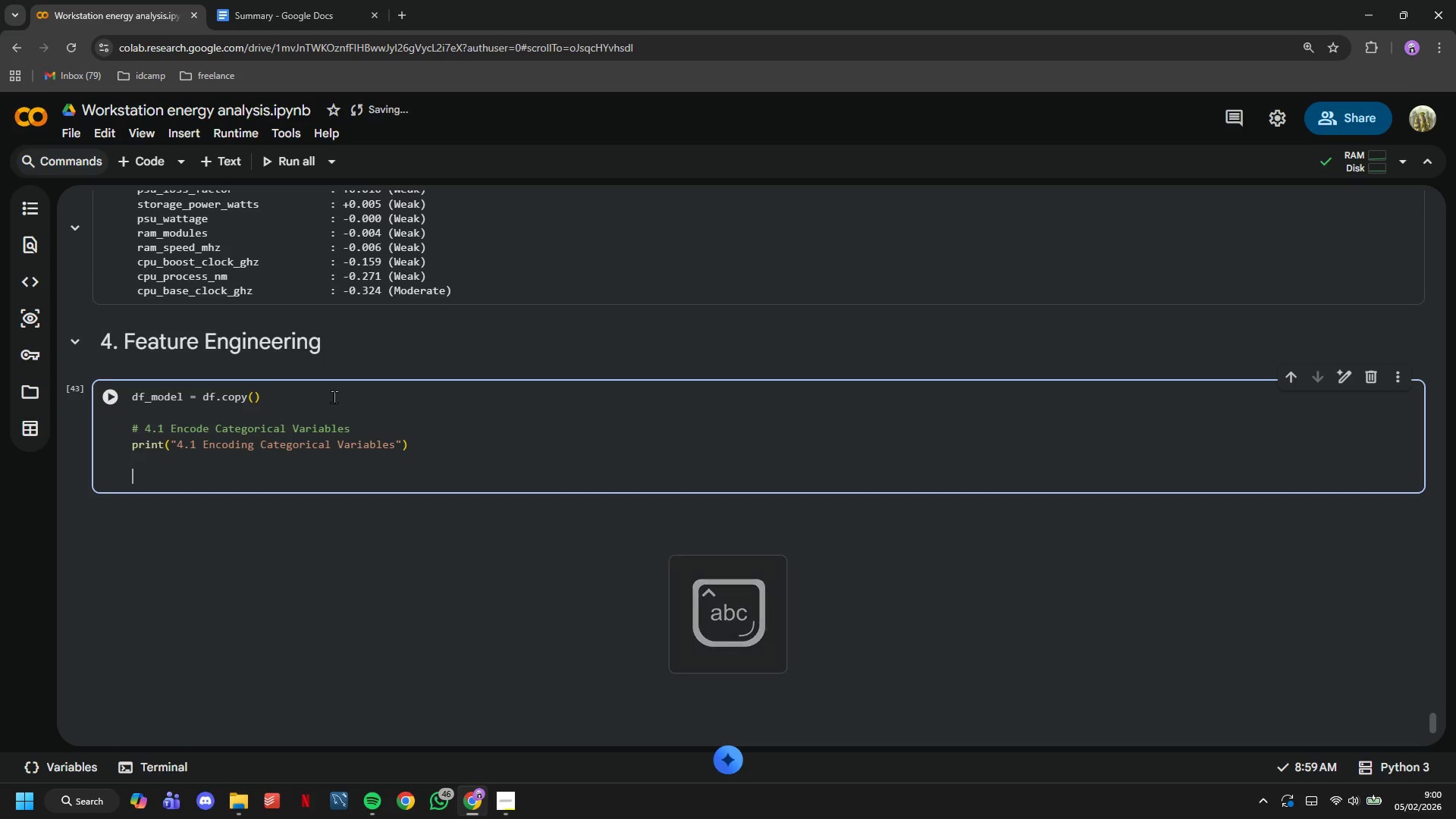 
type(# Target encode high-cardinality categoricals based on mean target)
 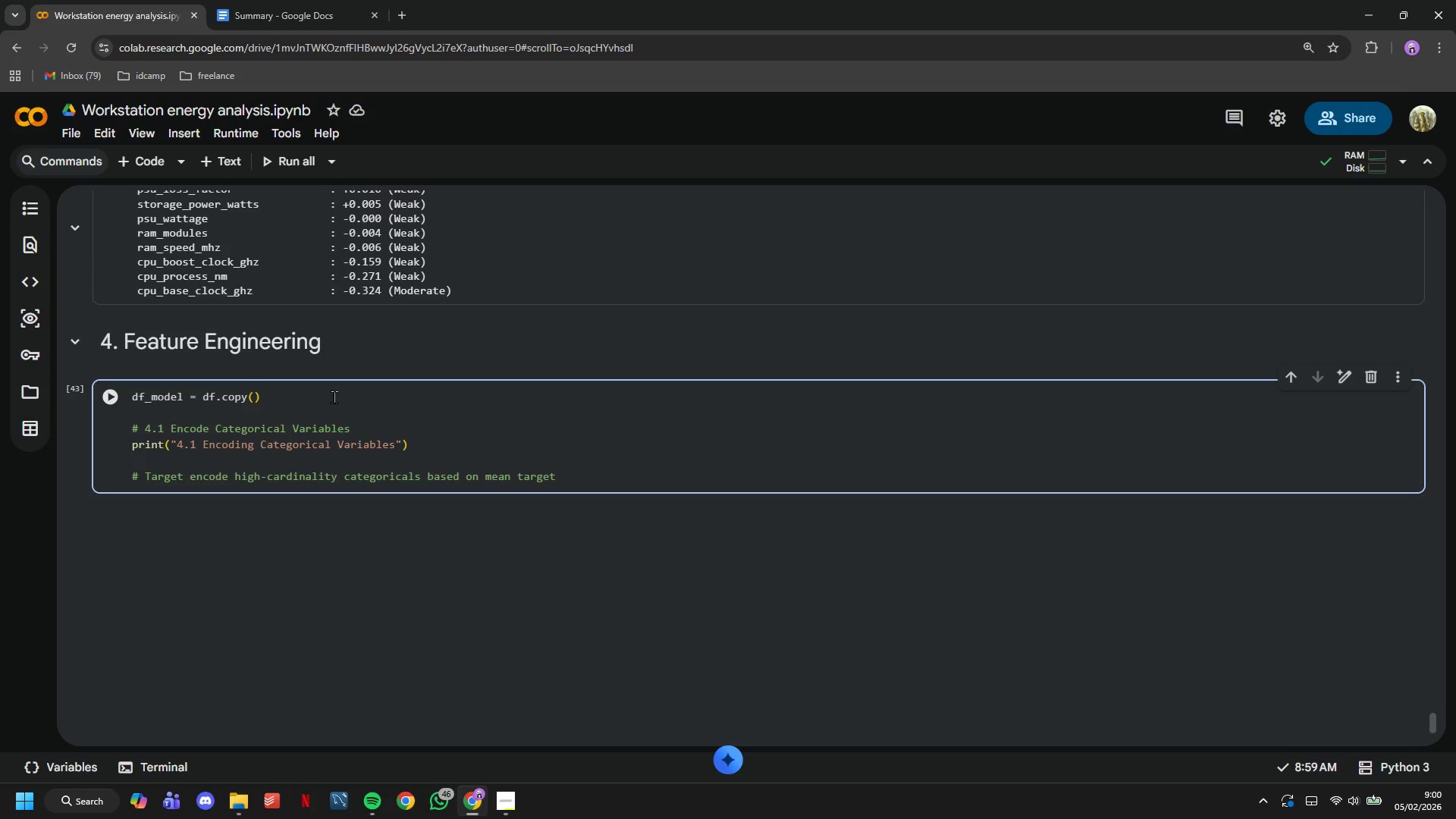 
key(Enter)
 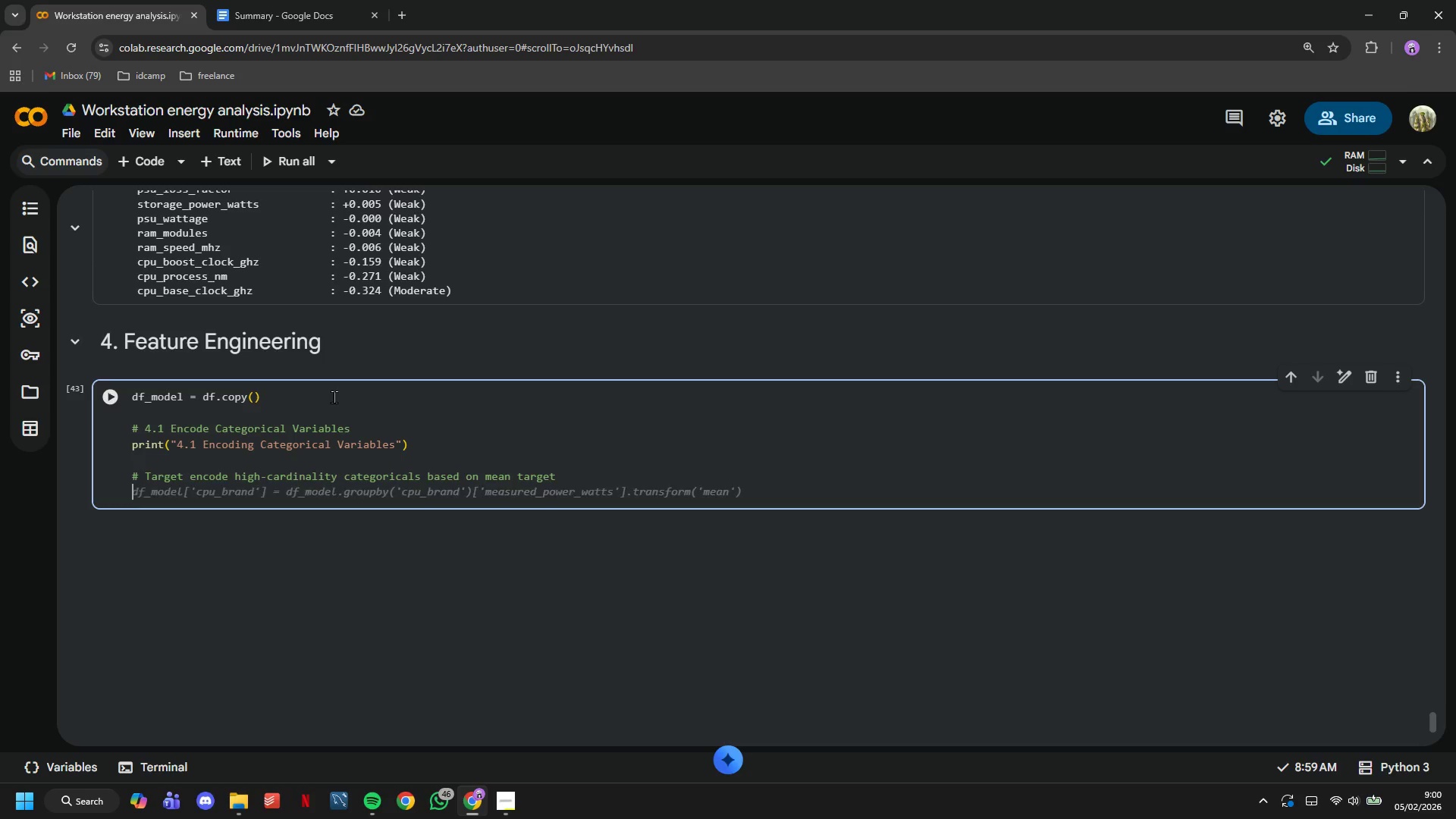 
type(print(" Target encoding for cpu_family)
 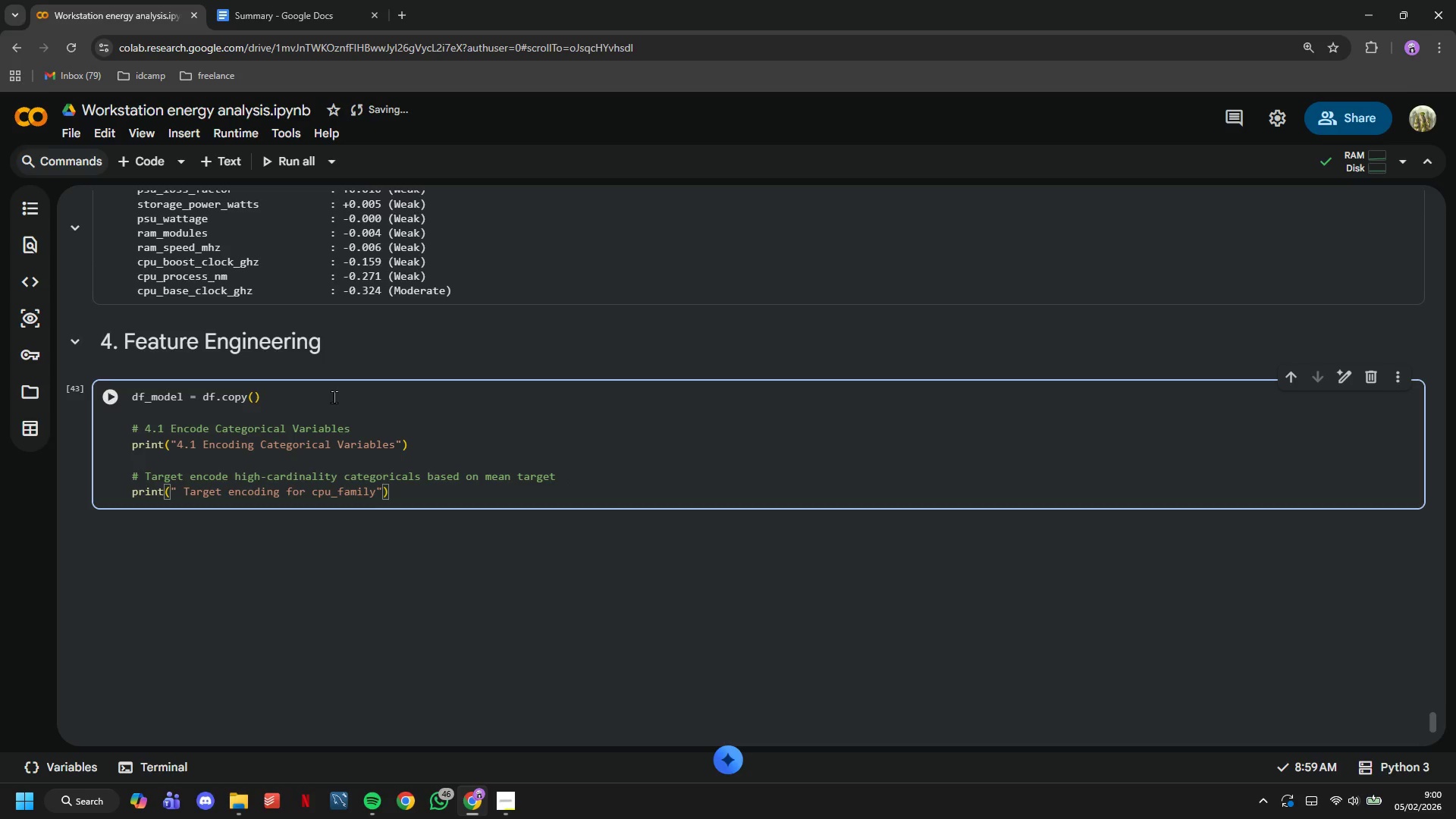 
wait(35.38)
 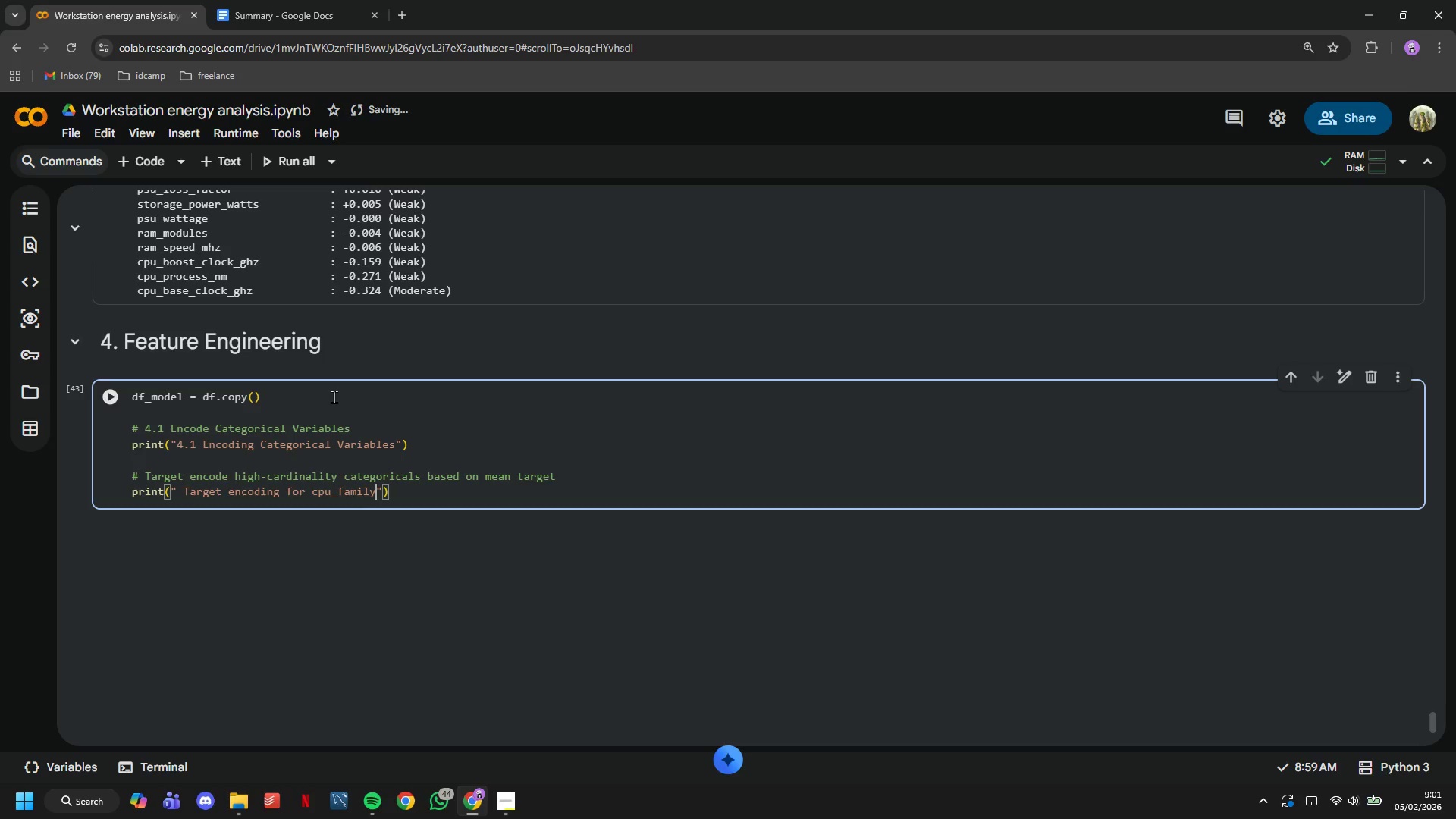 
key(ArrowLeft)
 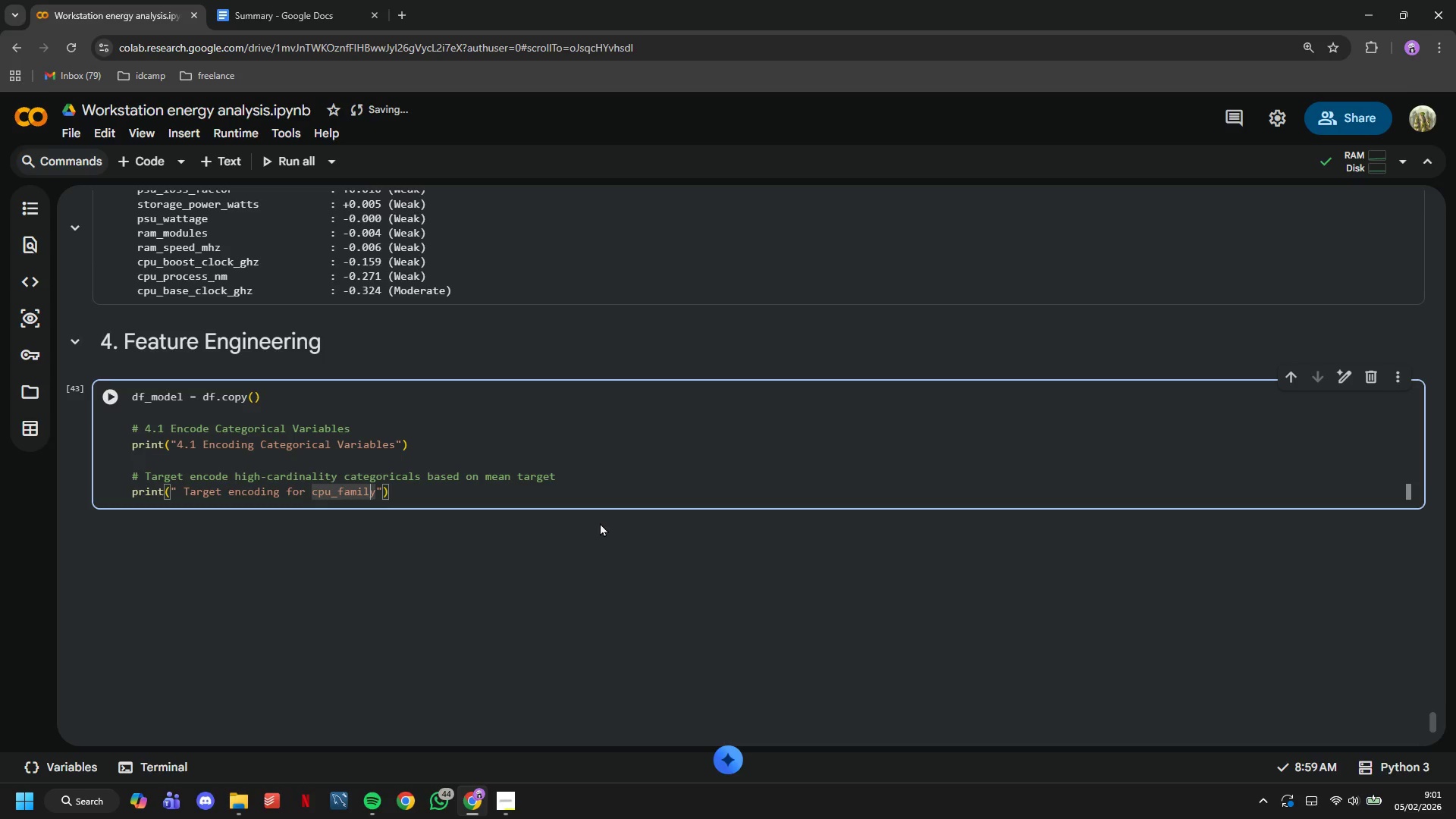 
key(ArrowRight)
 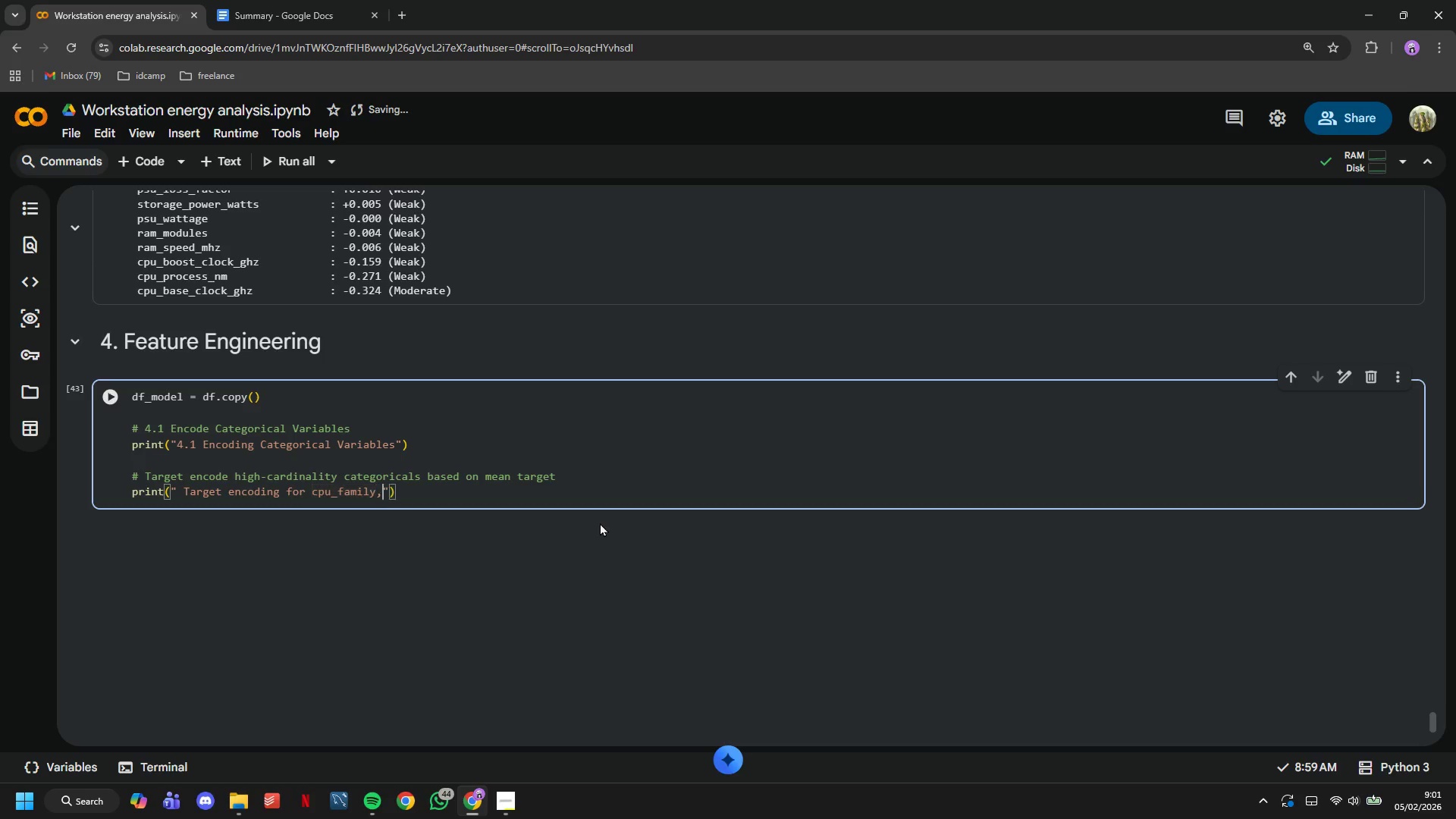 
type(, gpu_model...)
 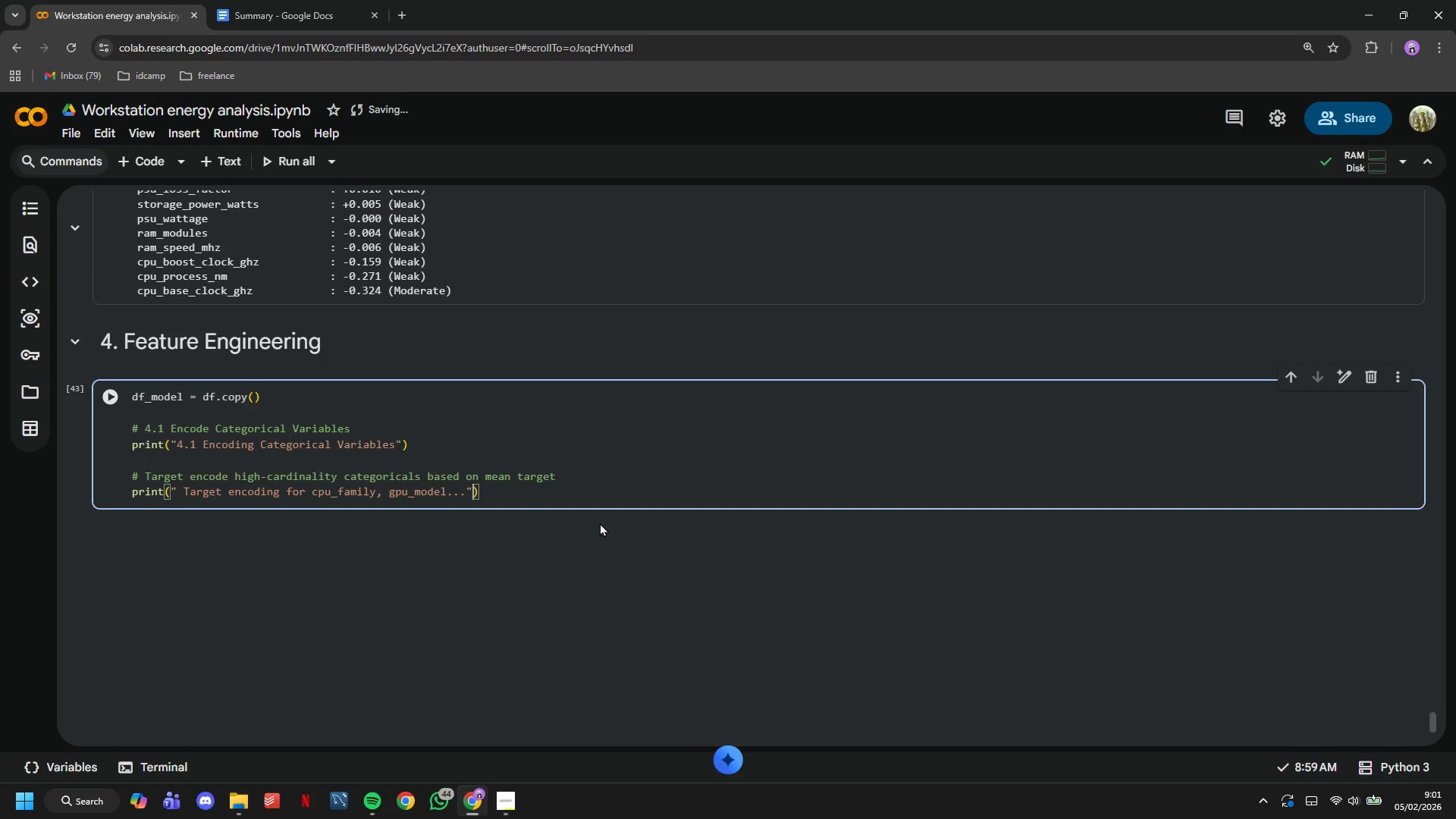 
key(ArrowRight)
 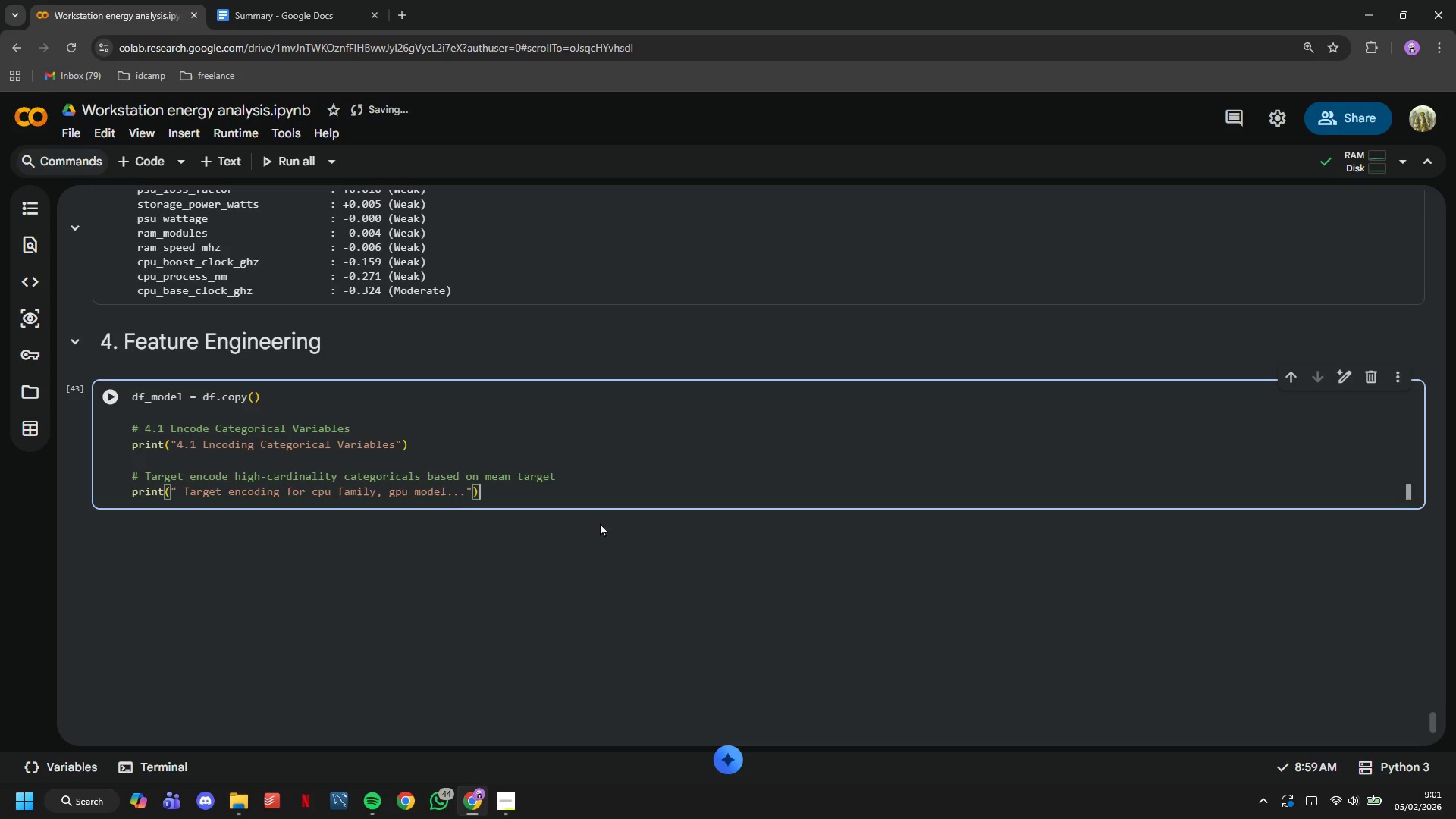 
key(ArrowRight)
 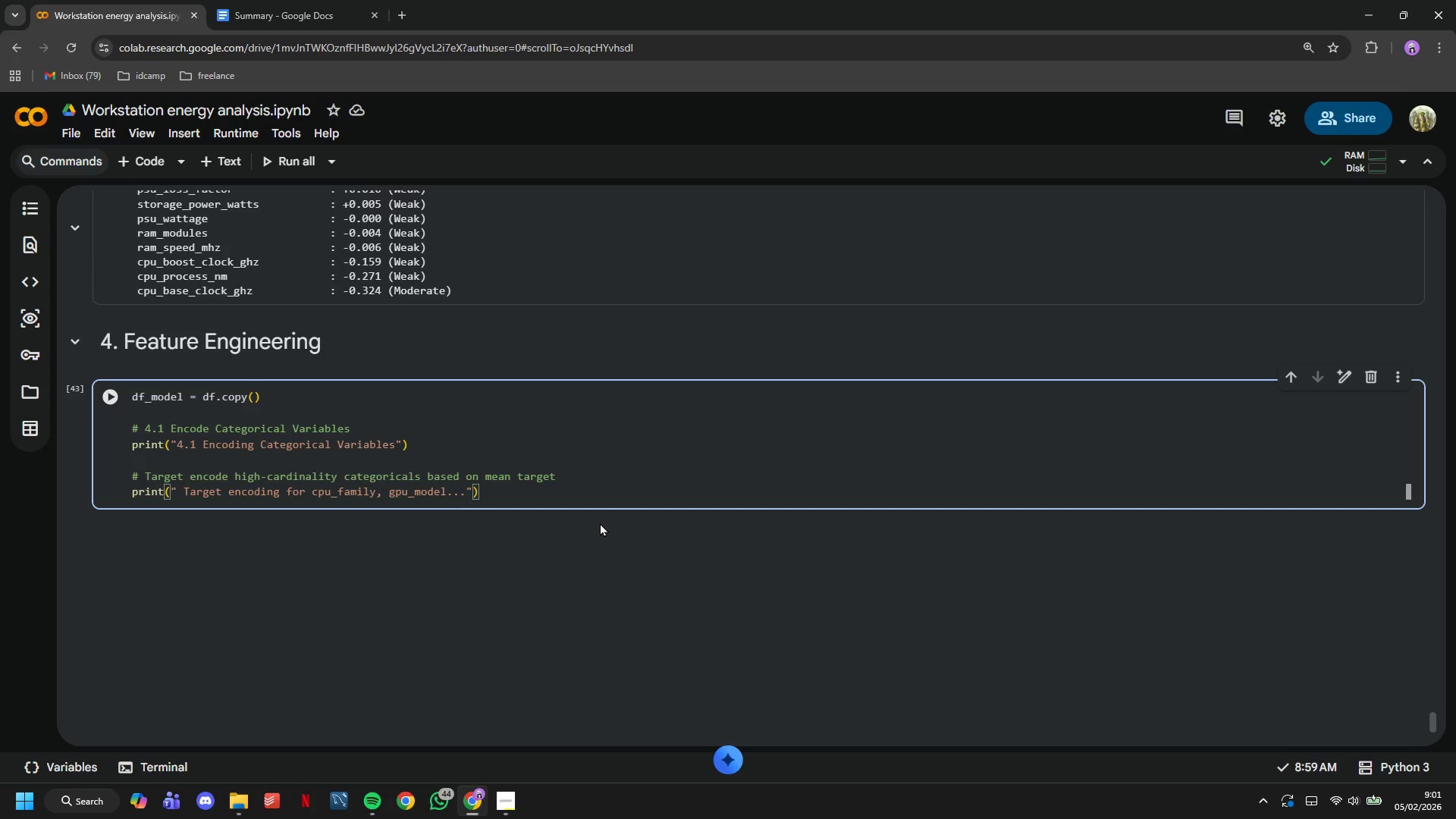 
wait(10.88)
 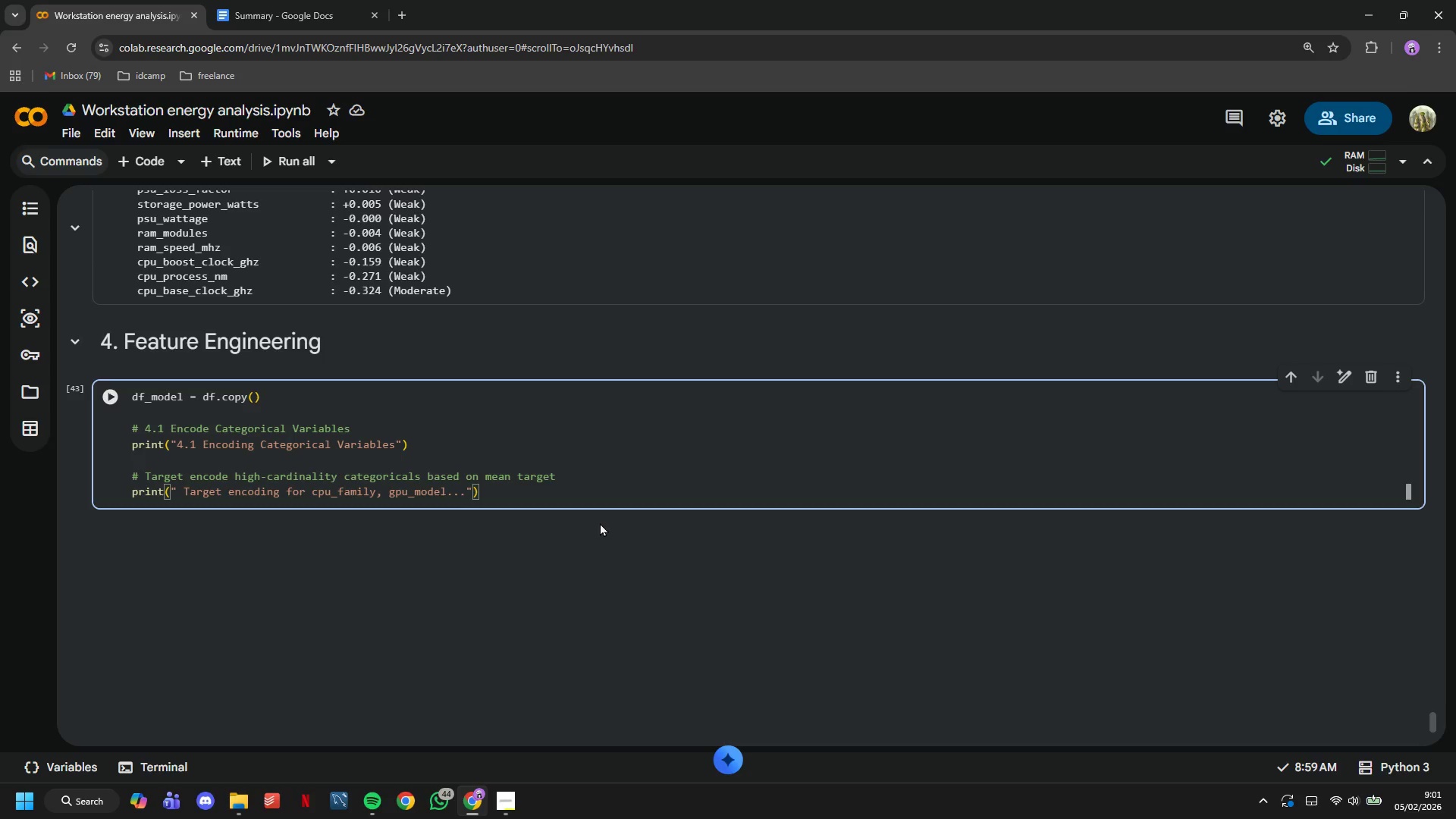 
type(\\cpu_family_means = df_model.roupby)
 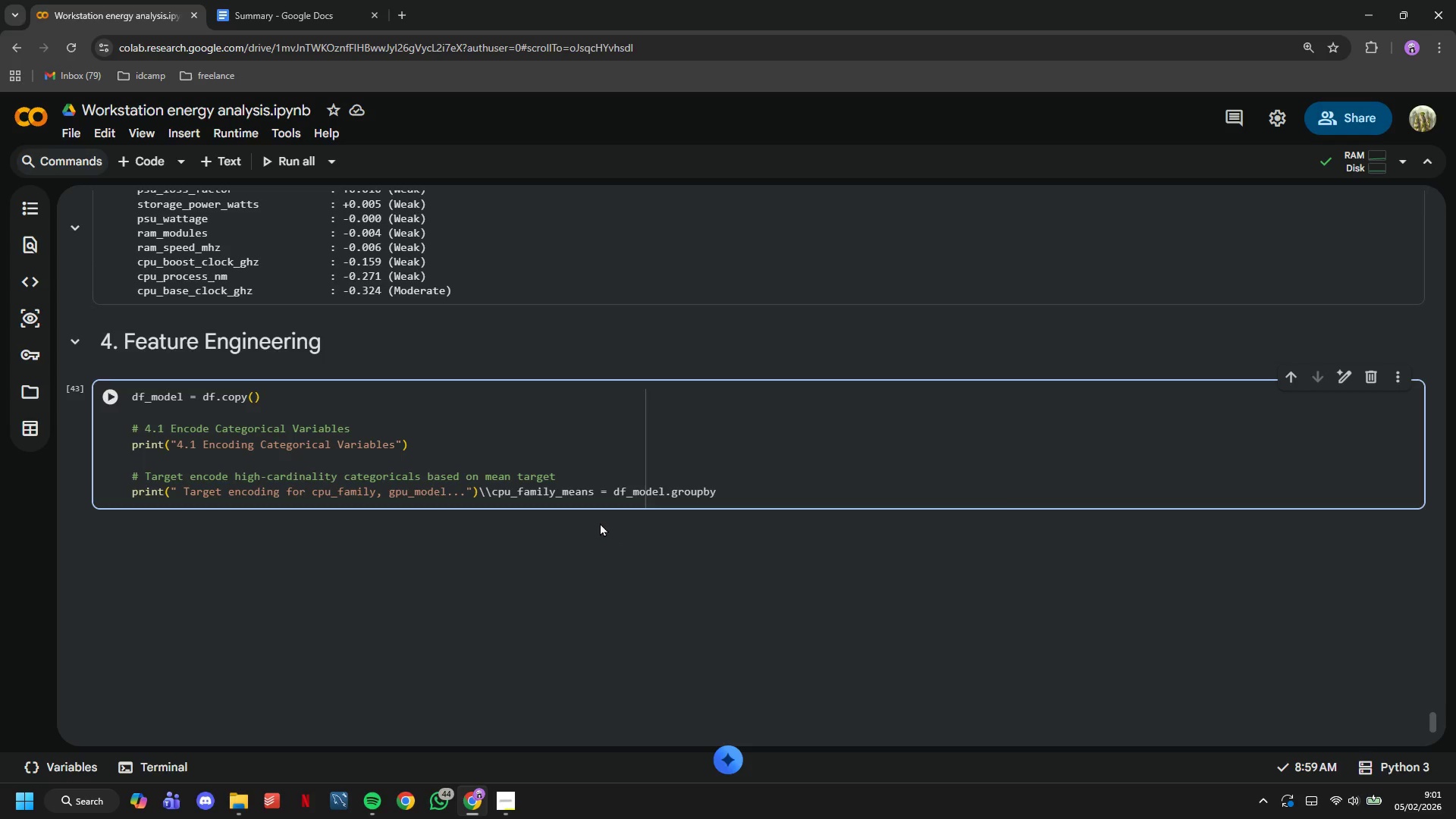 
 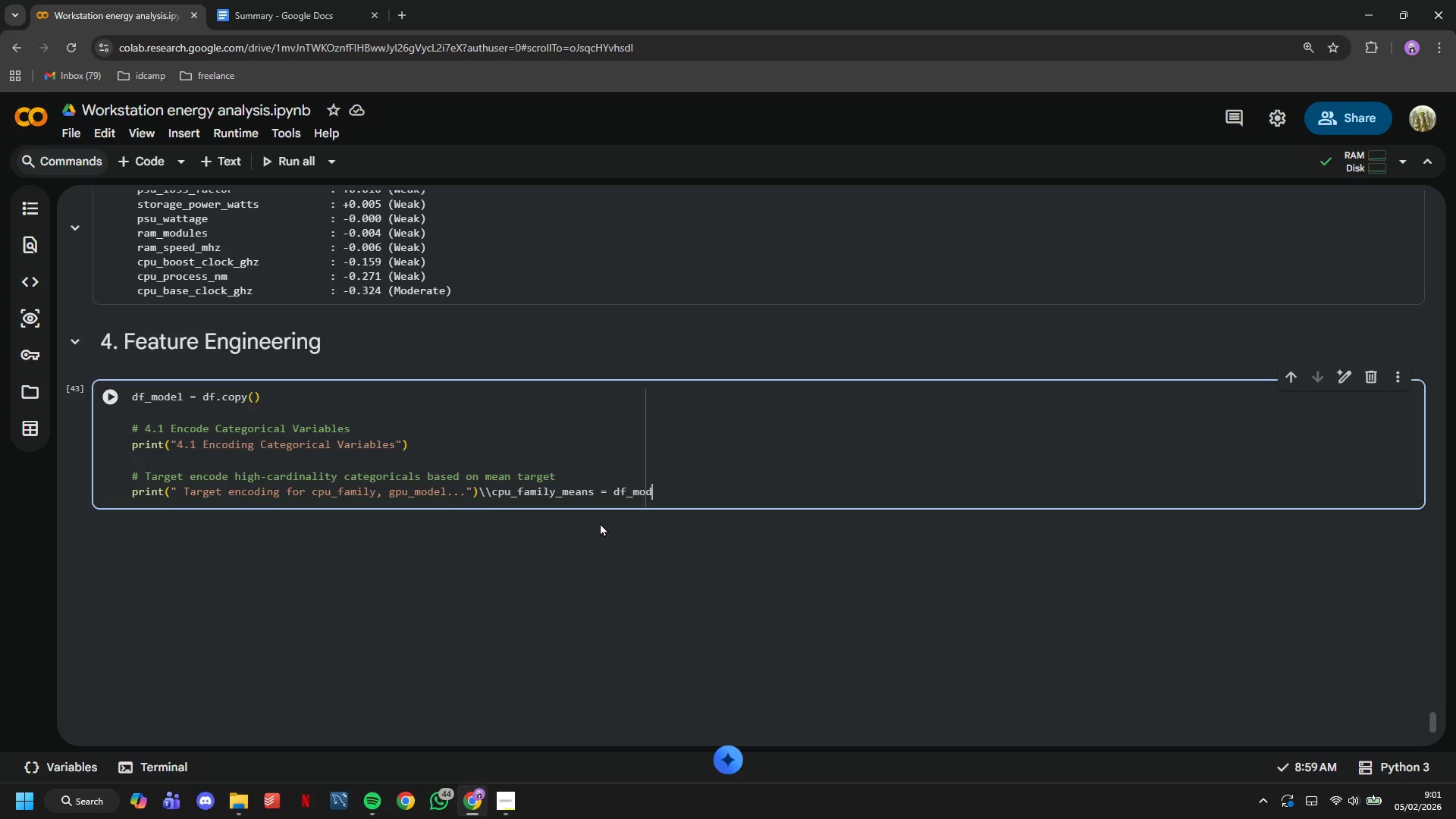 
hold_key(key=G, duration=0.31)
 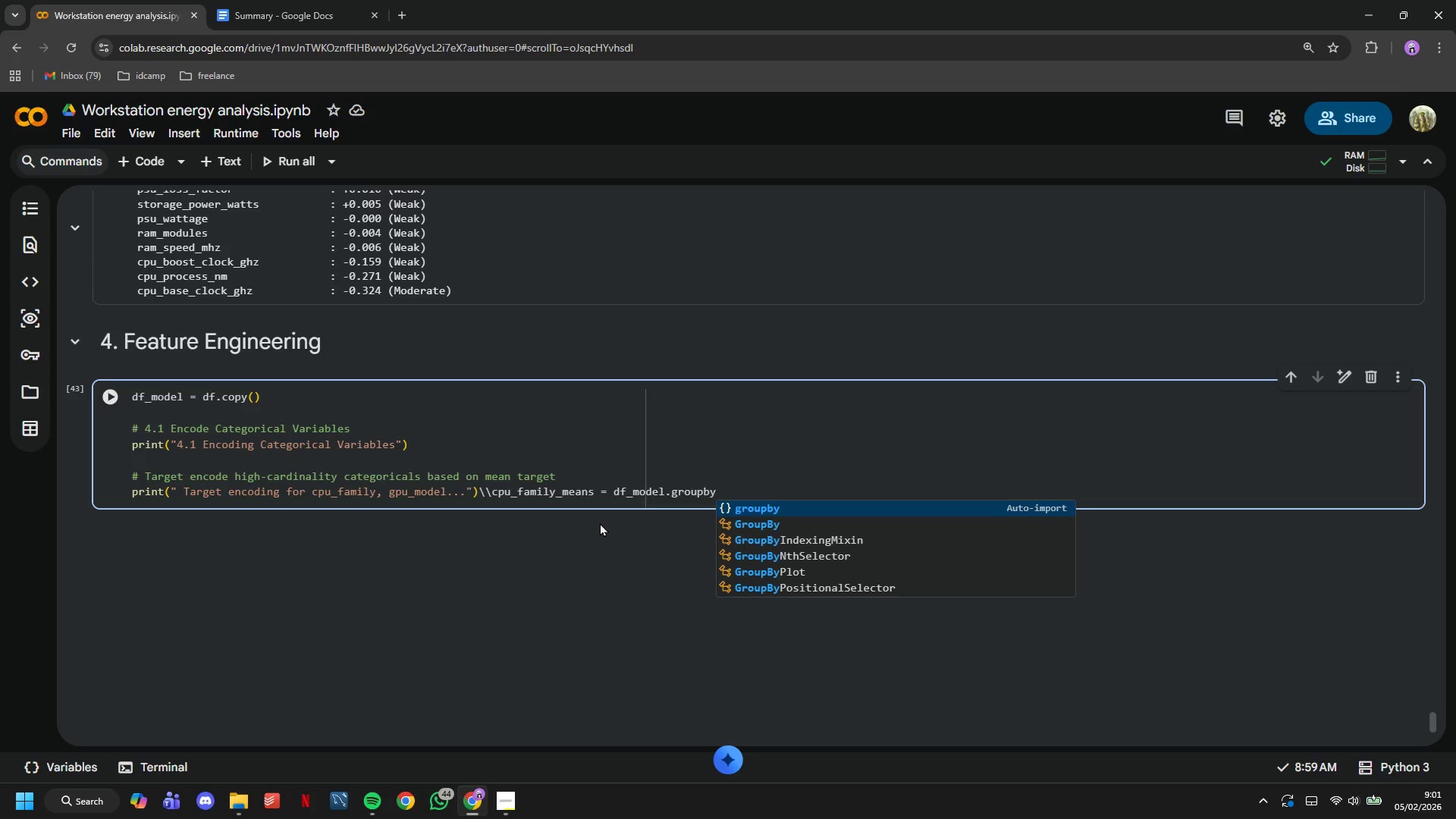 
hold_key(key=ShiftLeft, duration=1.28)
 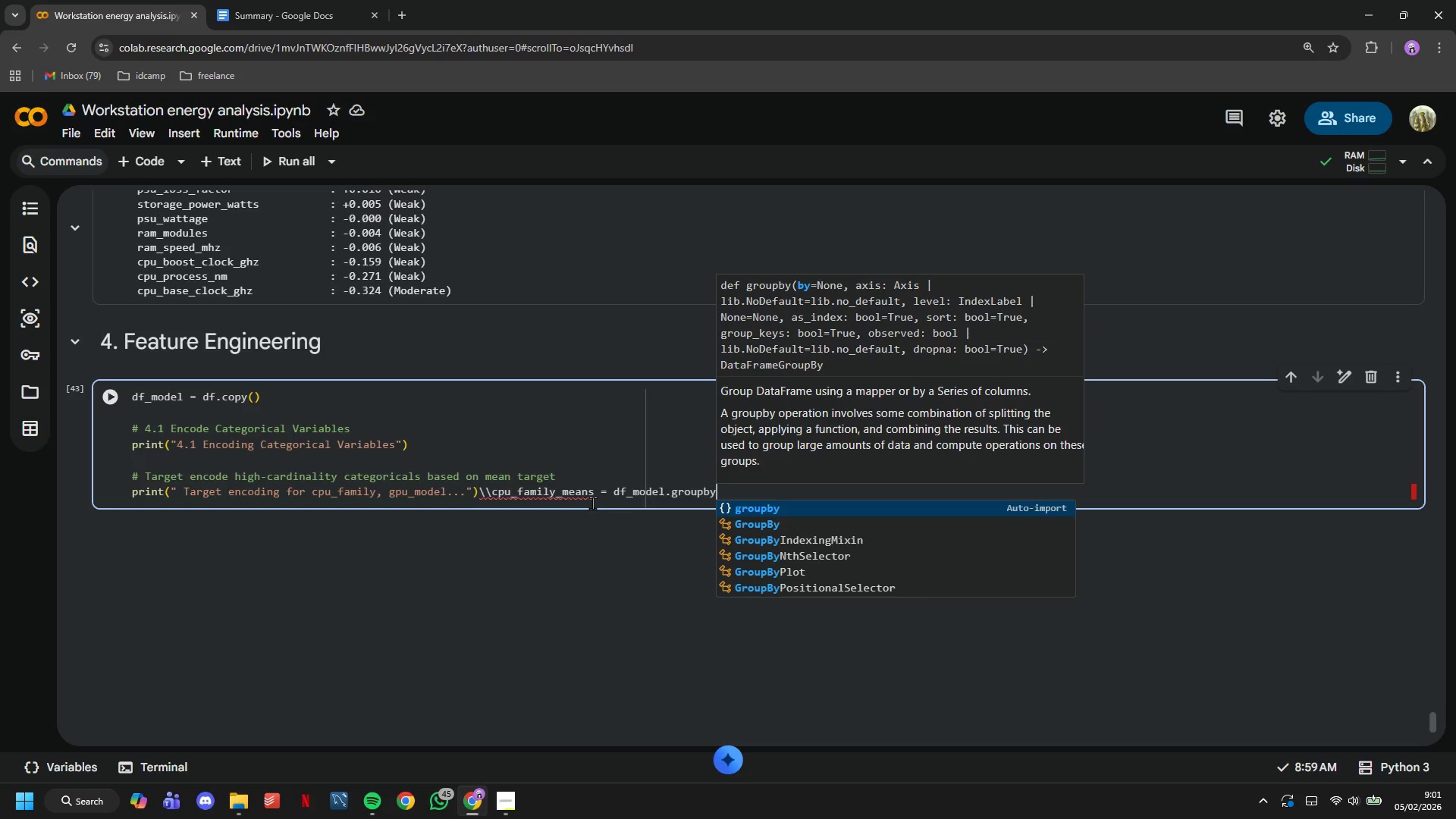 
left_click([579, 491])
 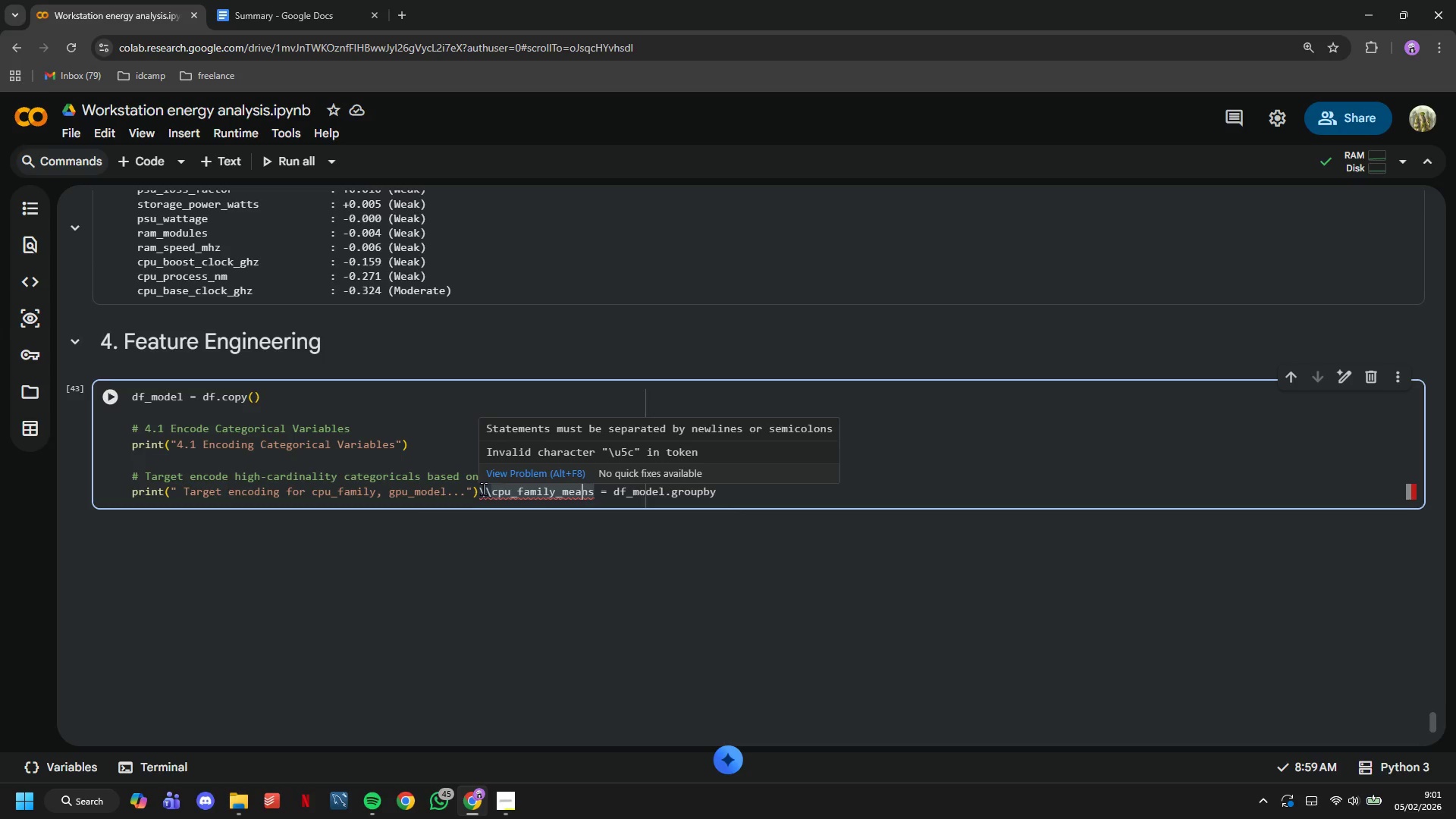 
left_click([483, 488])
 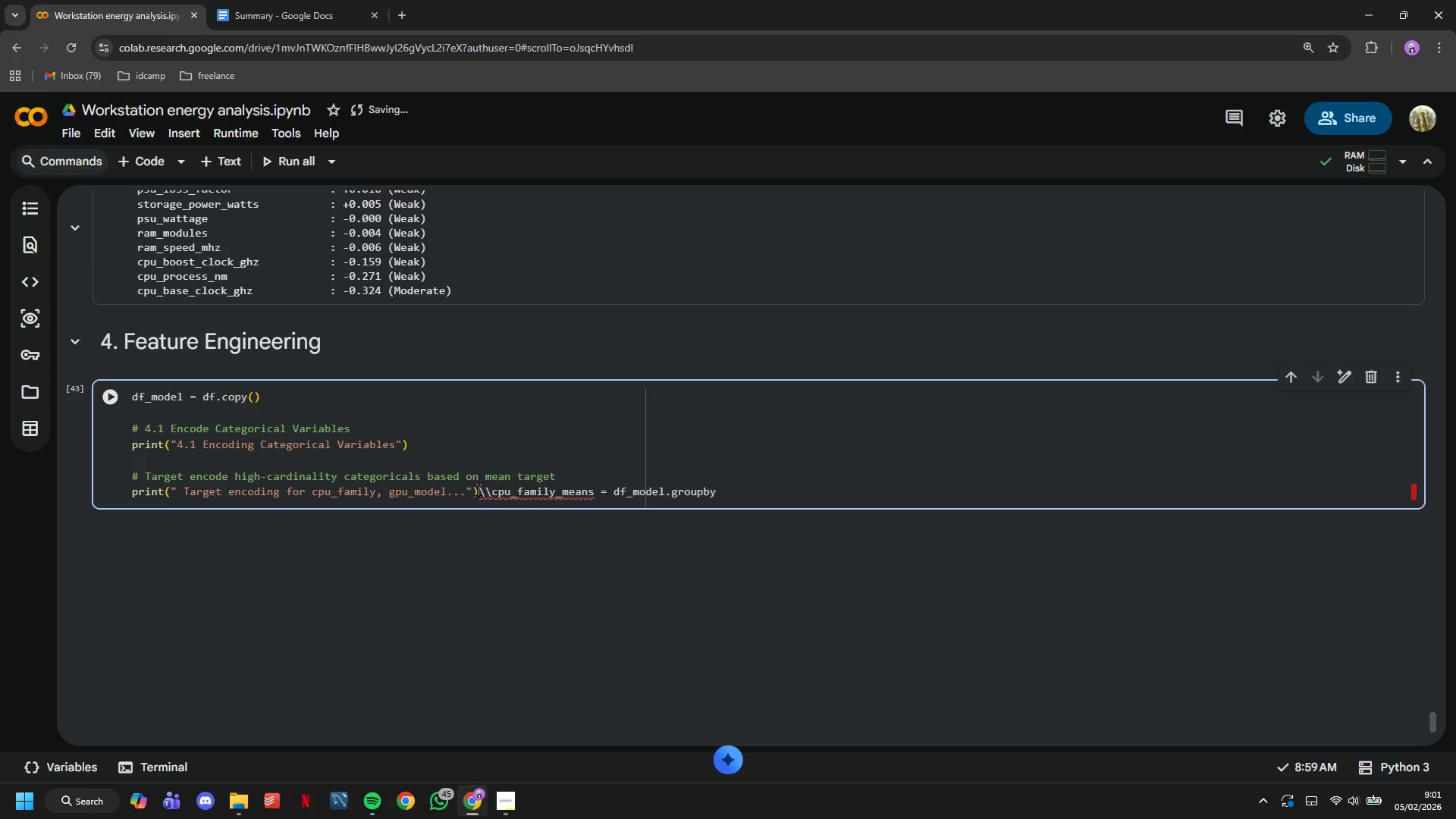 
left_click_drag(start_coordinate=[478, 490], to_coordinate=[754, 508])
 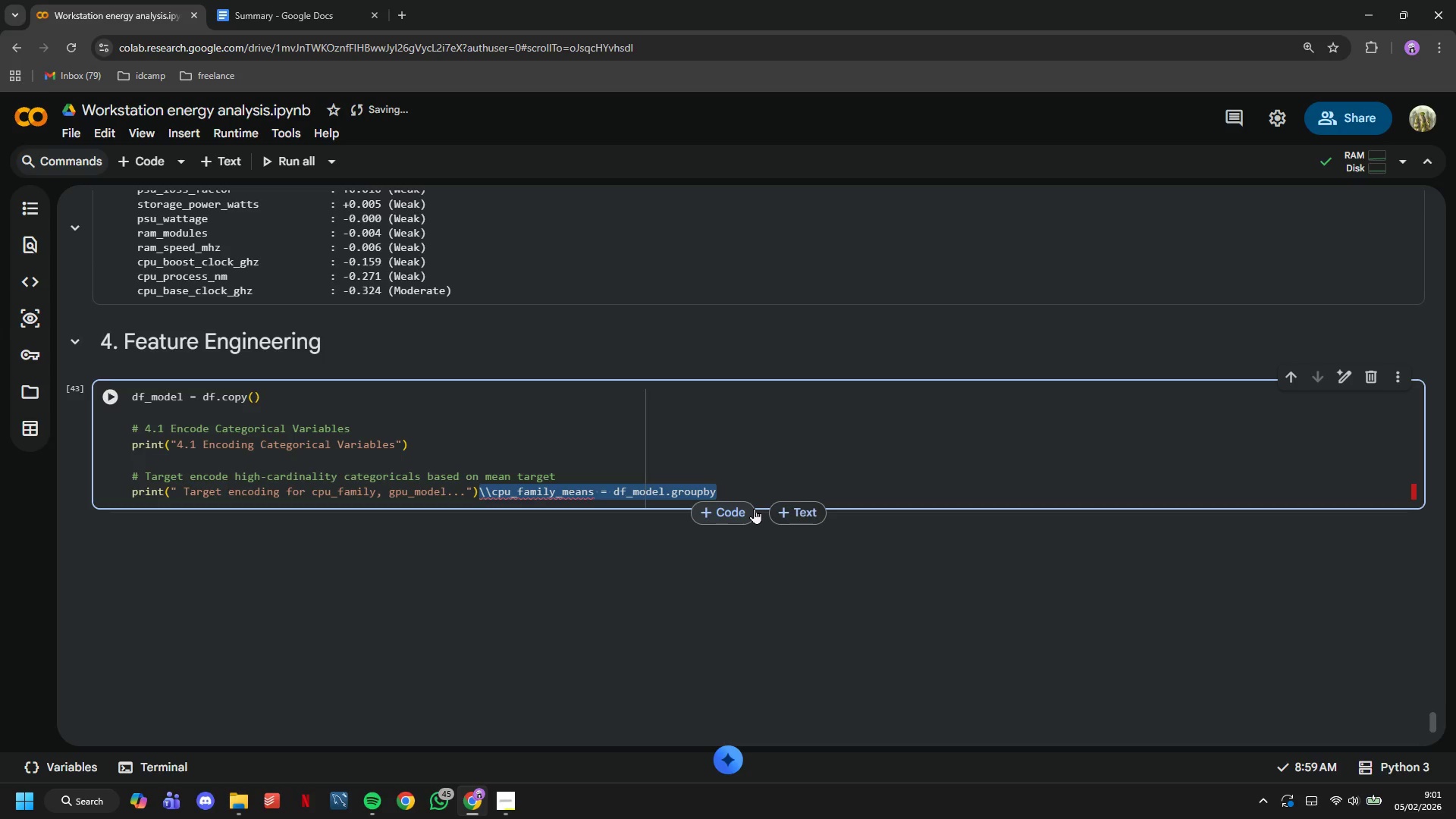 
key(Backspace)
 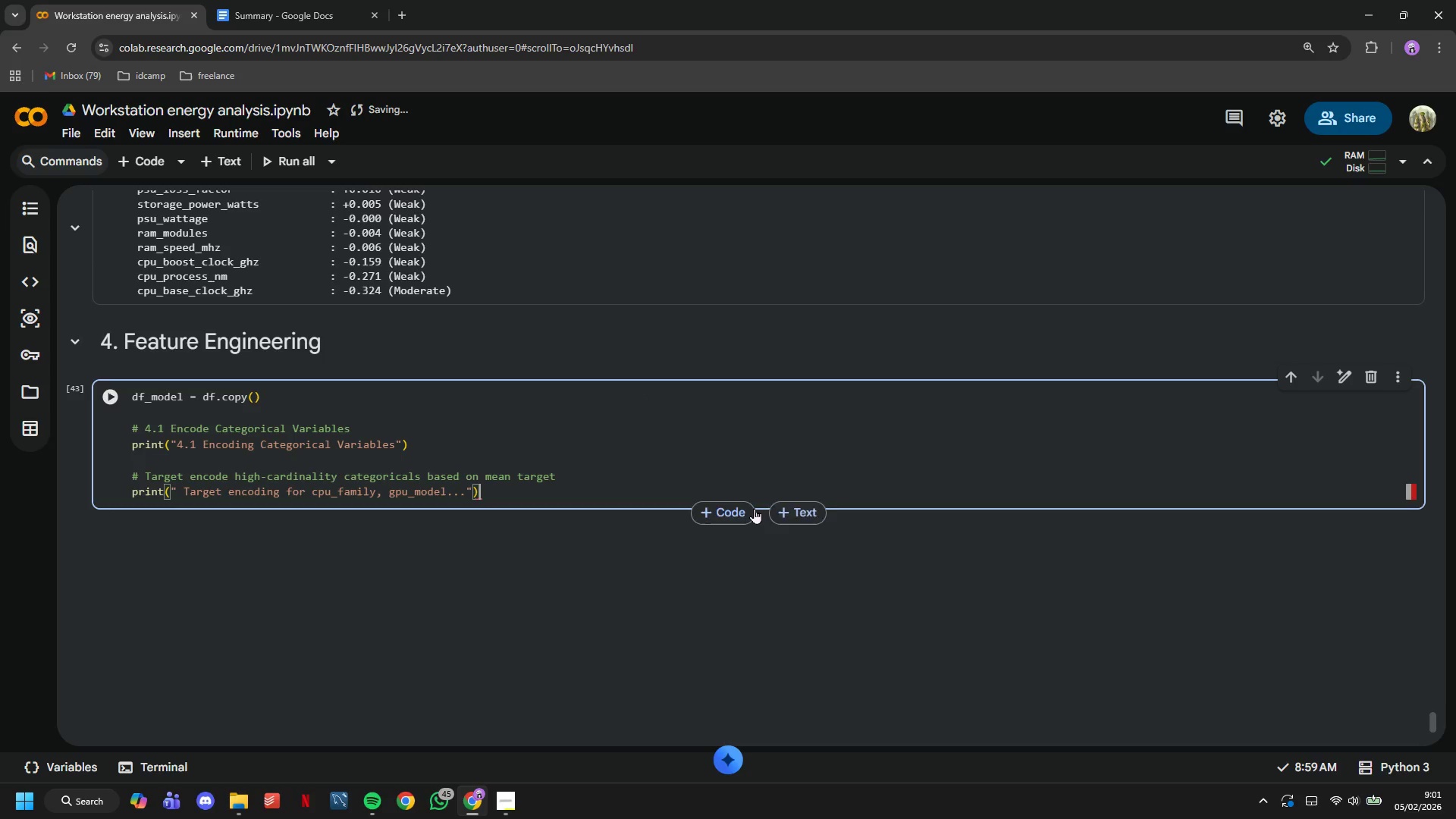 
key(Enter)
 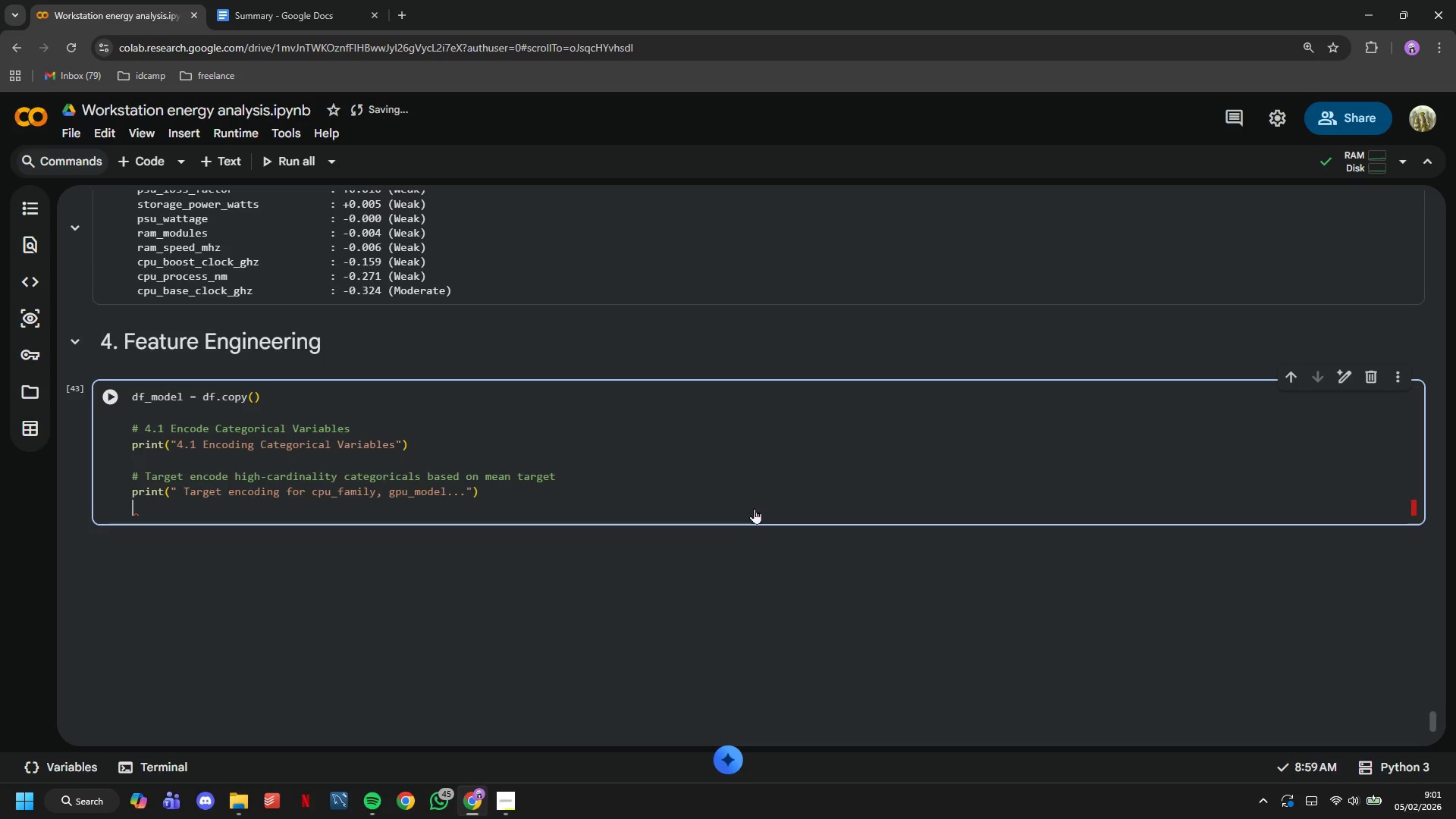 
key(Enter)
 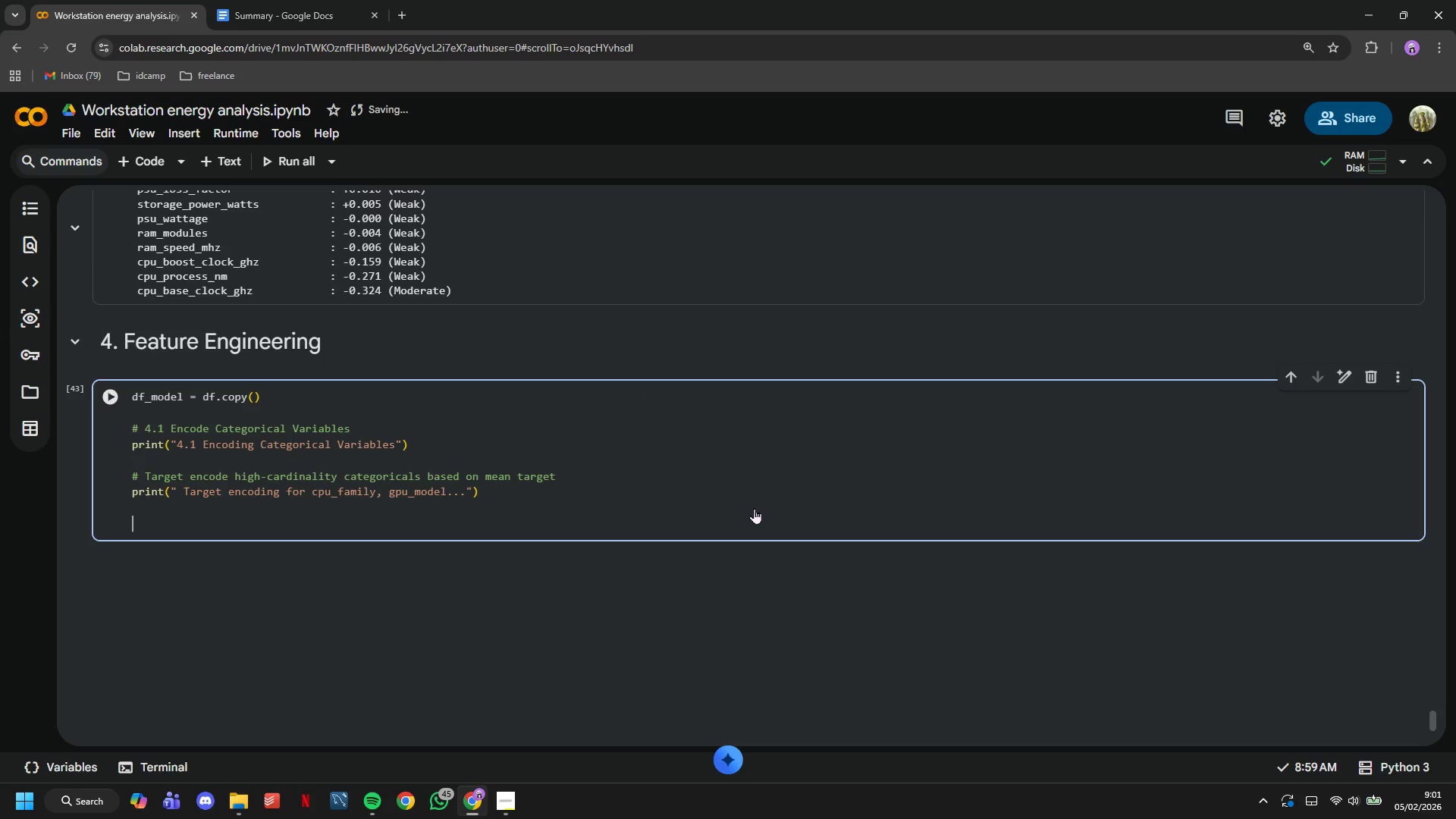 
type(cpu_family_means = df_model.groupby('cpu_family)
 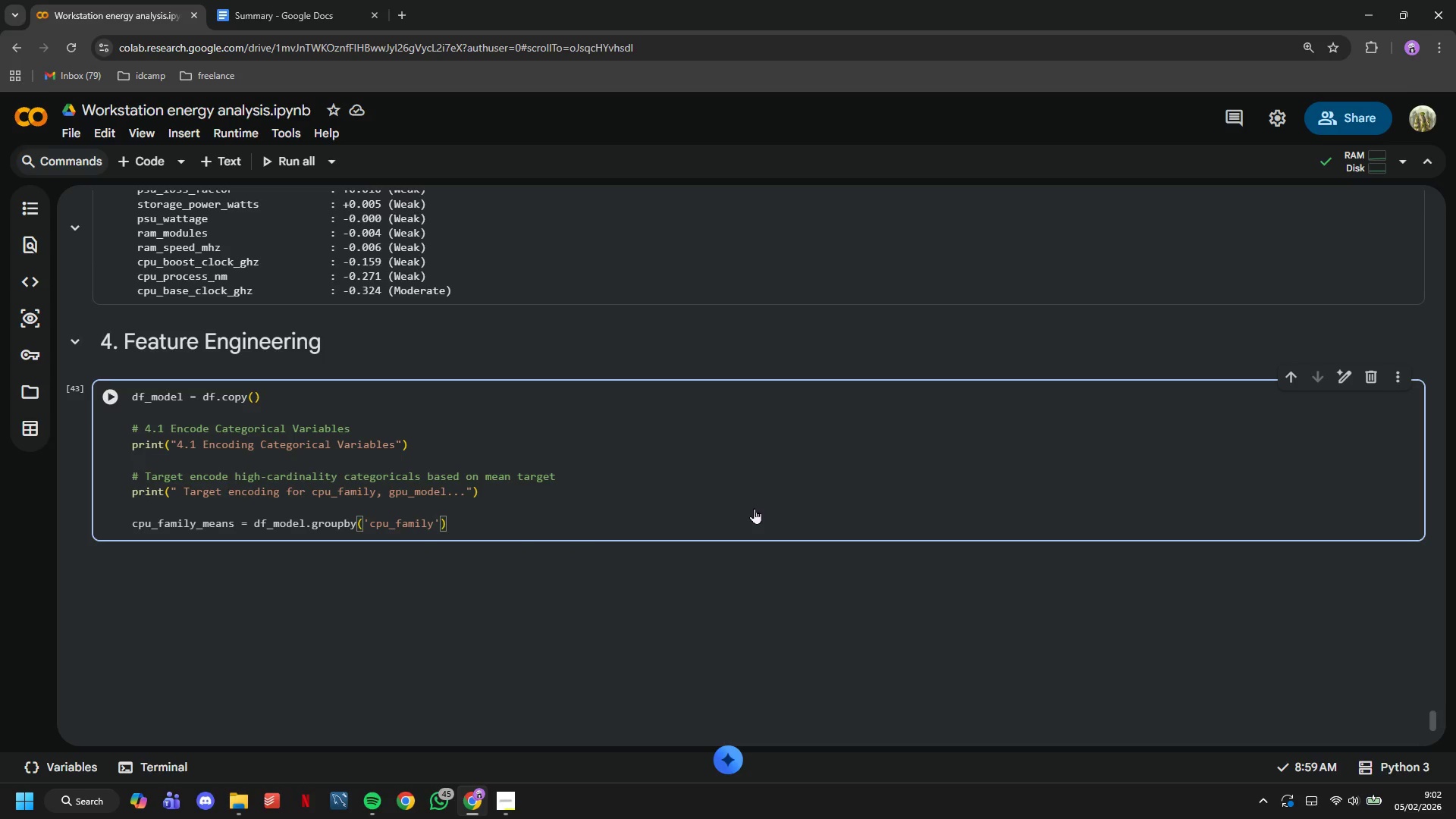 
key(ArrowRight)
 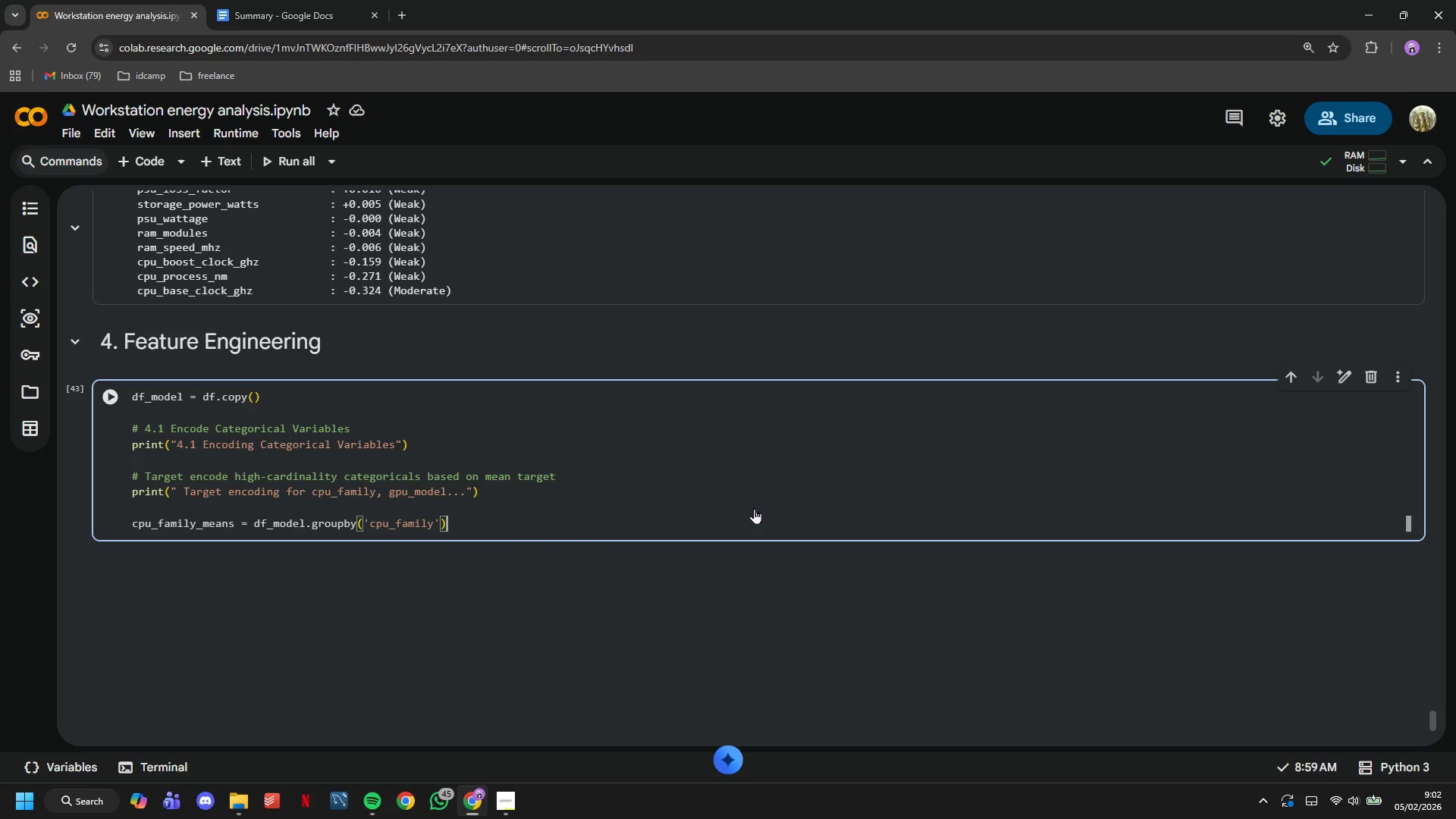 
key(ArrowRight)
 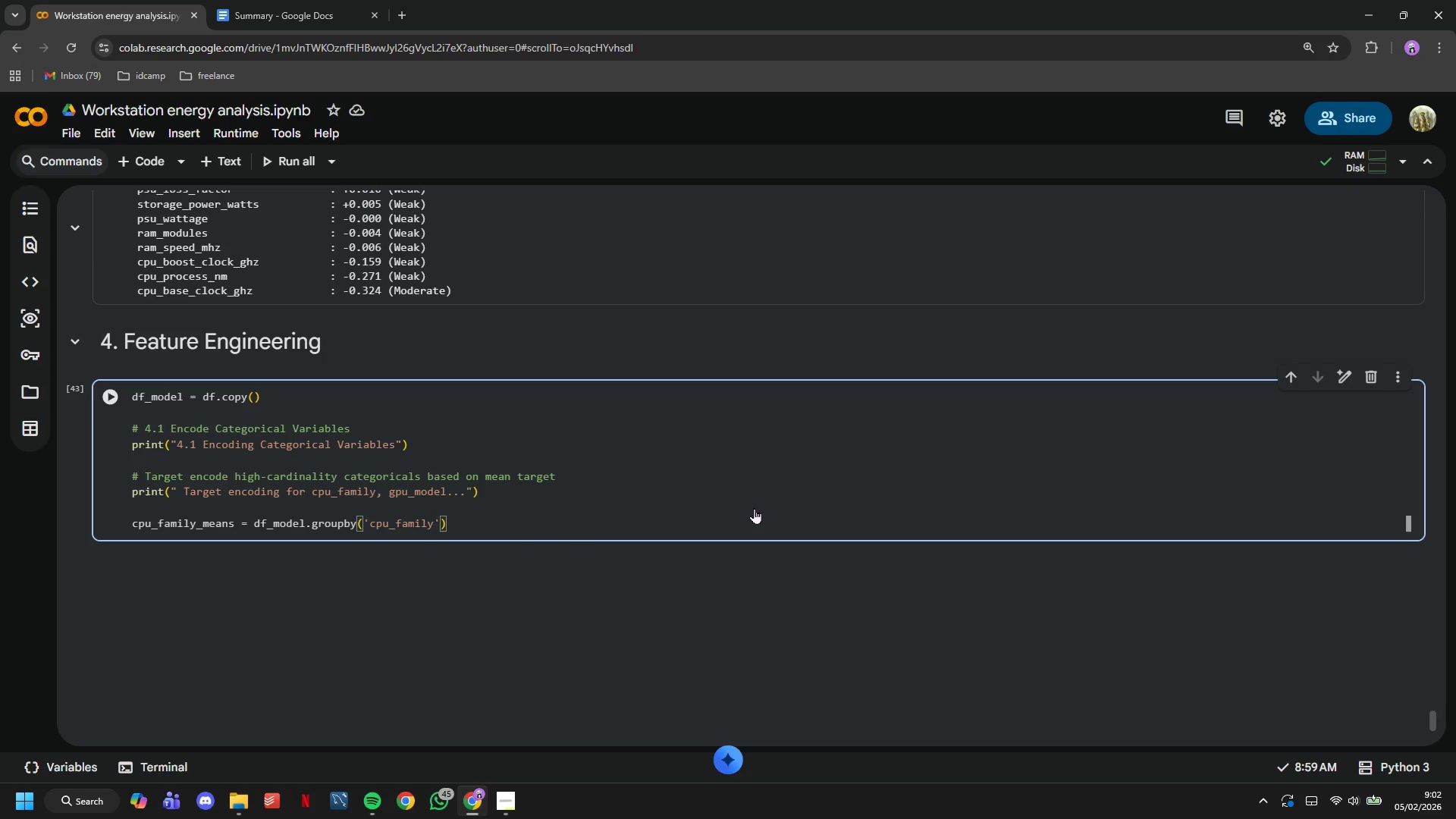 
type(['measured_power_atts)
 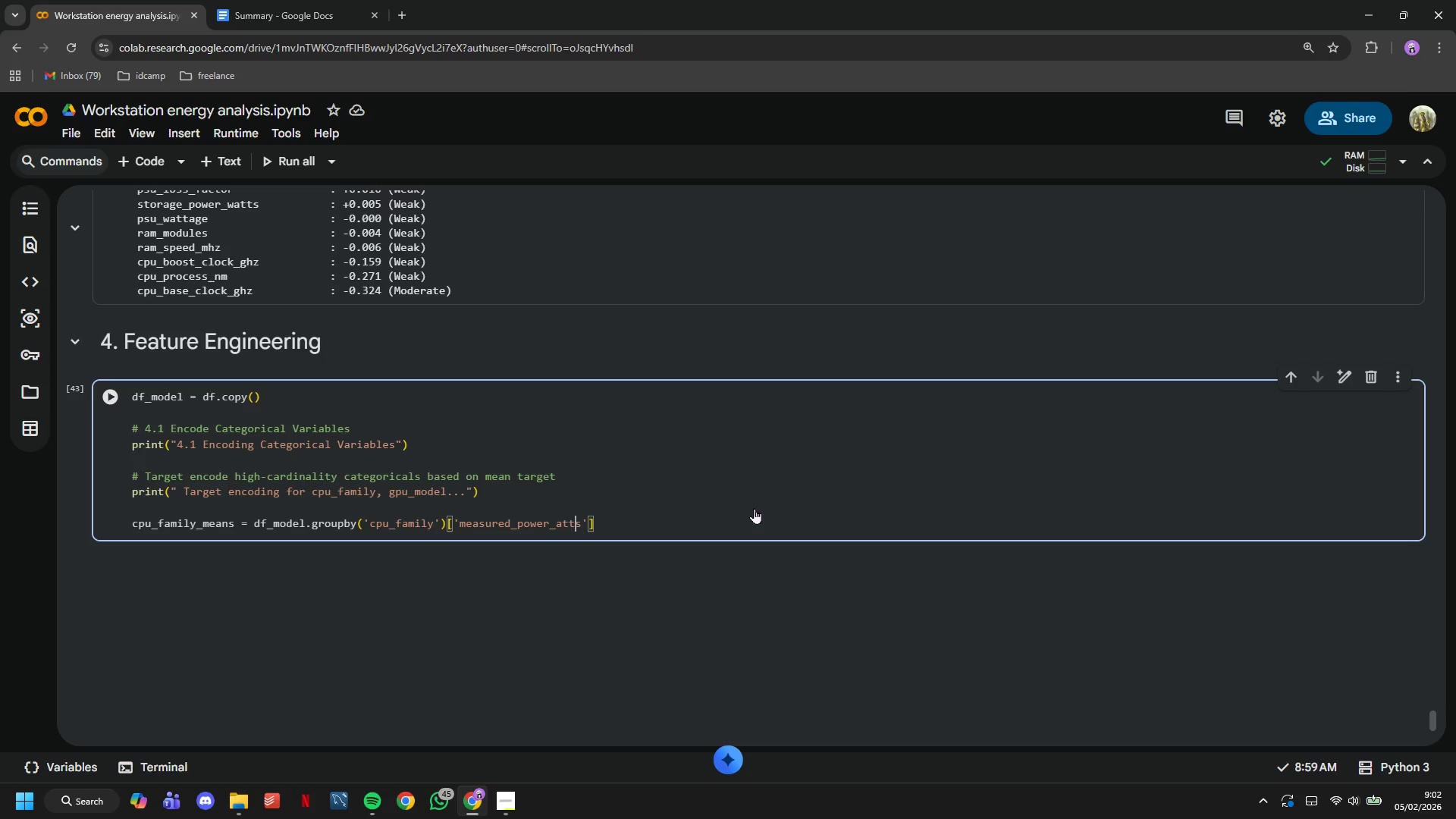 
 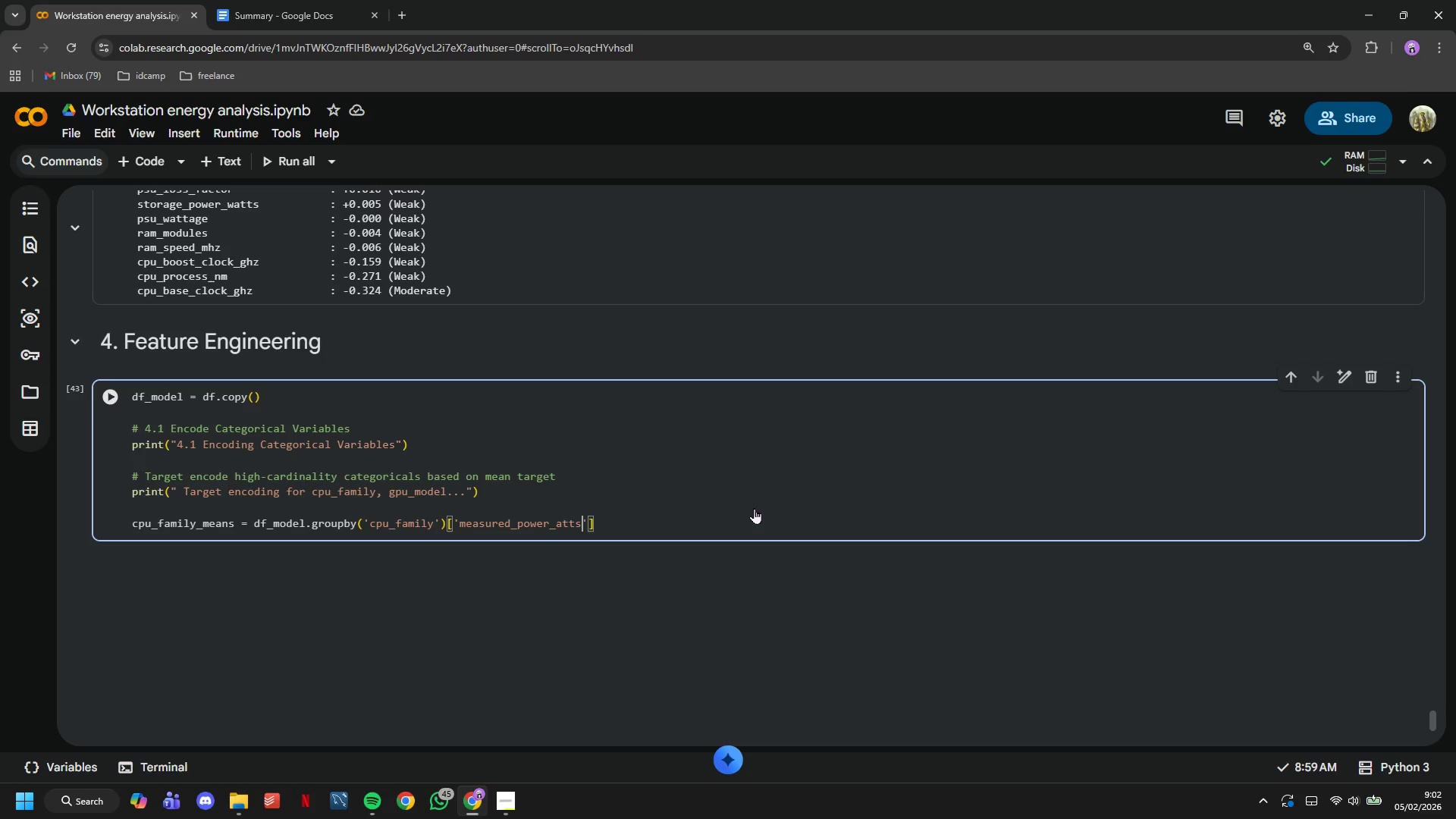 
key(ArrowLeft)
 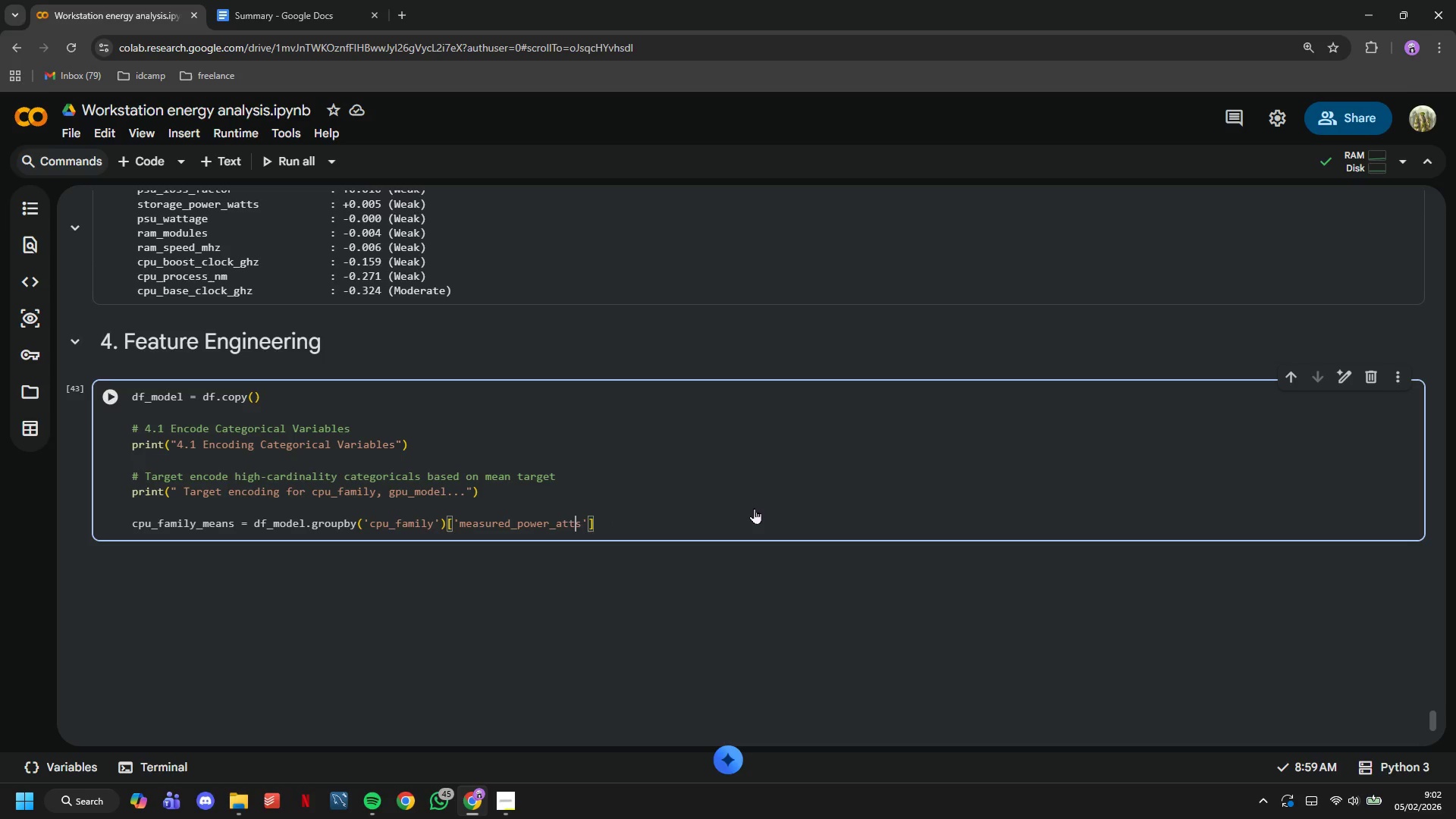 
key(ArrowLeft)
 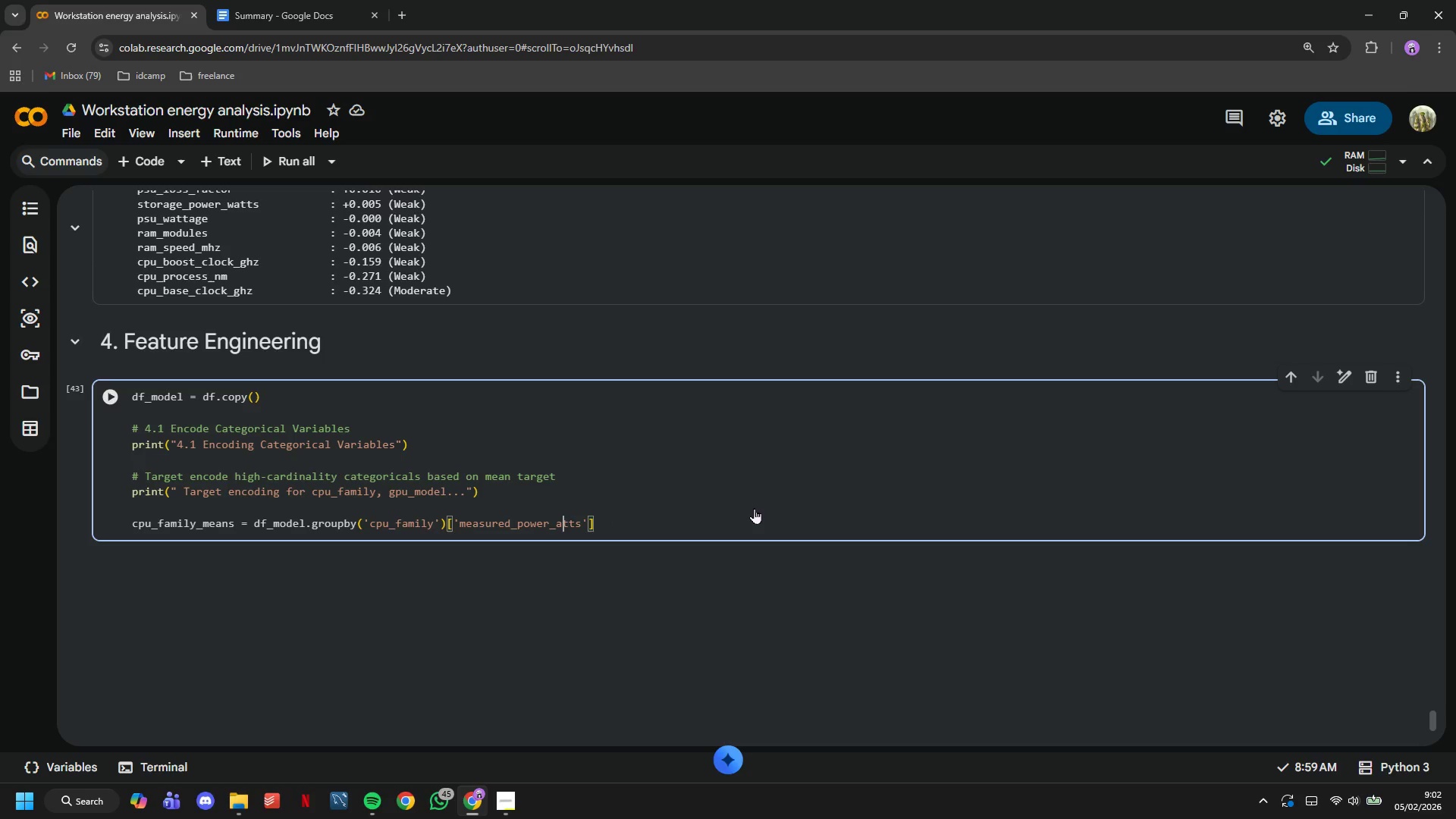 
key(ArrowLeft)
 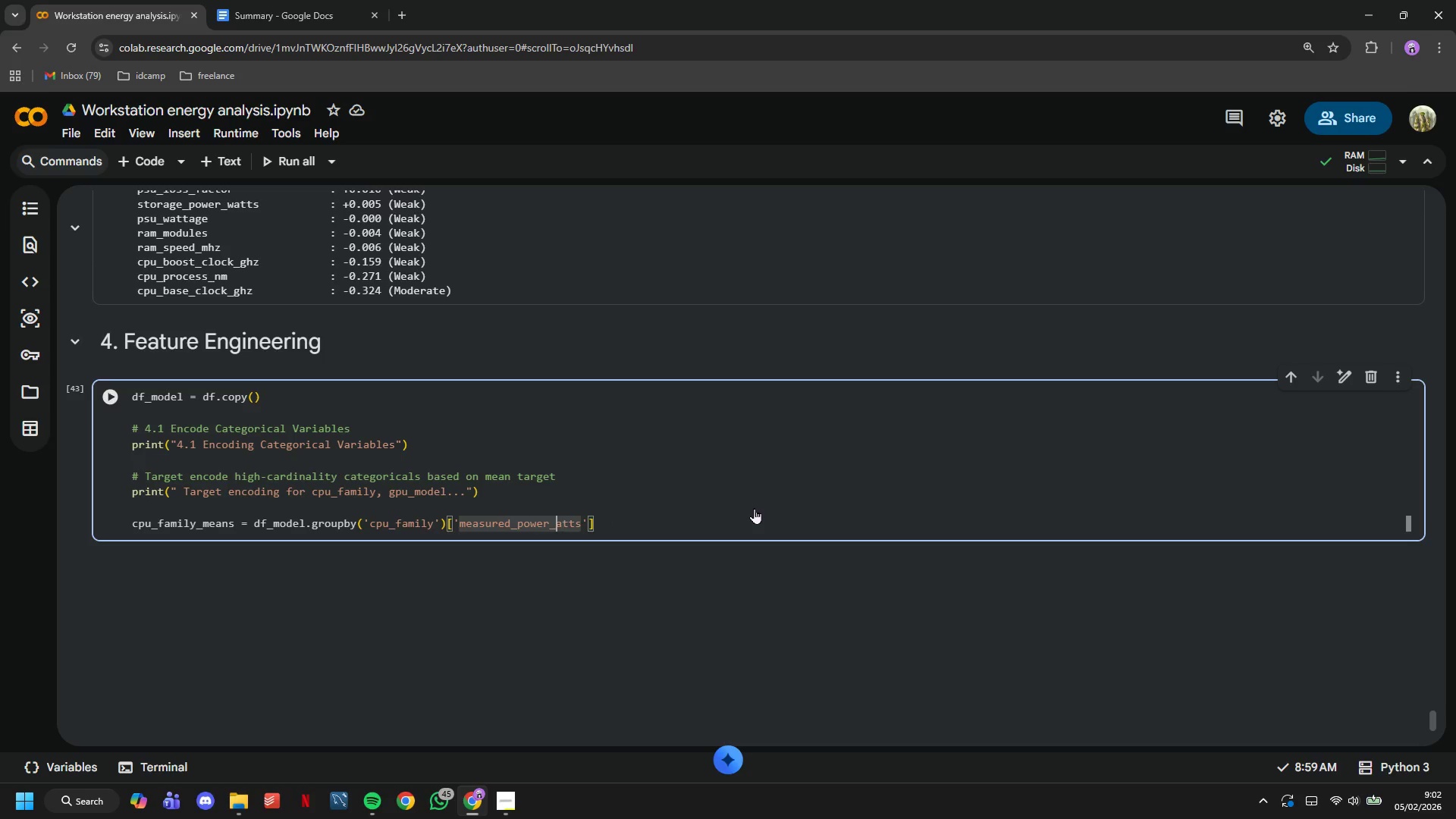 
key(ArrowLeft)
 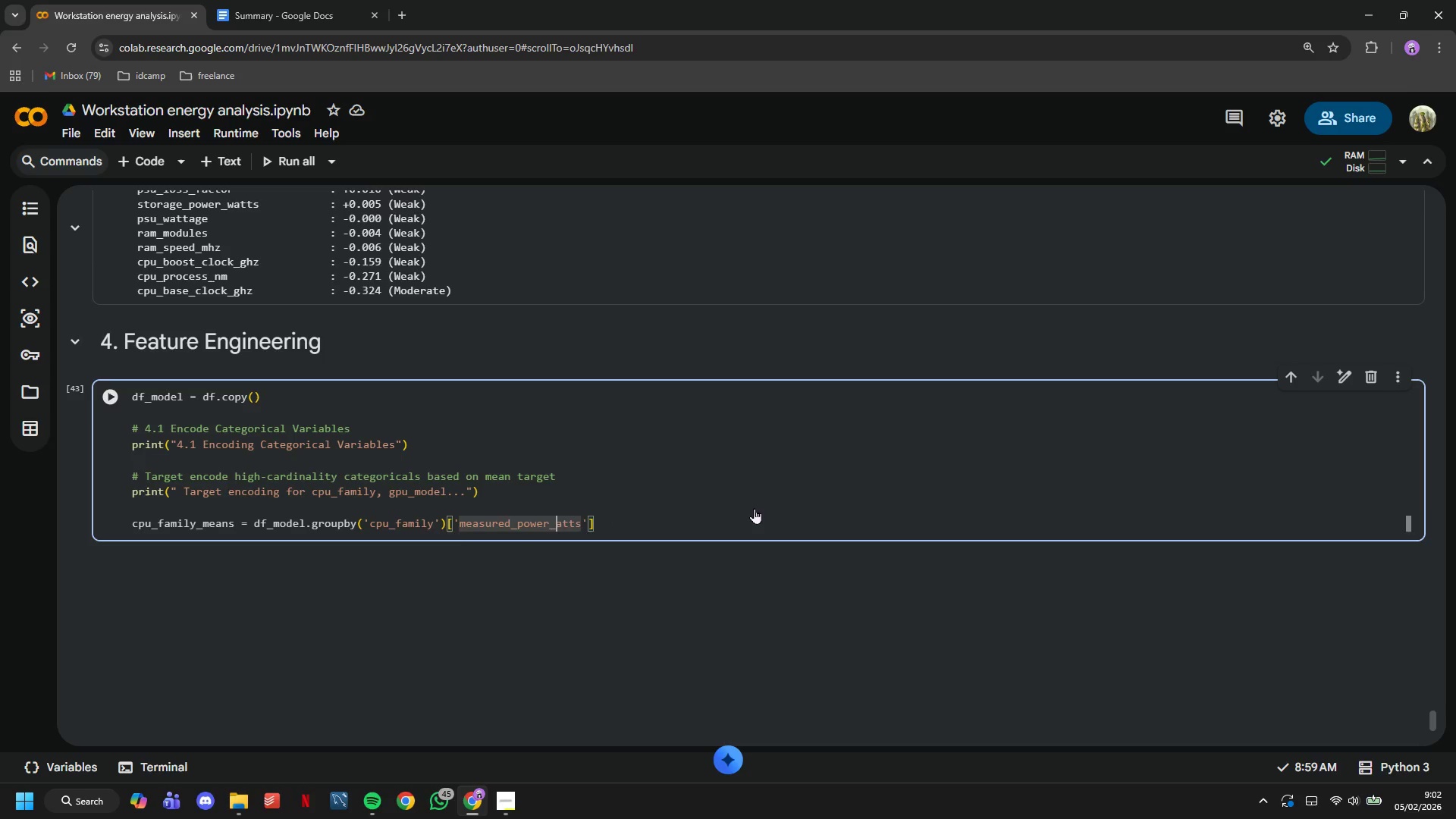 
key(W)
 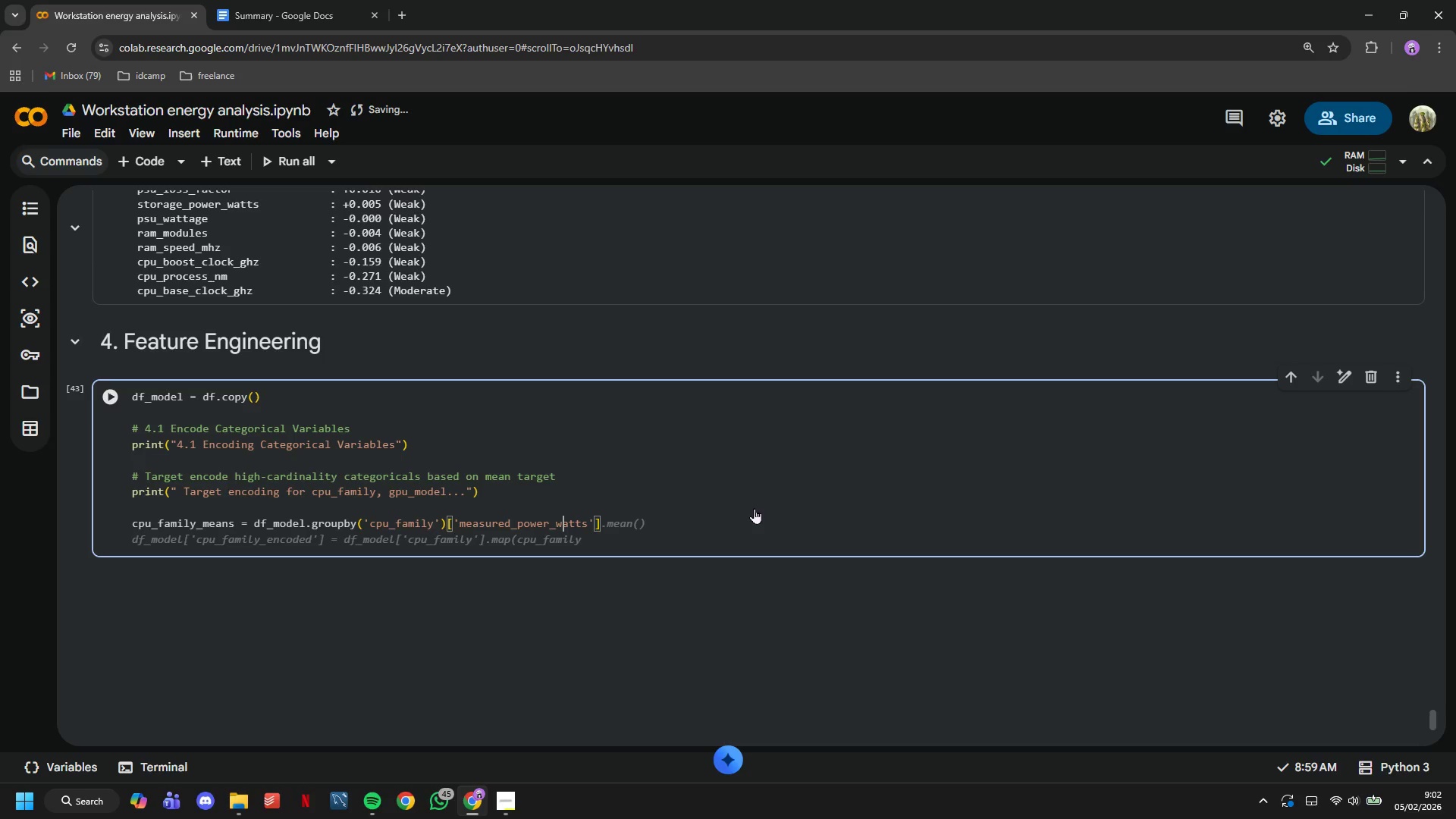 
key(ArrowRight)
 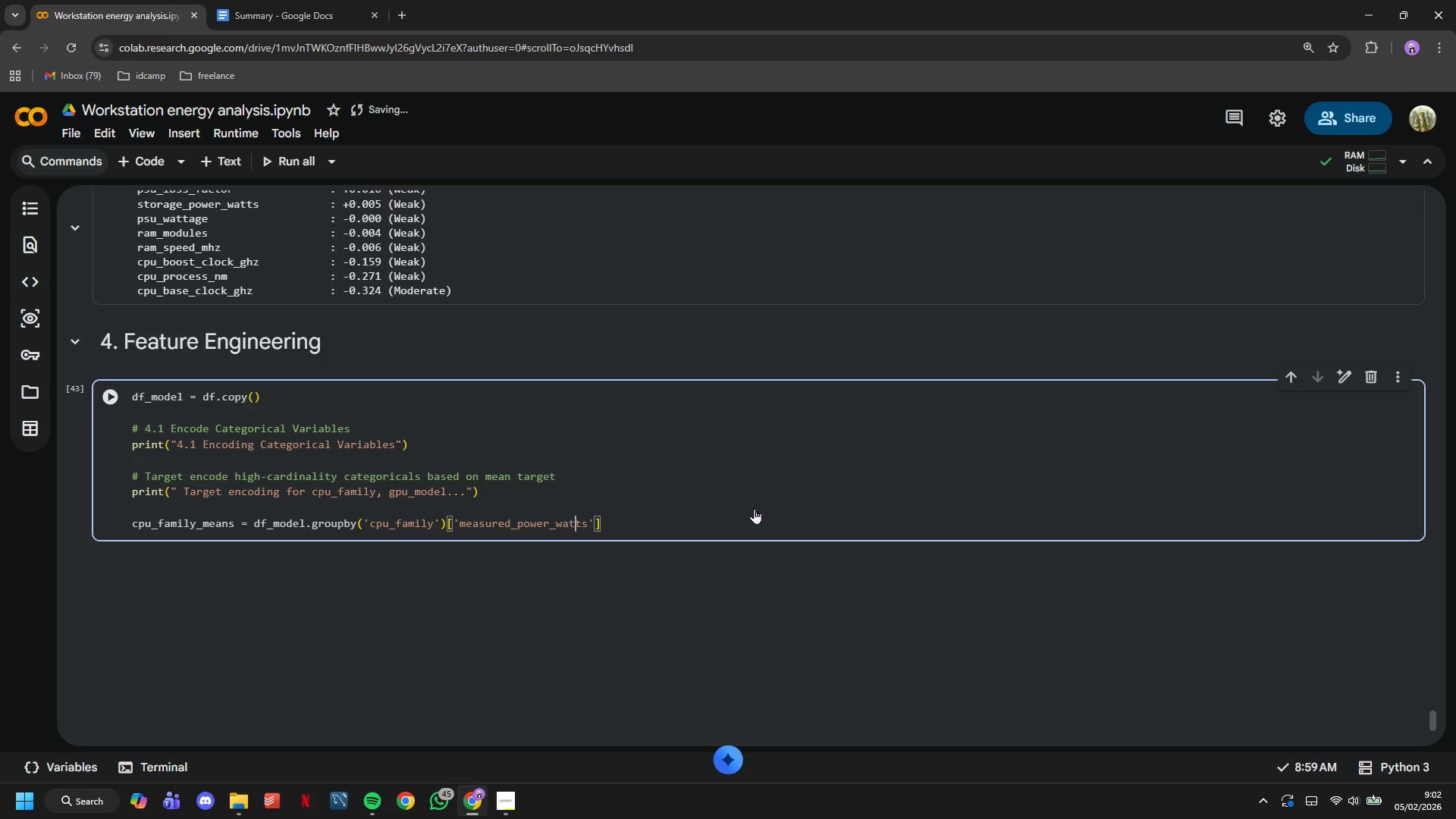 
key(ArrowRight)
 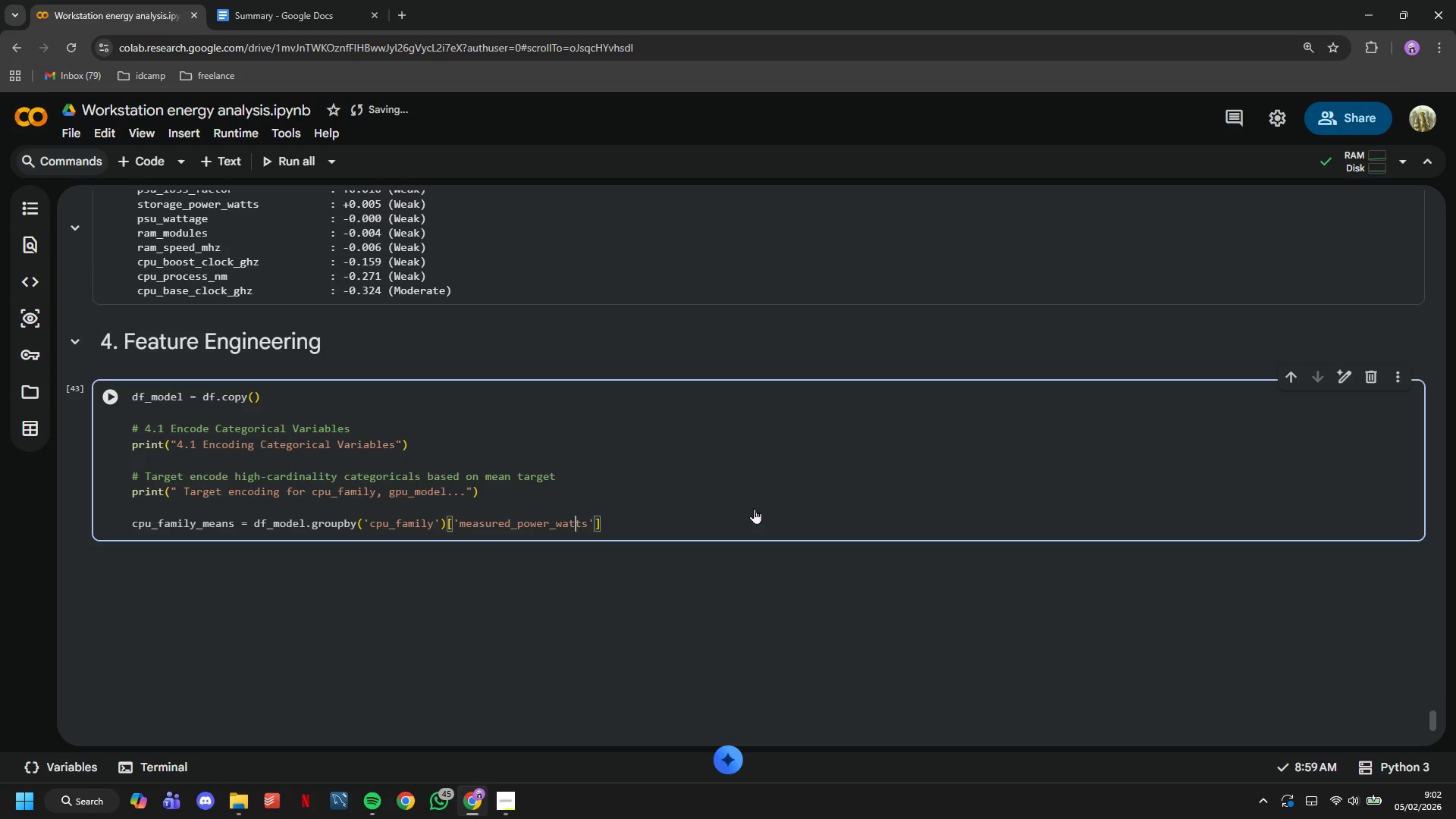 
key(ArrowRight)
 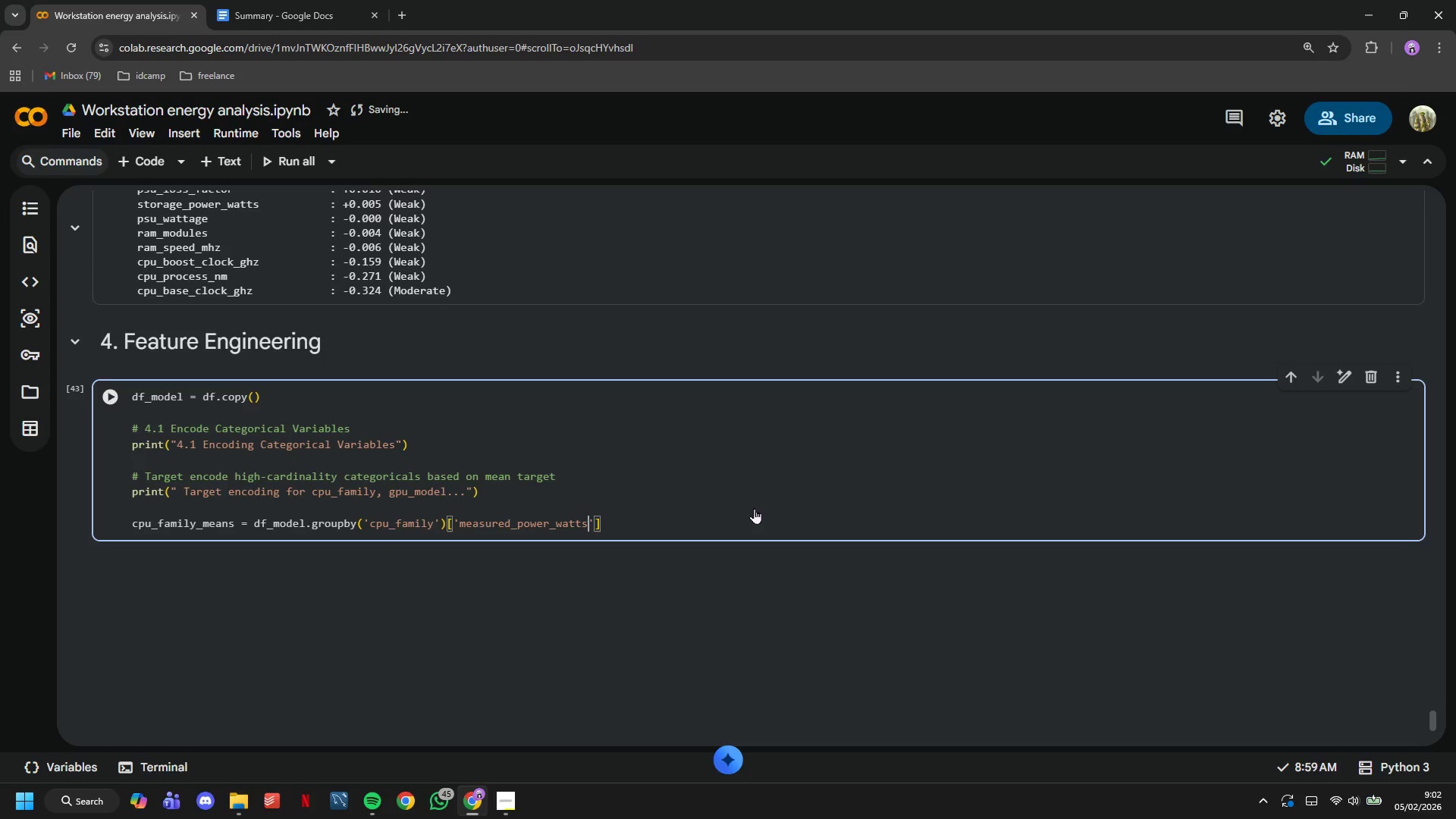 
key(ArrowRight)
 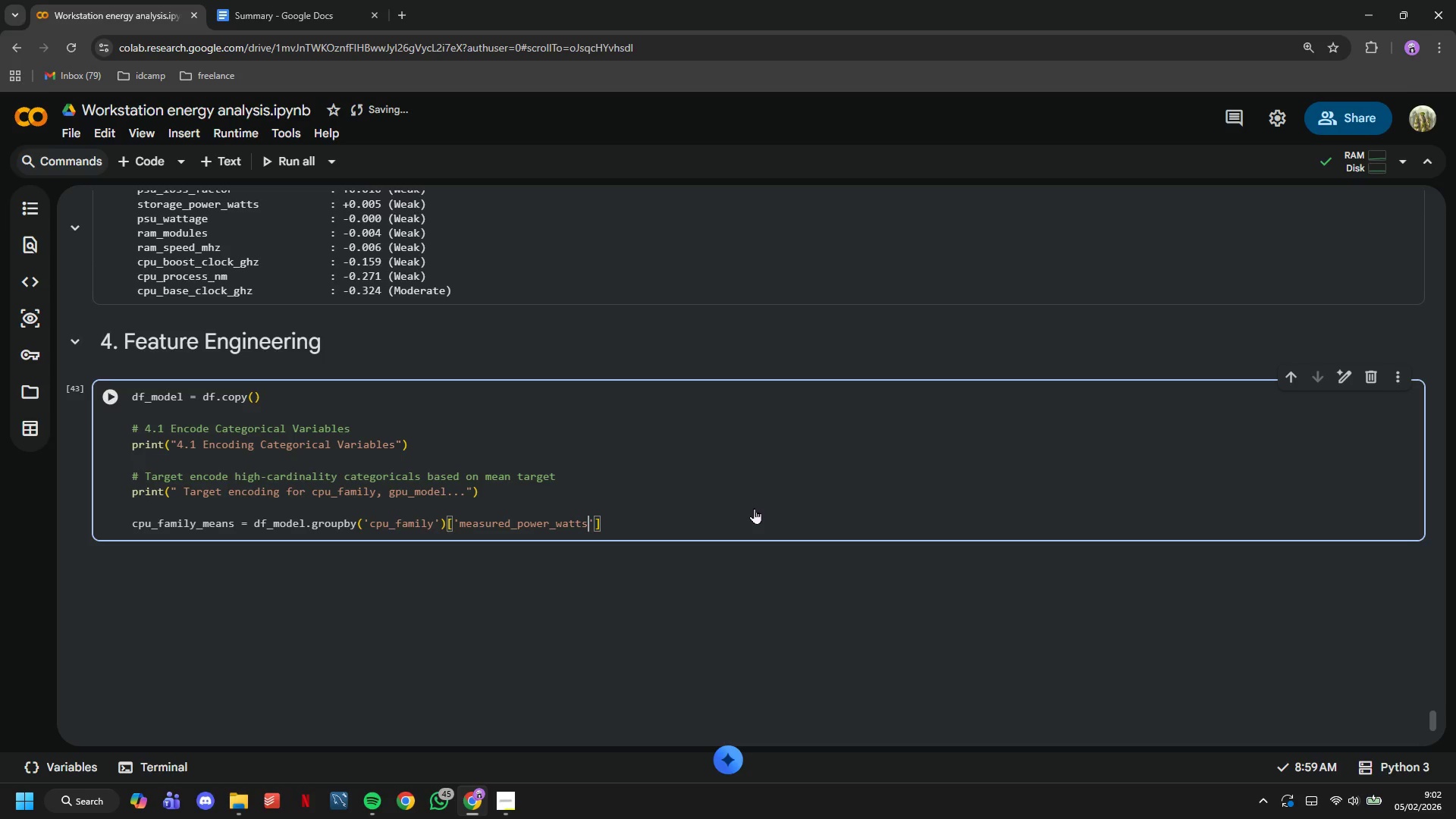 
key(ArrowRight)
 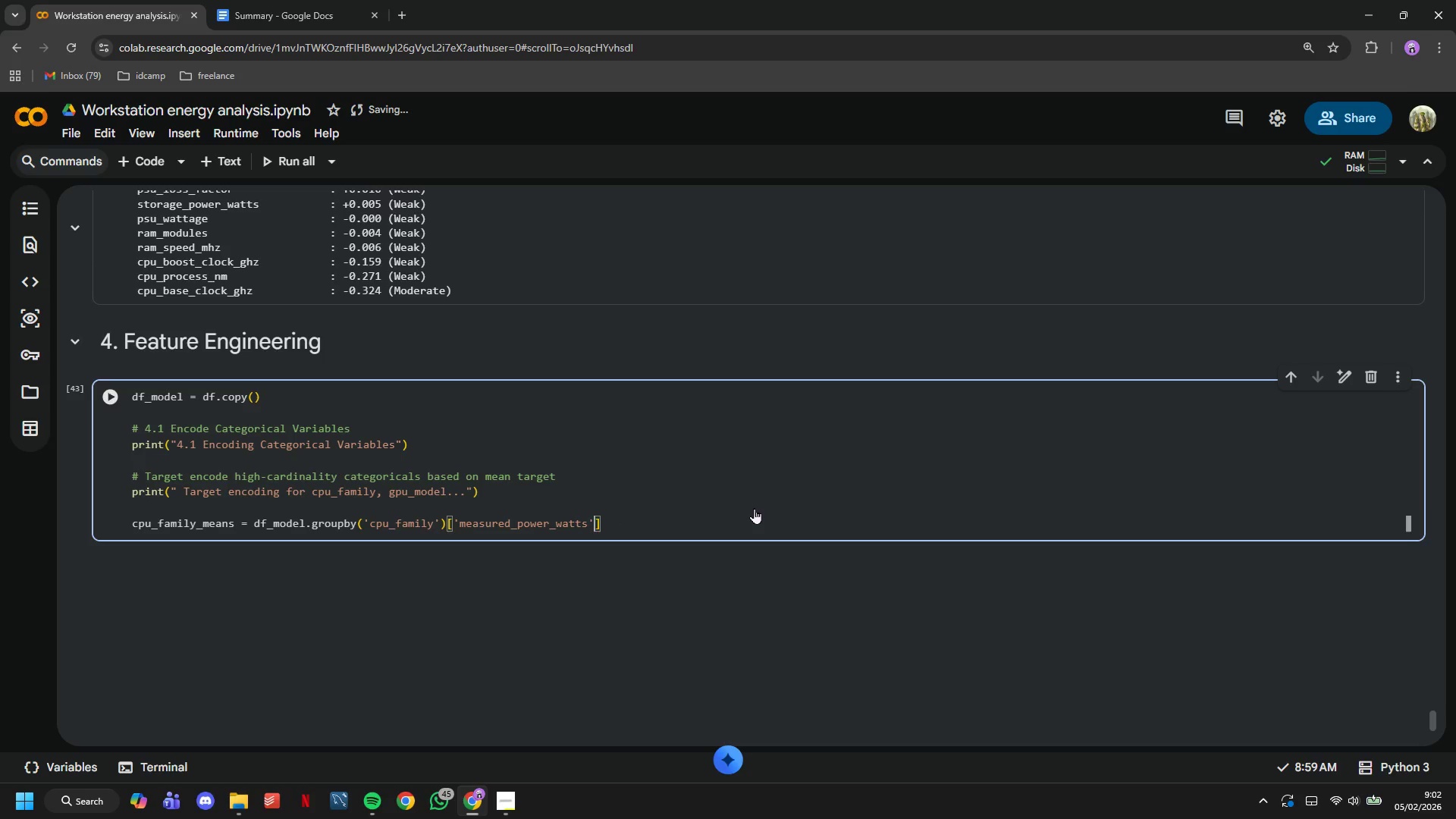 
key(ArrowRight)
 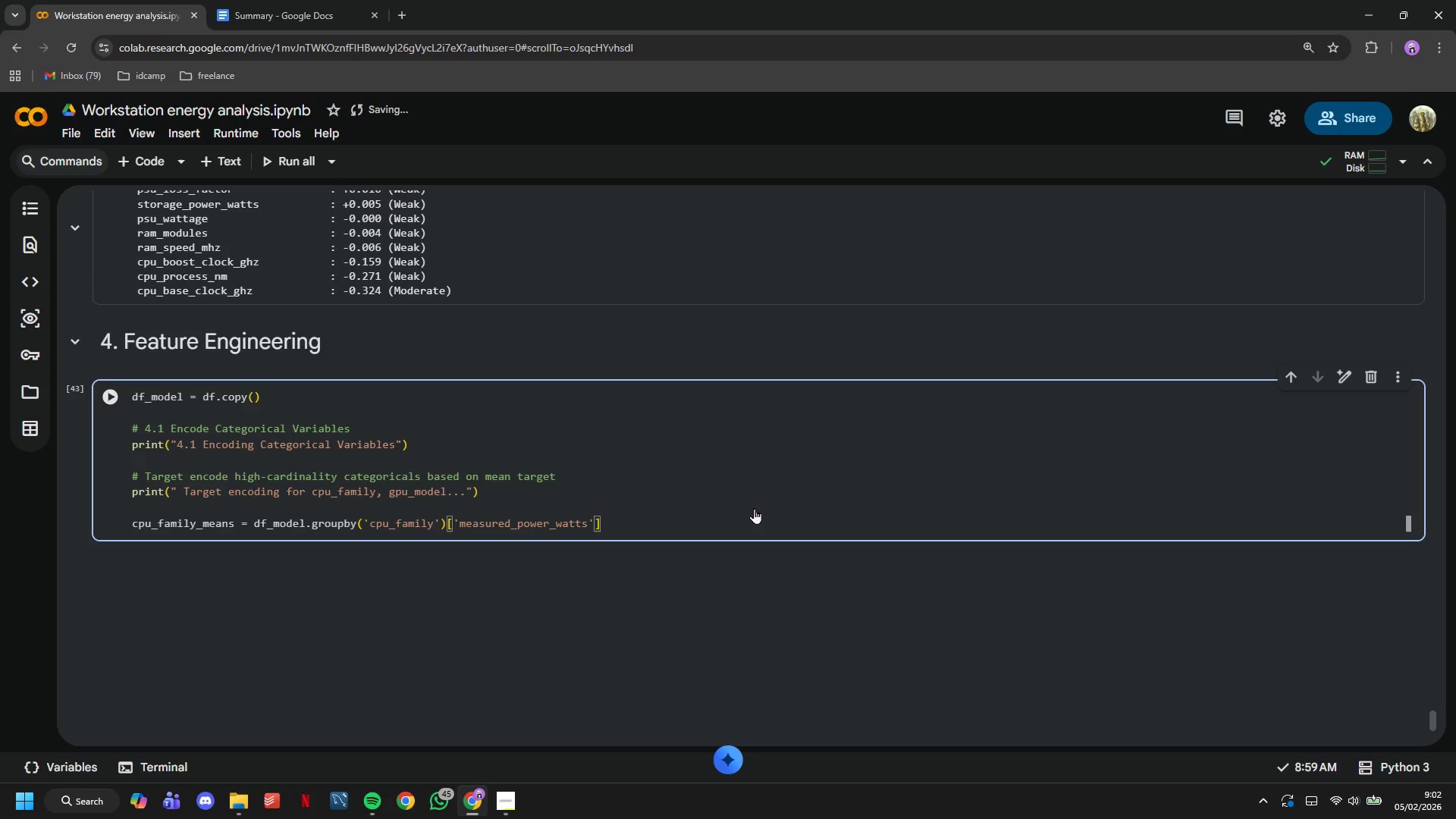 
type(.mean()
 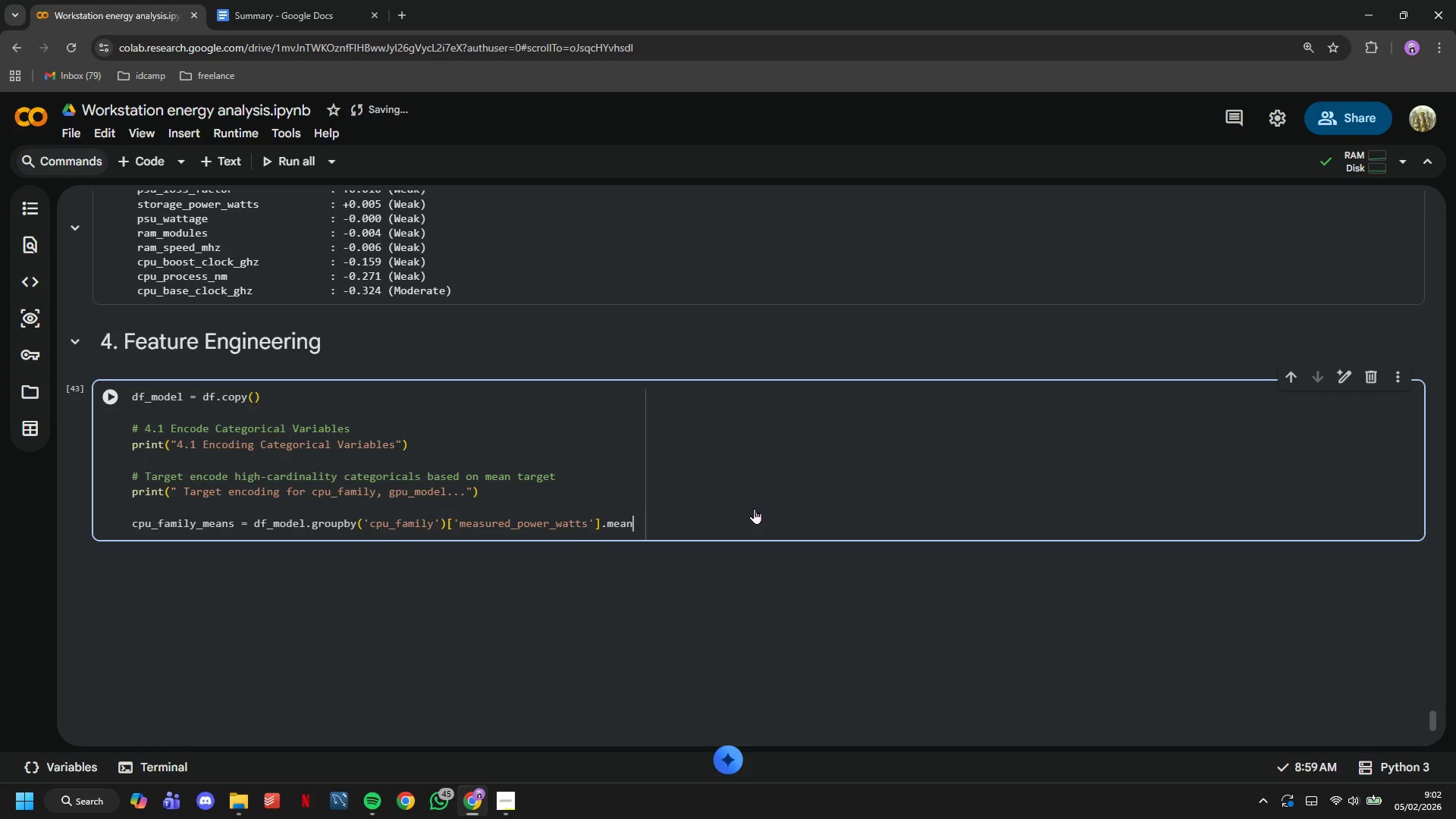 
 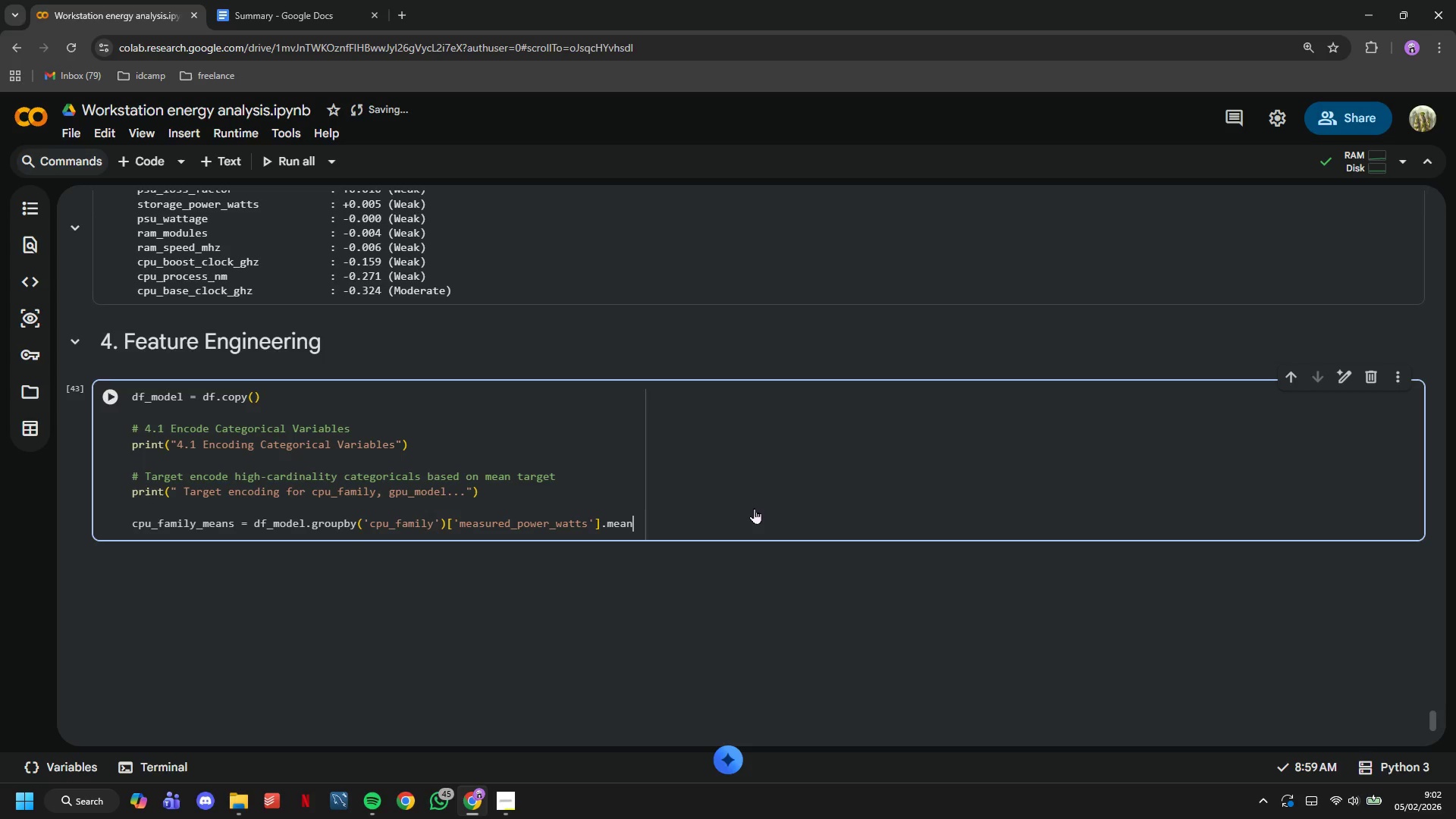 
key(ArrowRight)
 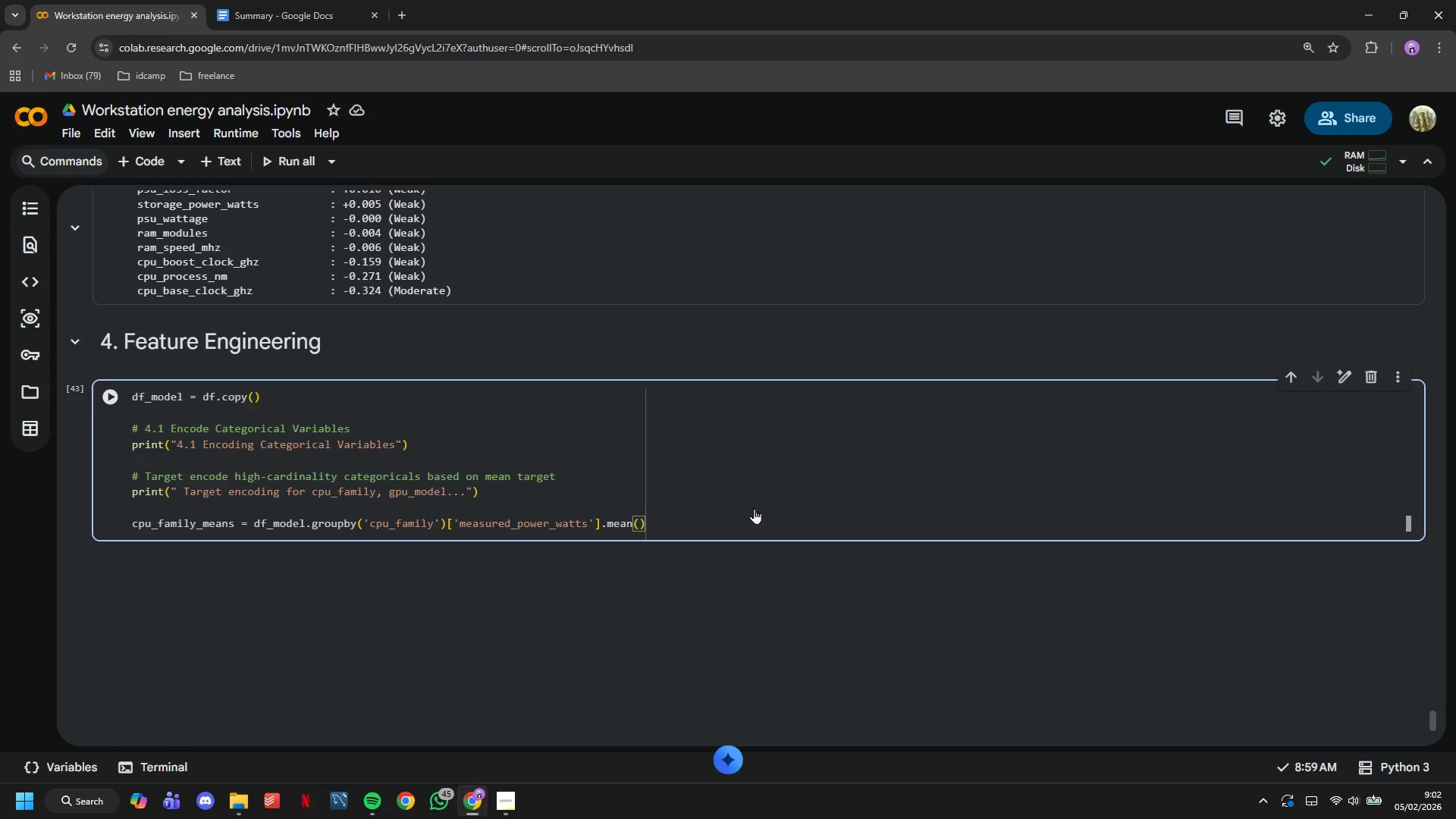 
wait(9.78)
 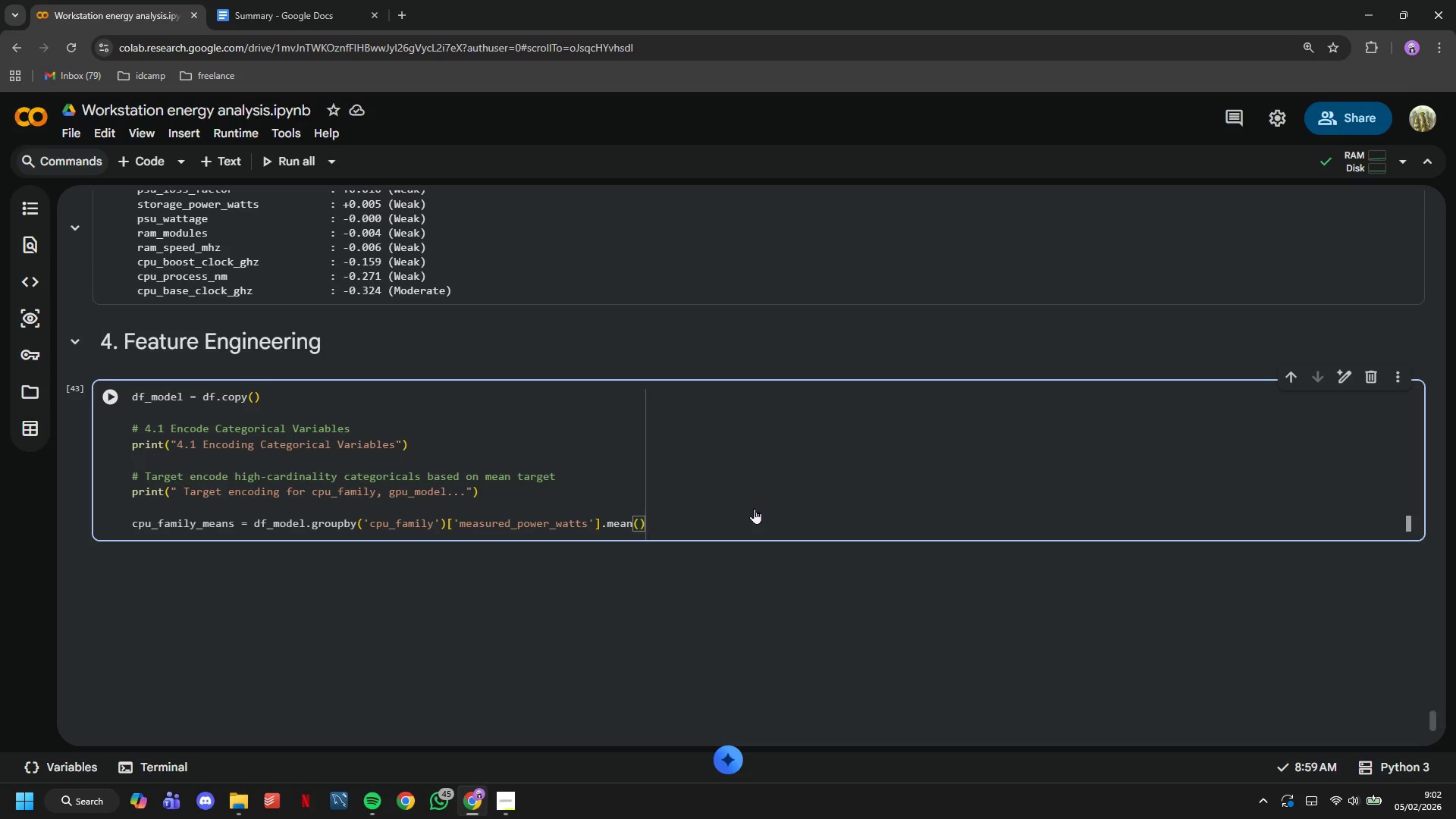 
left_click([125, 401])
 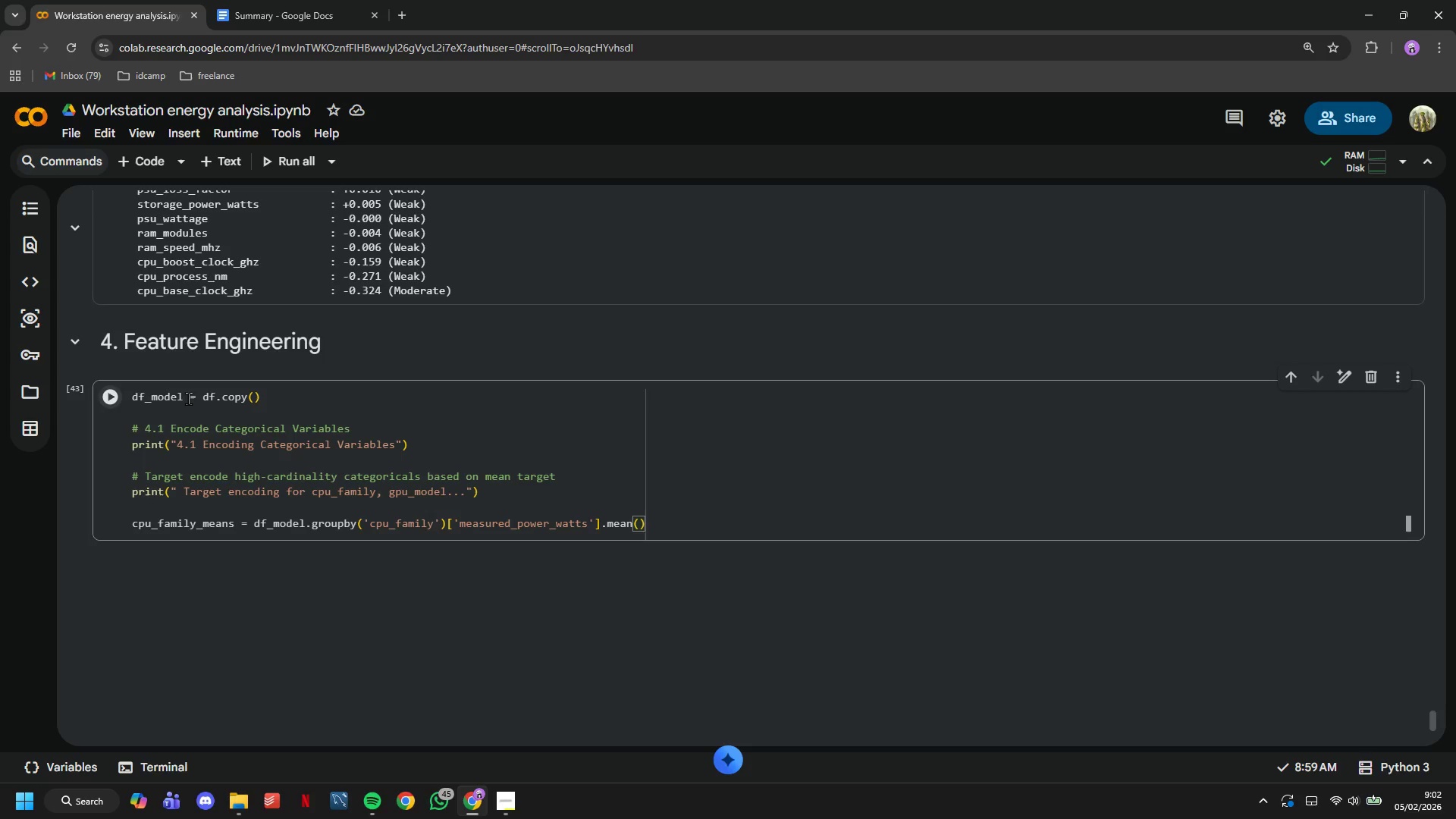 
mouse_move([144, 403])
 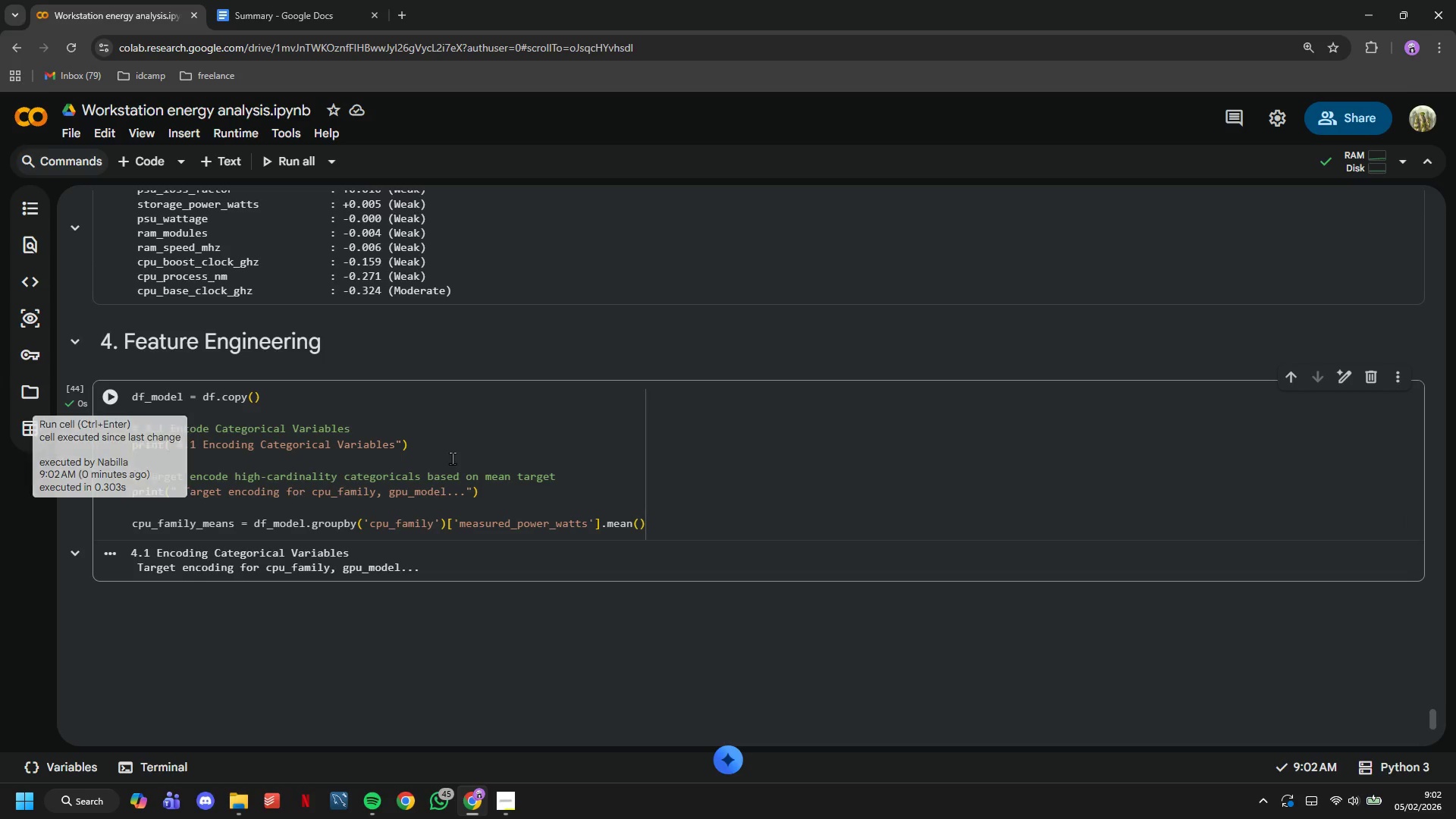 
scroll: coordinate [452, 458], scroll_direction: down, amount: 1.0
 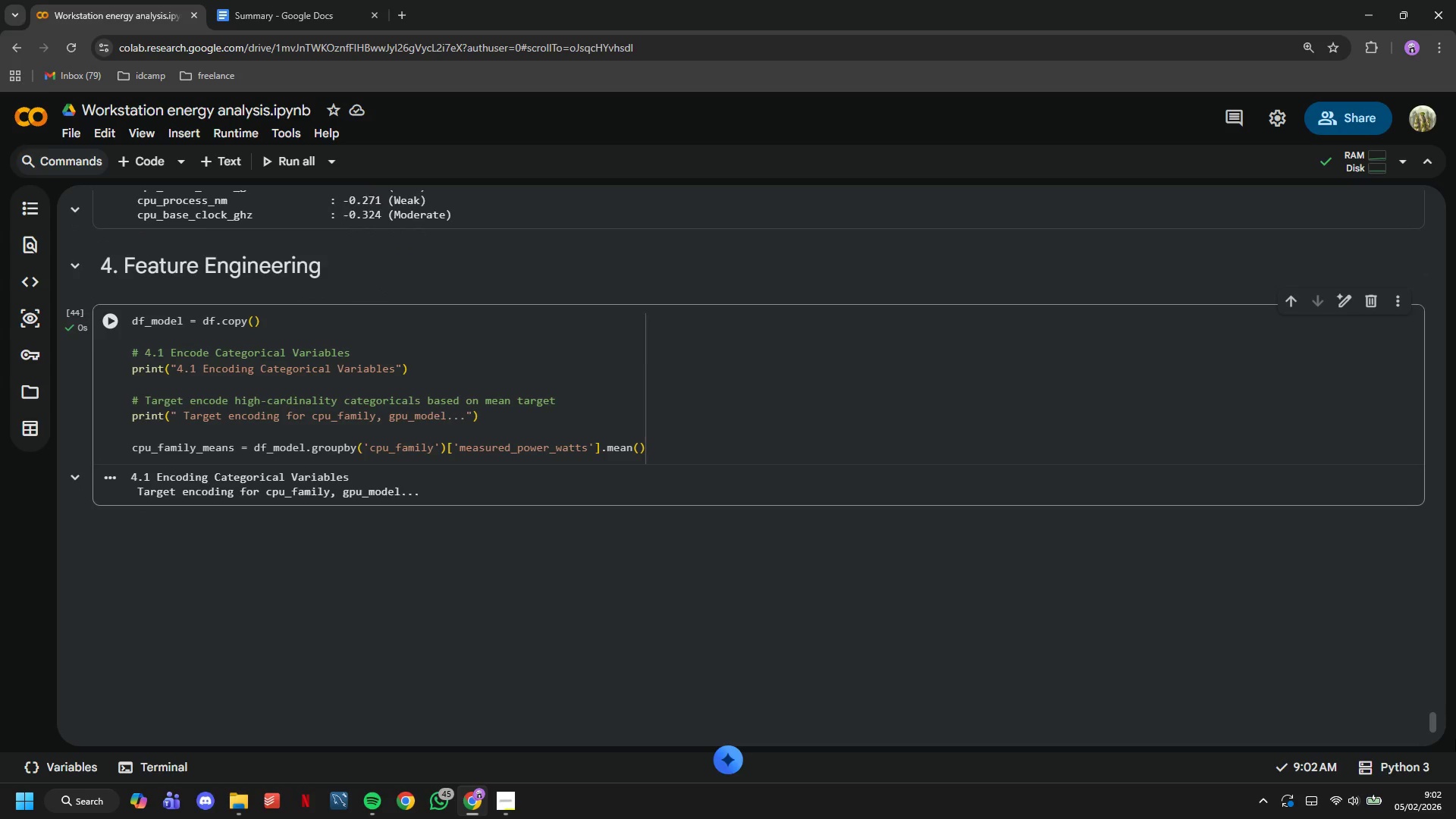 
wait(11.95)
 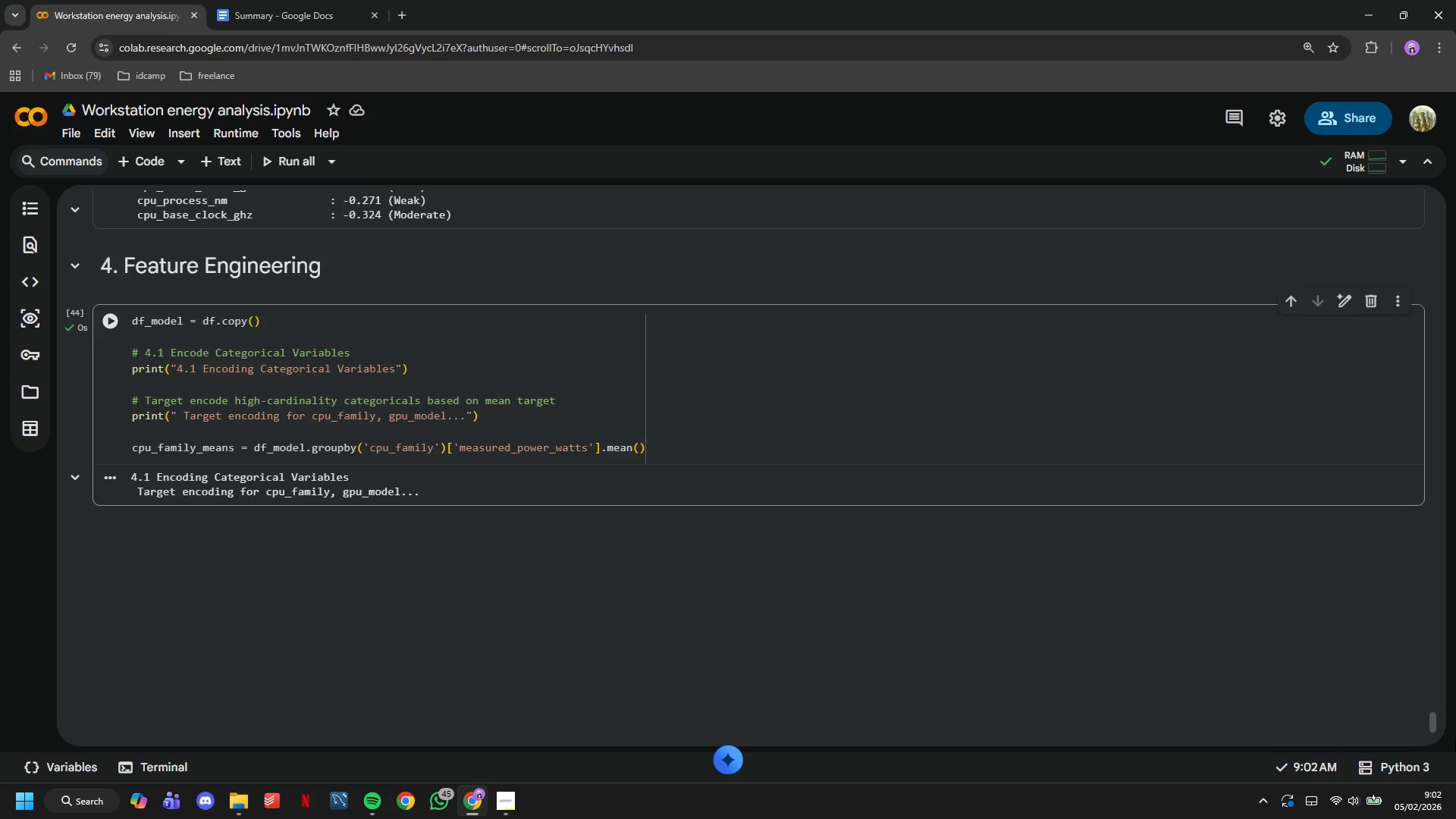 
left_click_drag(start_coordinate=[1435, 730], to_coordinate=[1408, 675])
 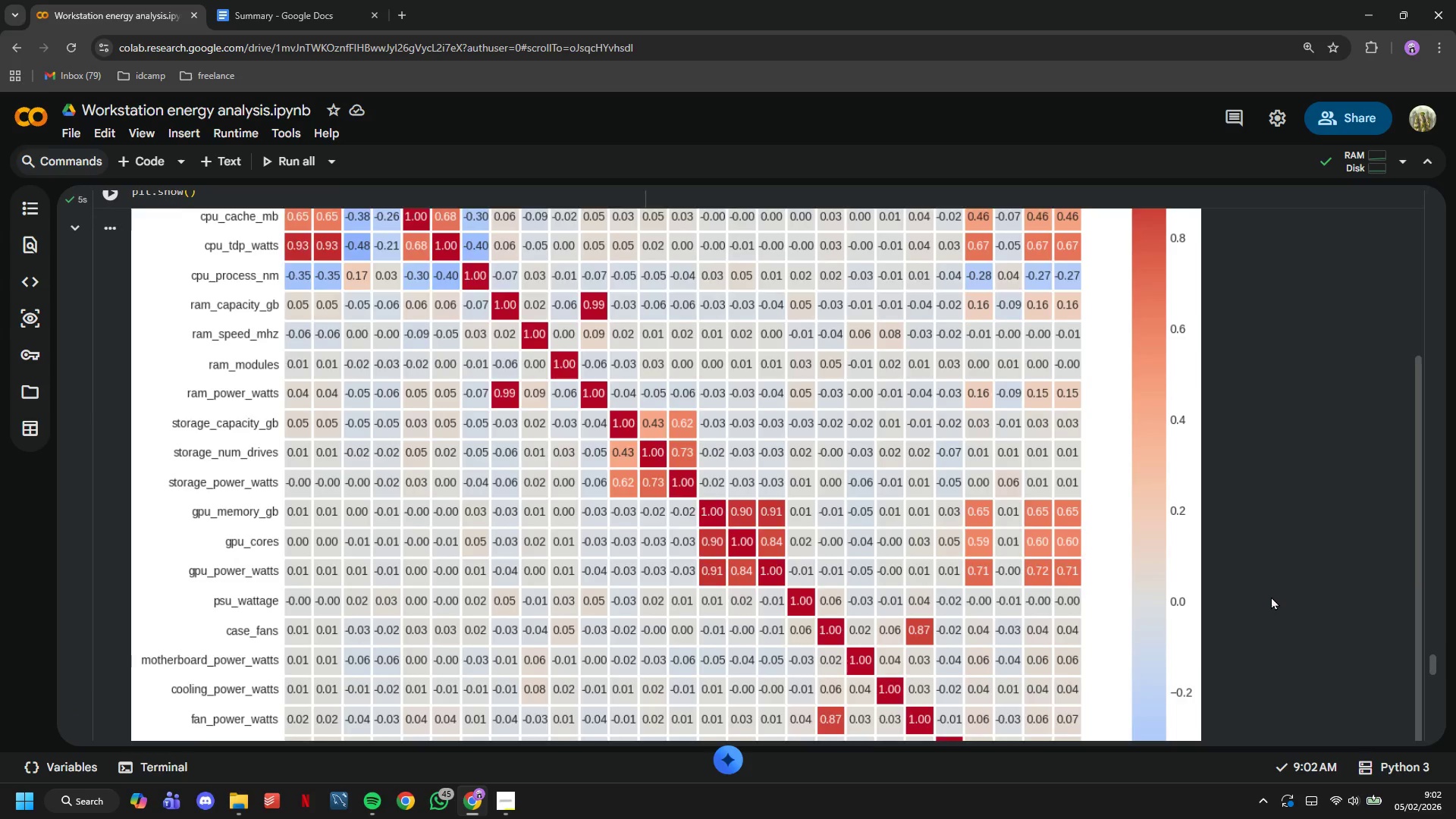 
scroll: coordinate [1060, 566], scroll_direction: up, amount: 14.0
 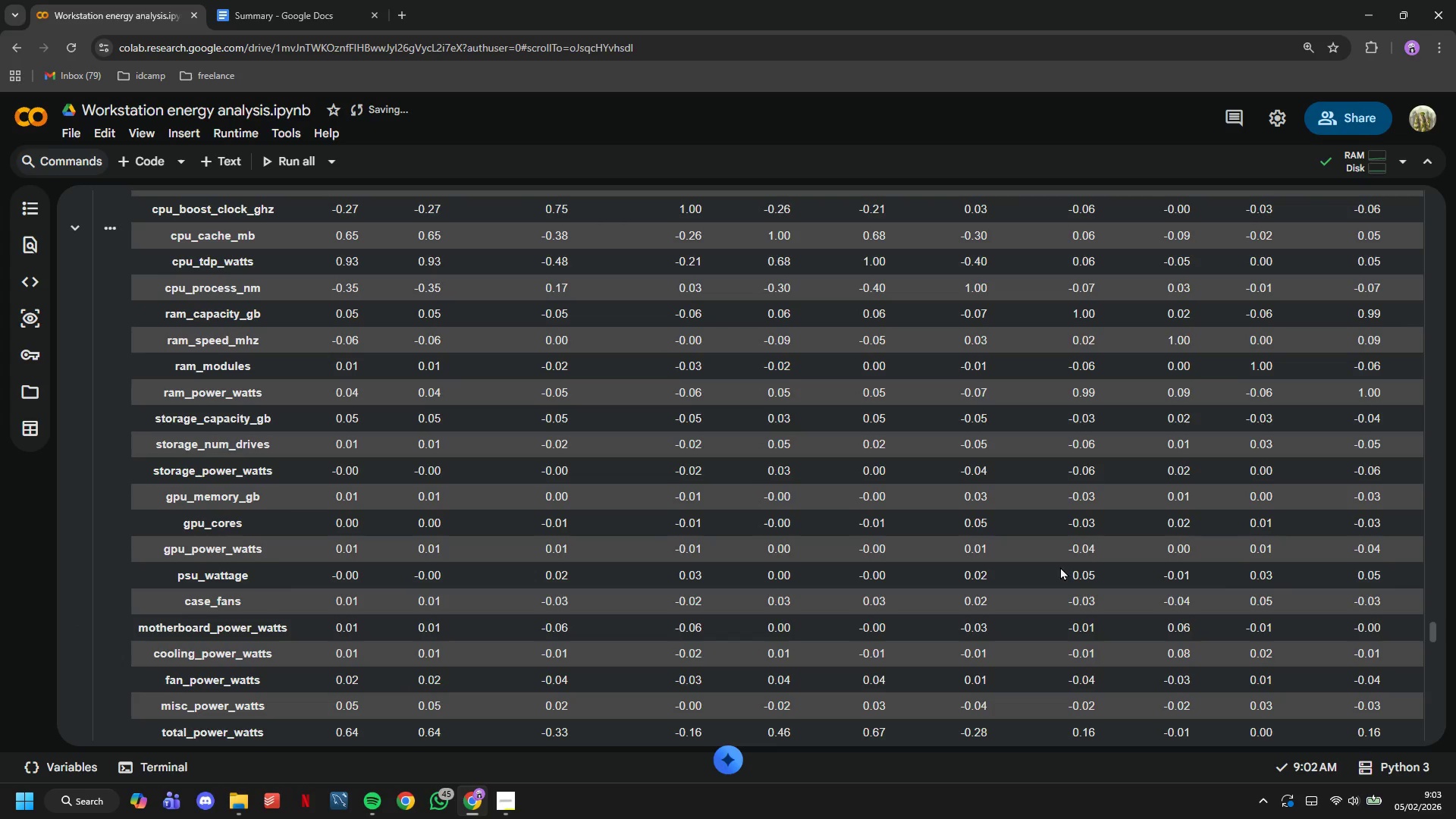 
wait(11.03)
 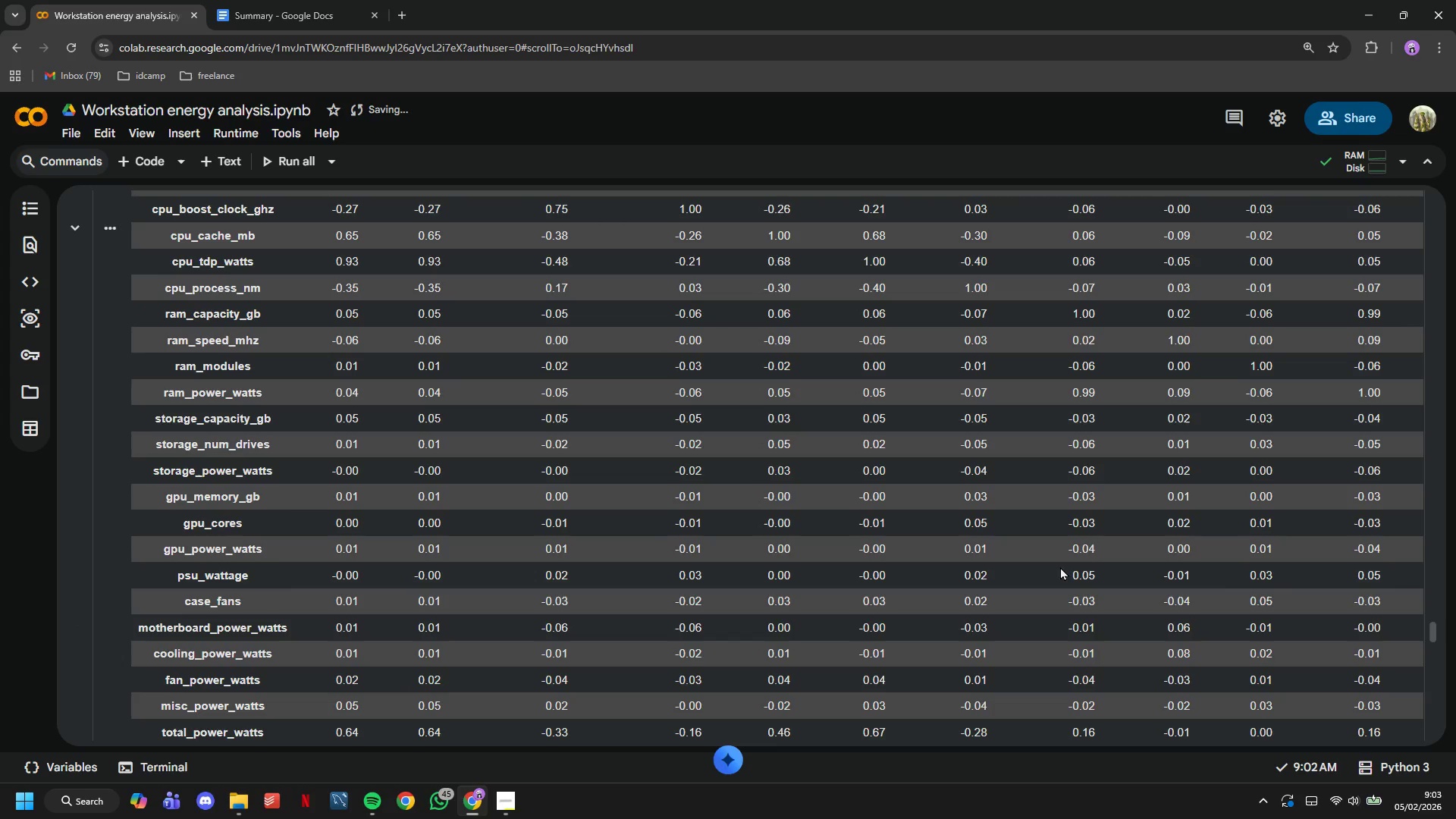 
left_click_drag(start_coordinate=[1440, 631], to_coordinate=[1417, 595])
 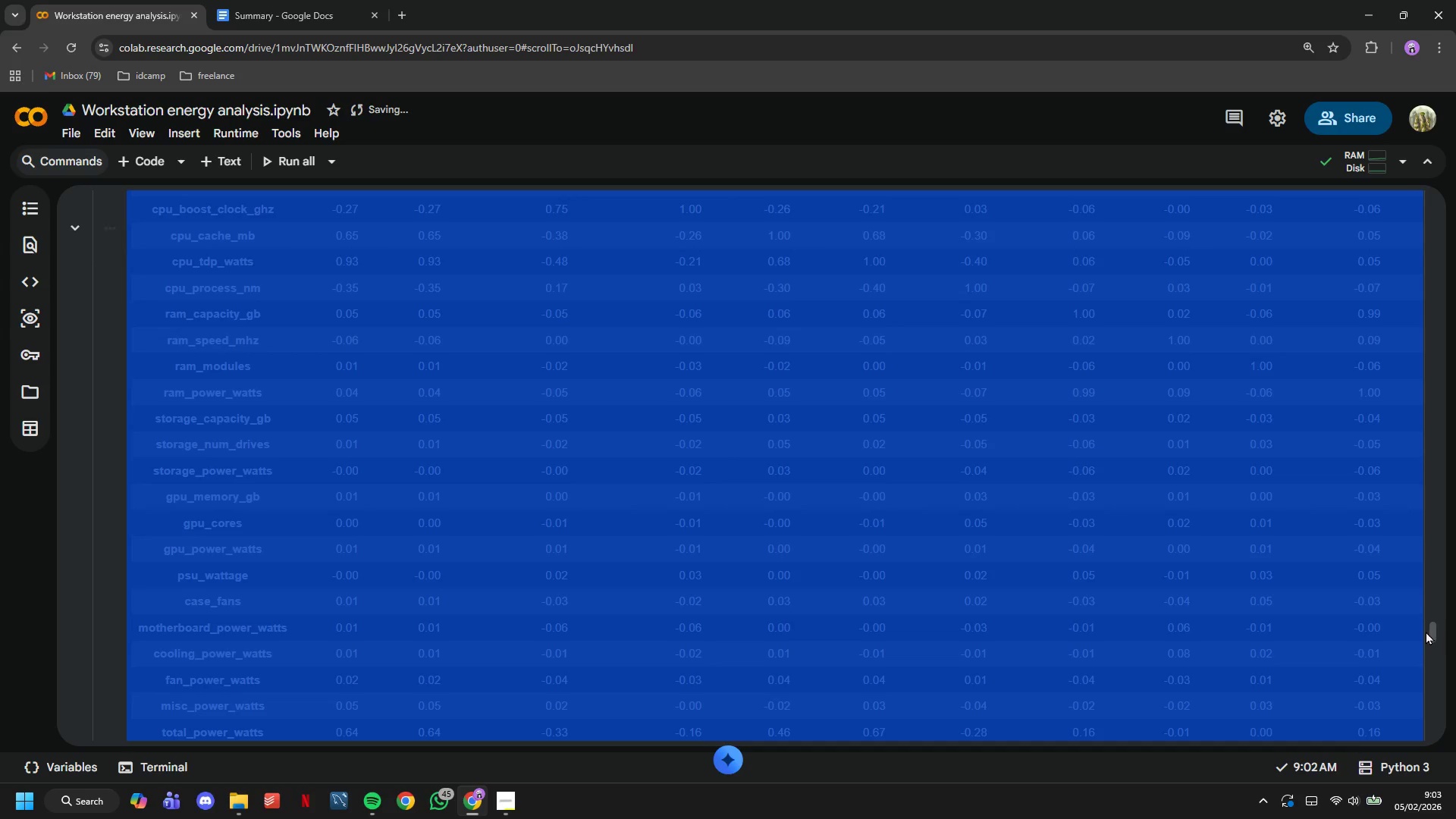 
left_click([1424, 632])
 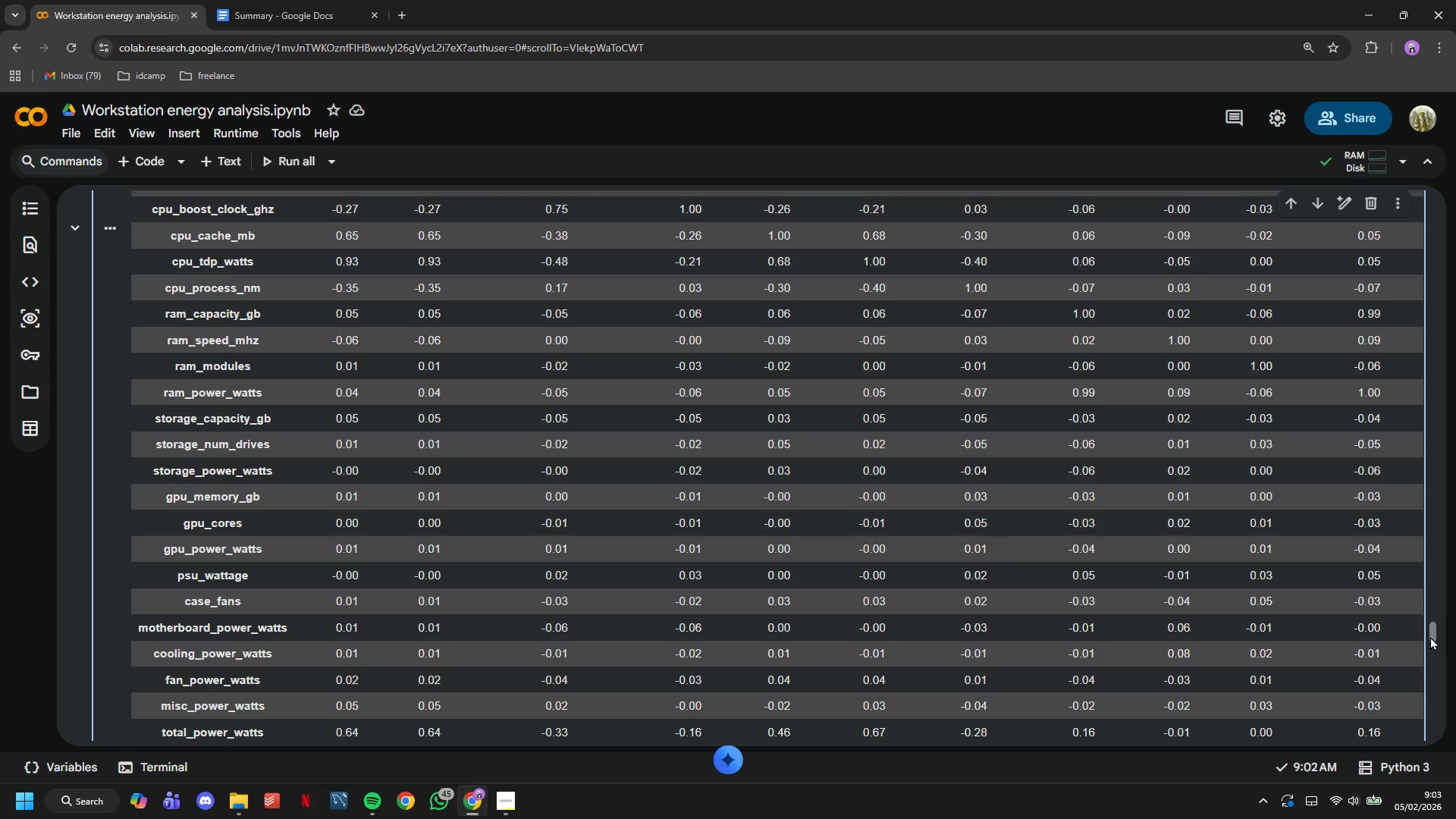 
left_click_drag(start_coordinate=[1433, 636], to_coordinate=[1448, 192])
 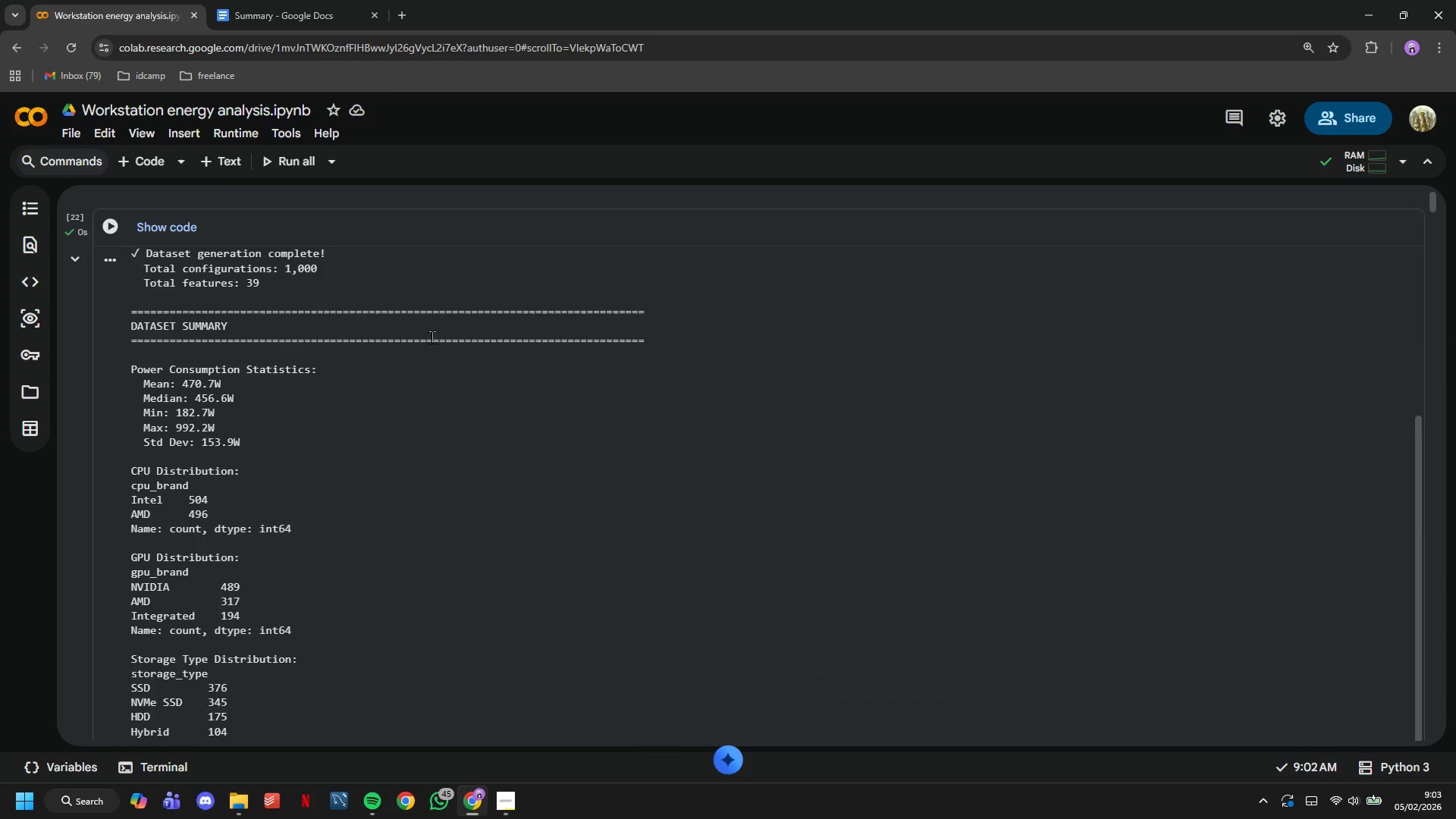 
scroll: coordinate [183, 258], scroll_direction: down, amount: 1.0
 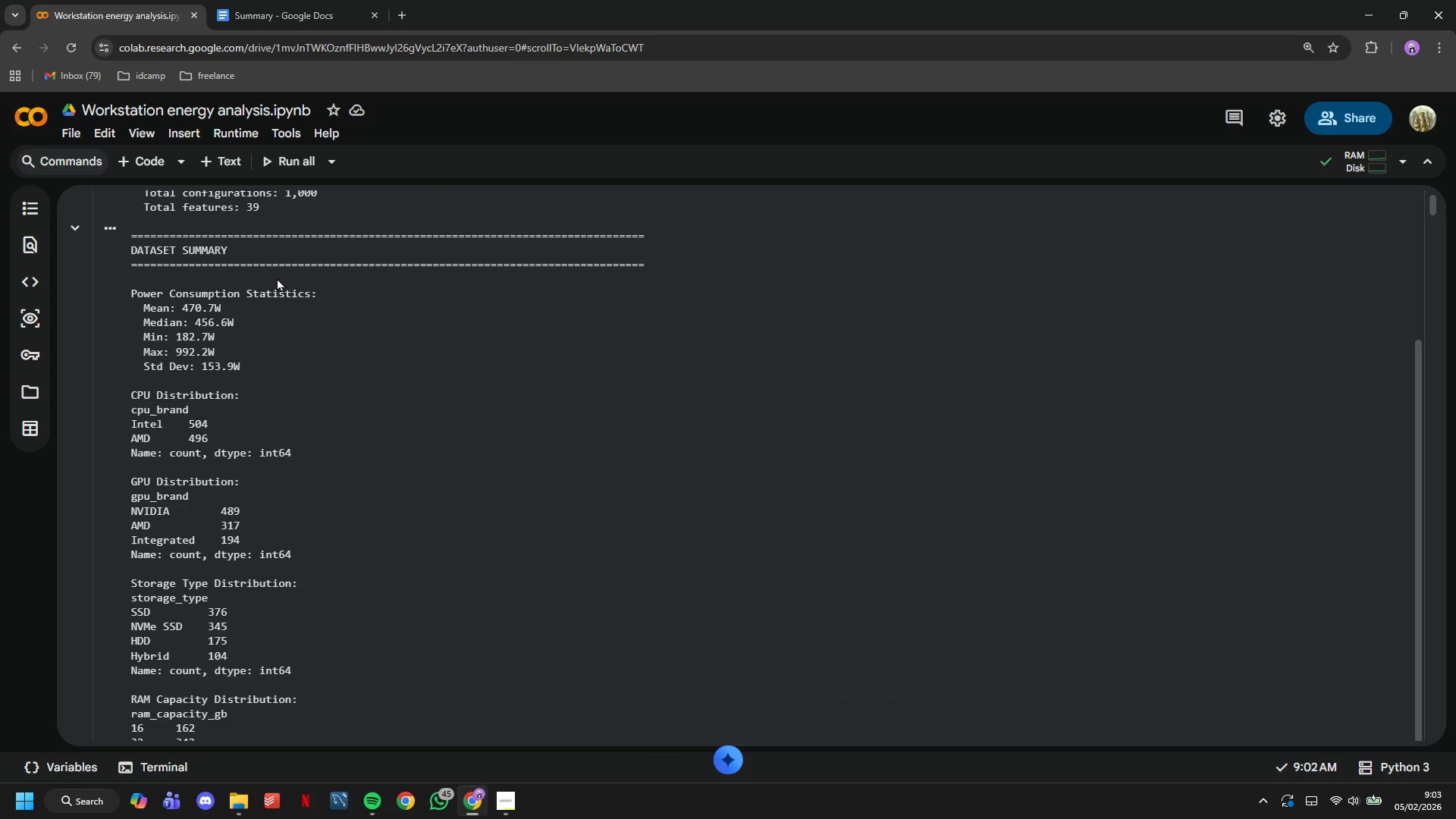 
left_click([281, 278])
 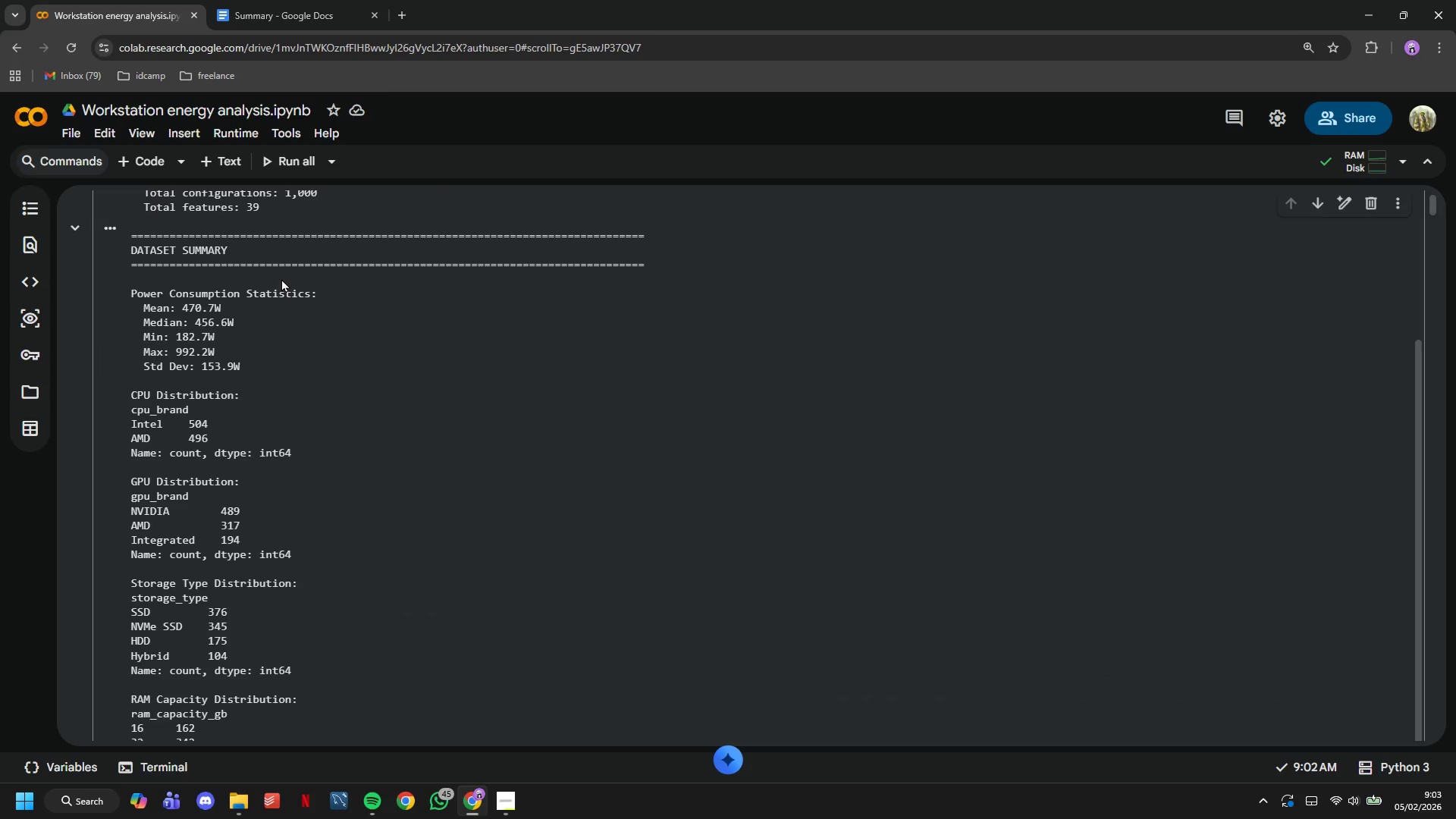 
right_click([281, 278])
 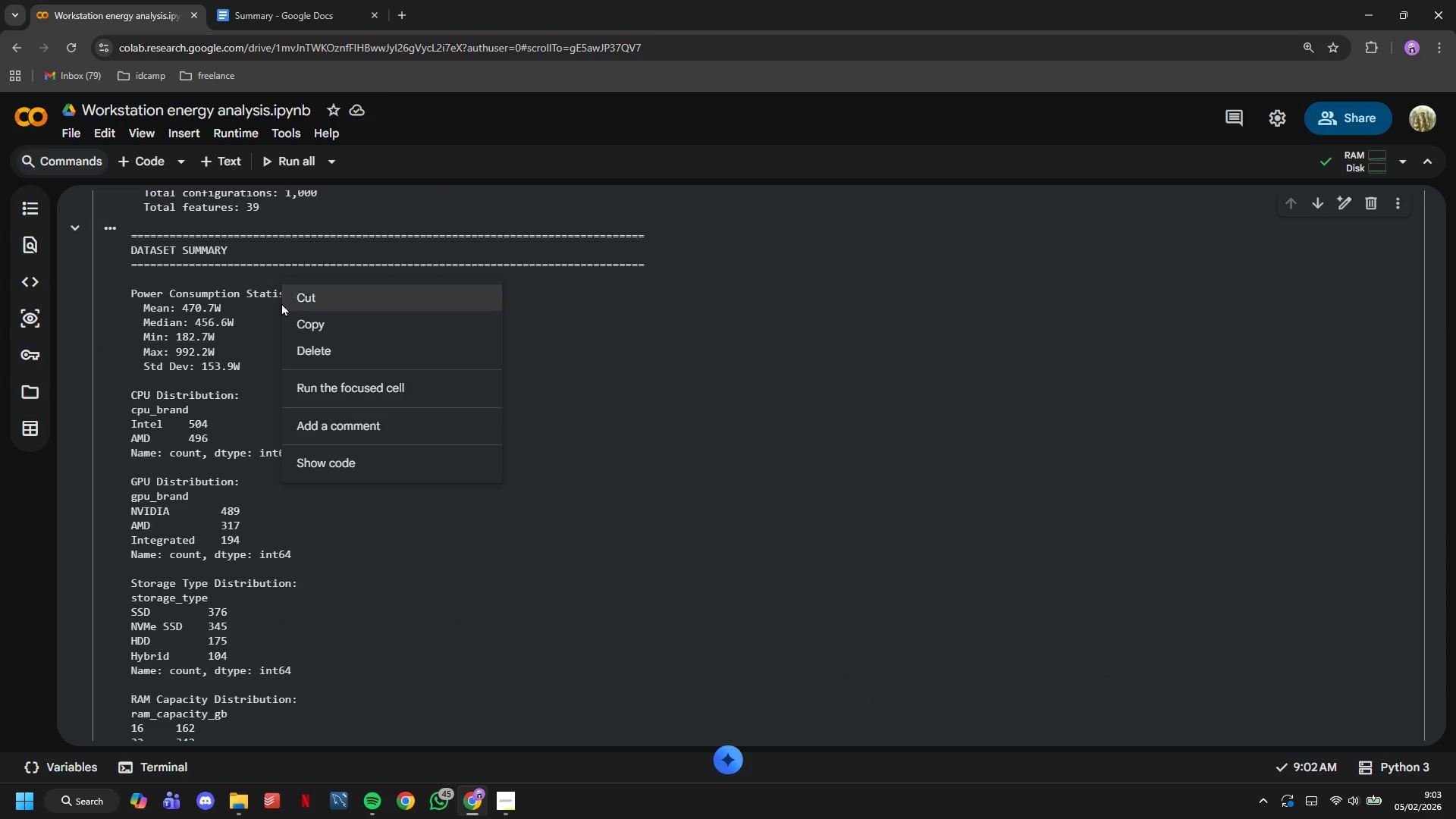 
left_click([262, 327])
 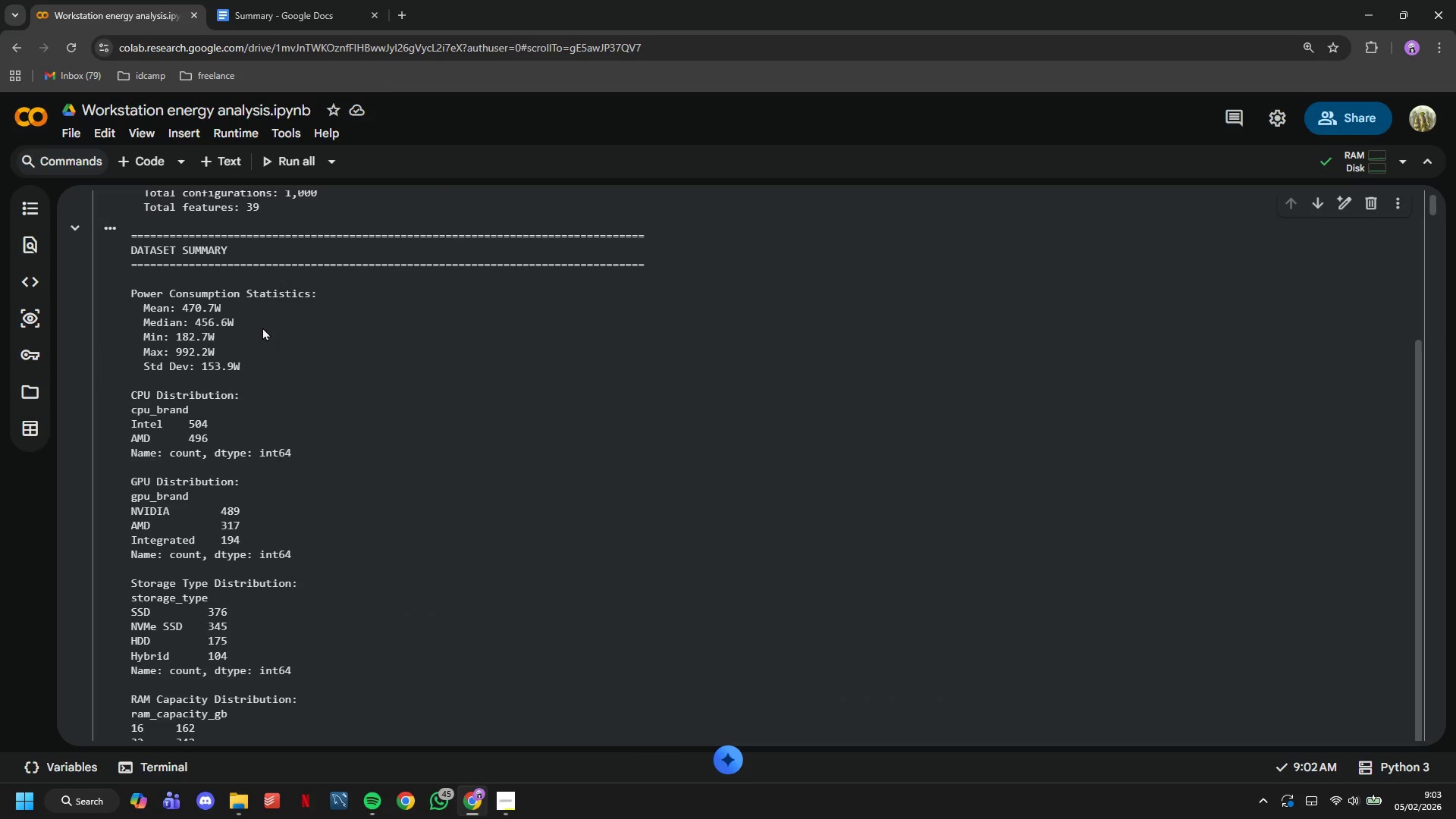 
hold_key(key=ControlLeft, duration=0.78)
double_click([262, 327])
 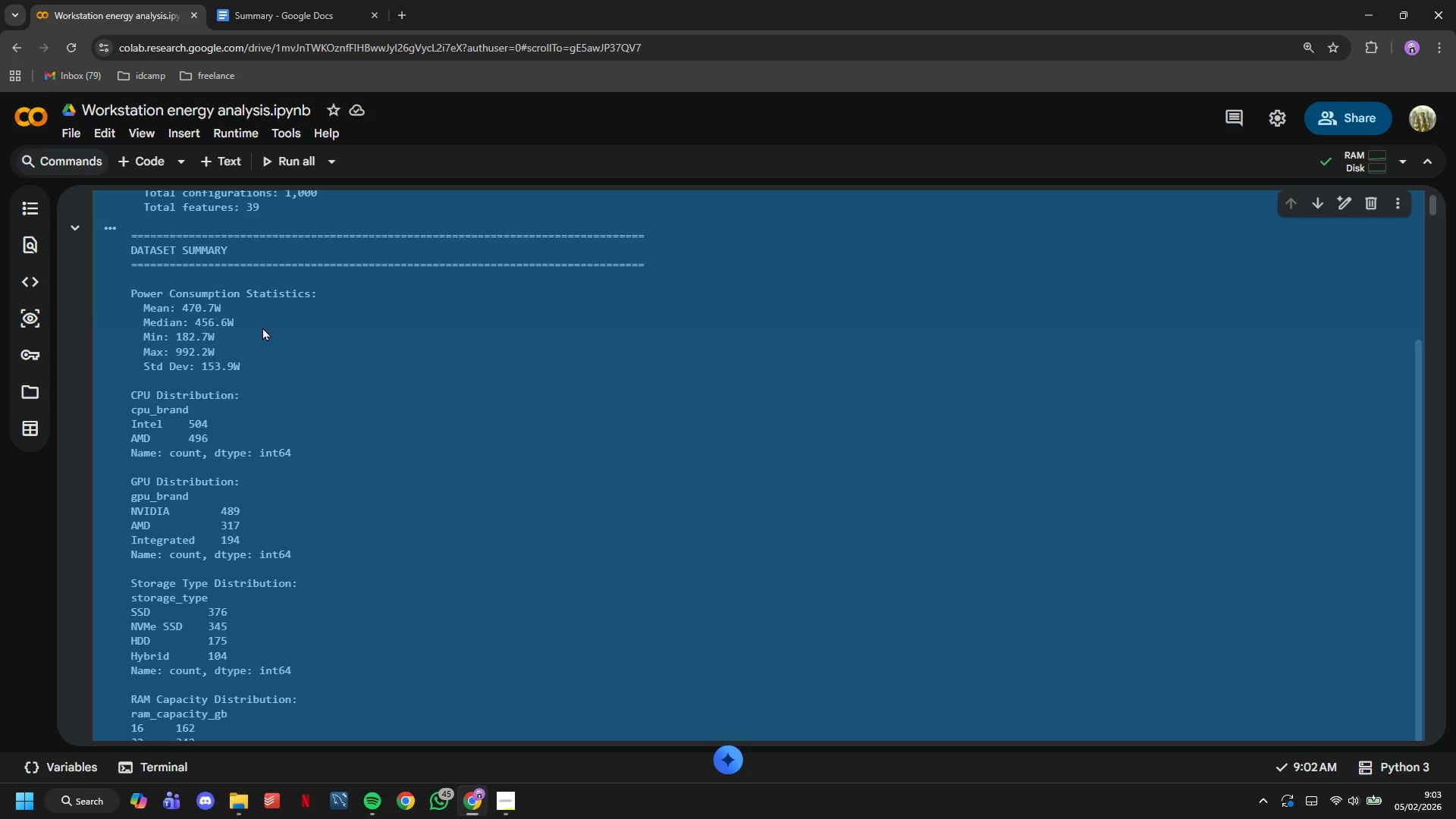 
right_click([262, 327])
 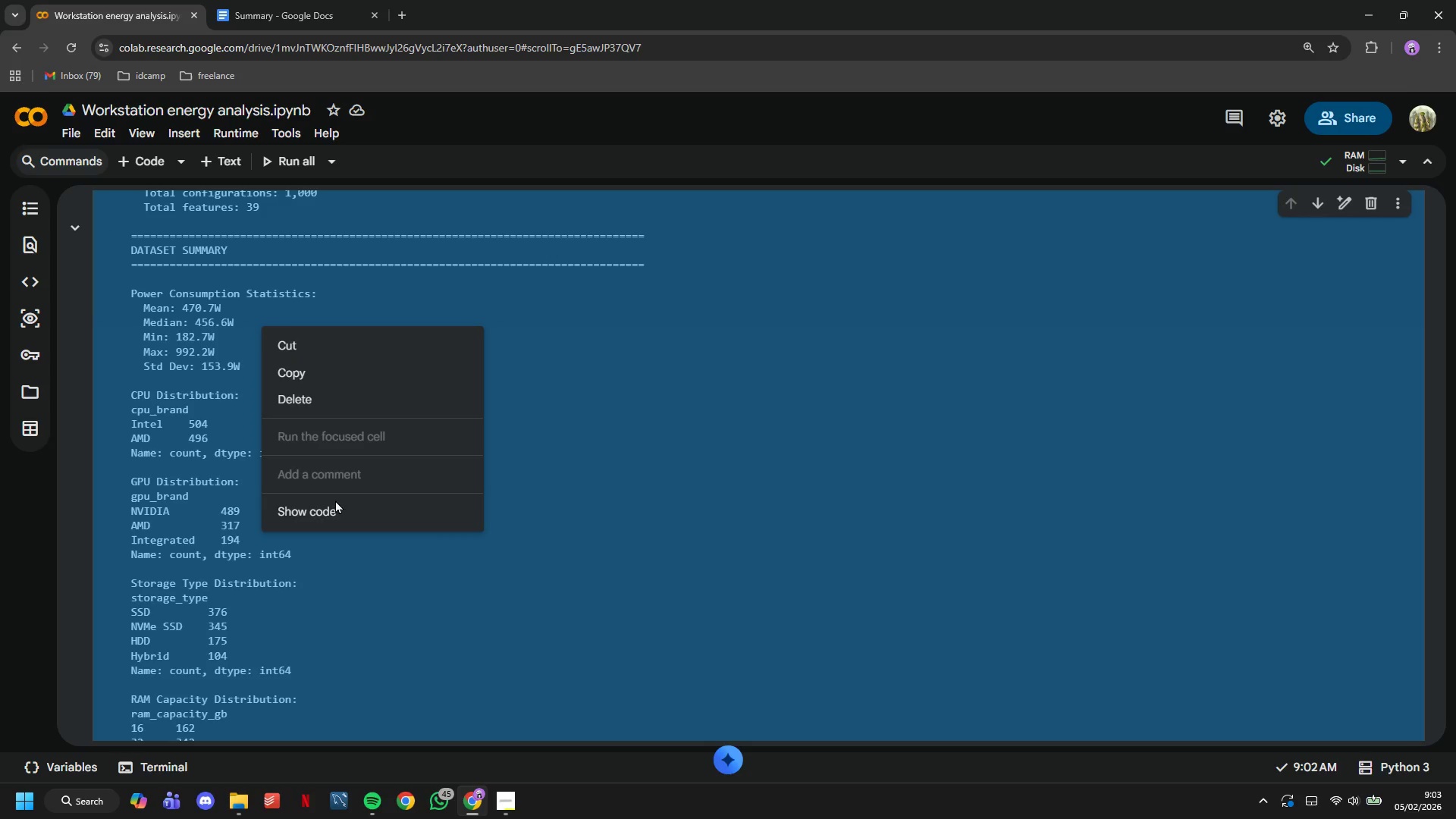 
left_click_drag(start_coordinate=[335, 504], to_coordinate=[877, 450])
 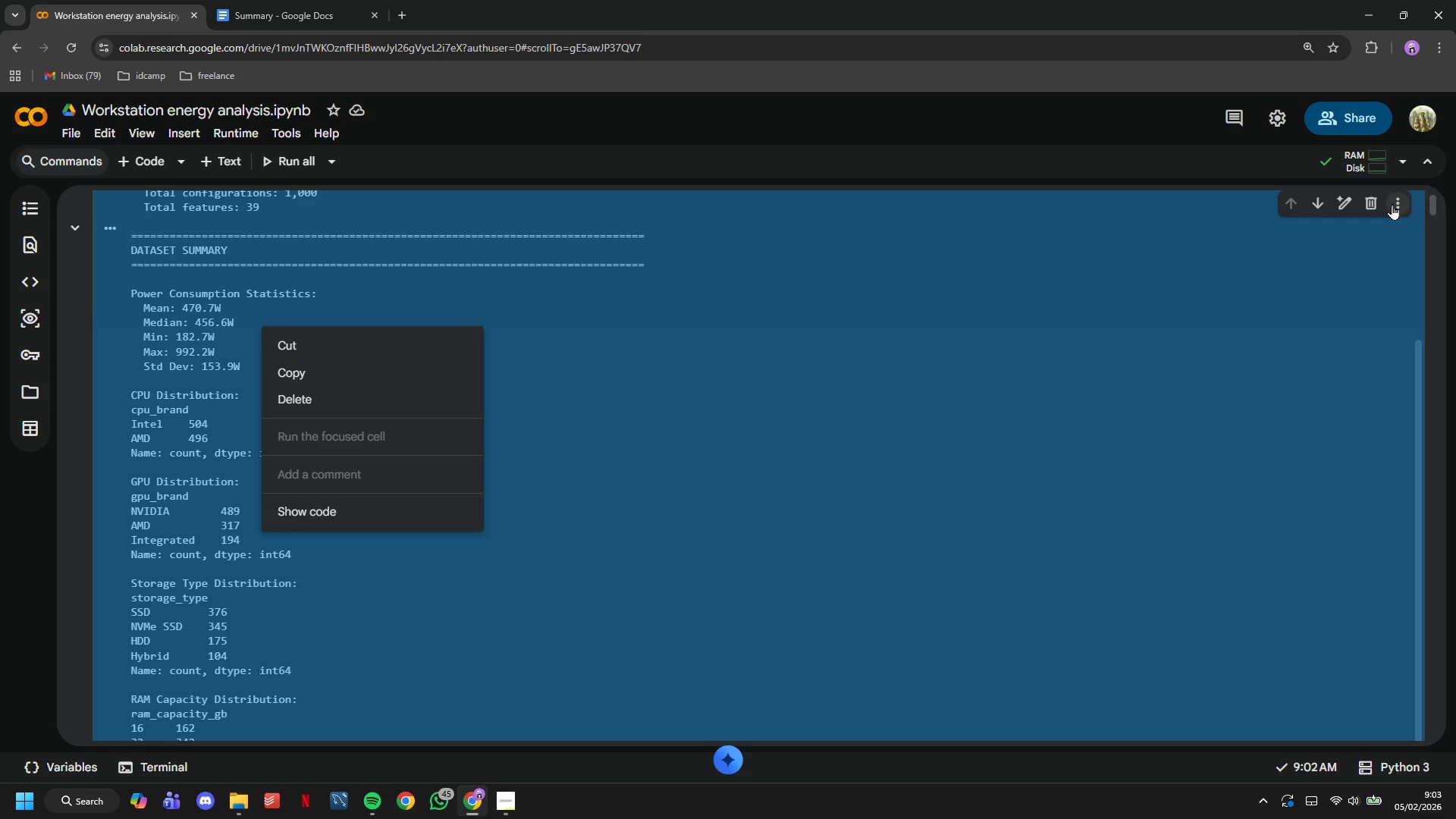 
left_click([1395, 204])
 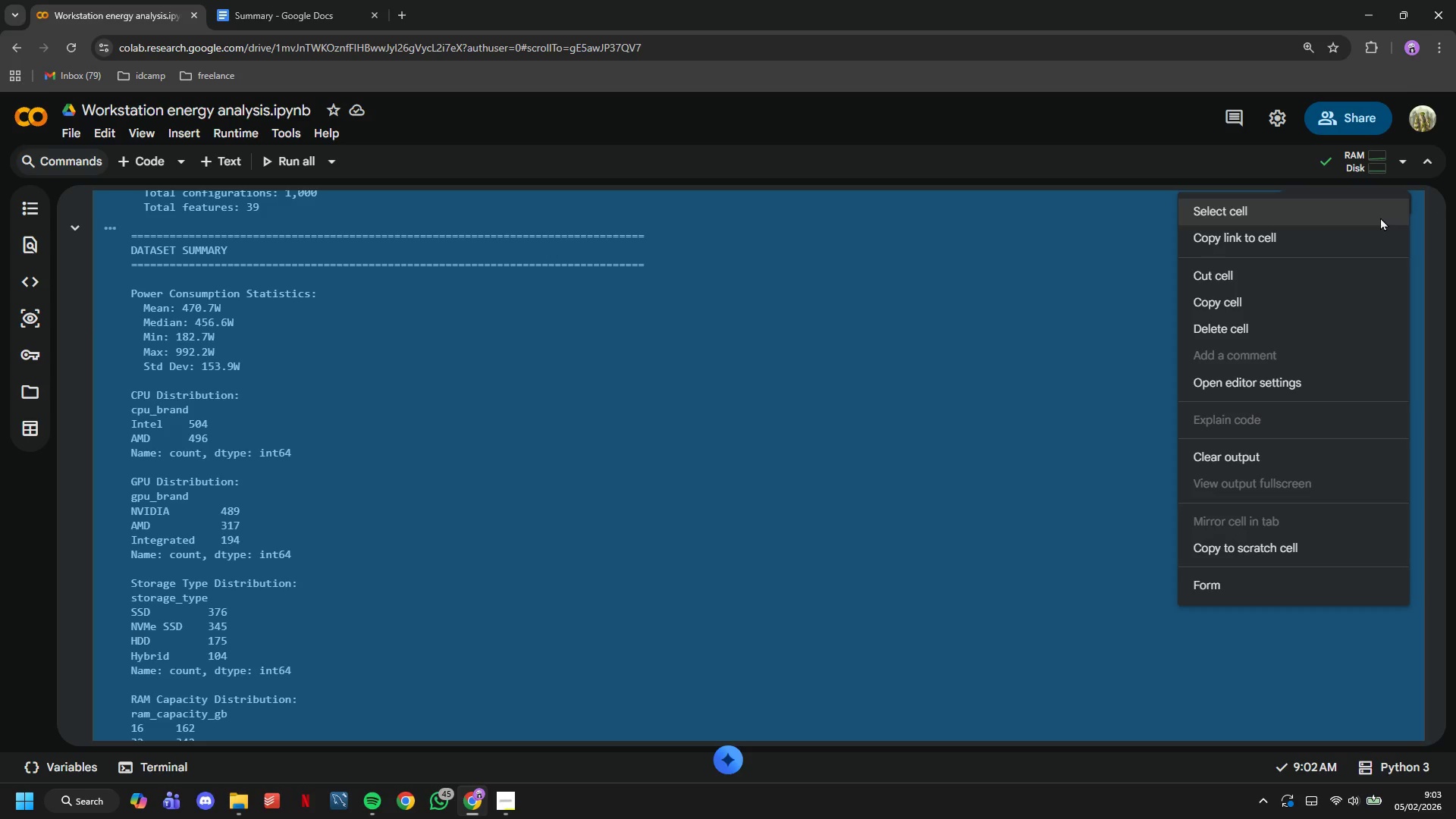 
left_click([1248, 457])
 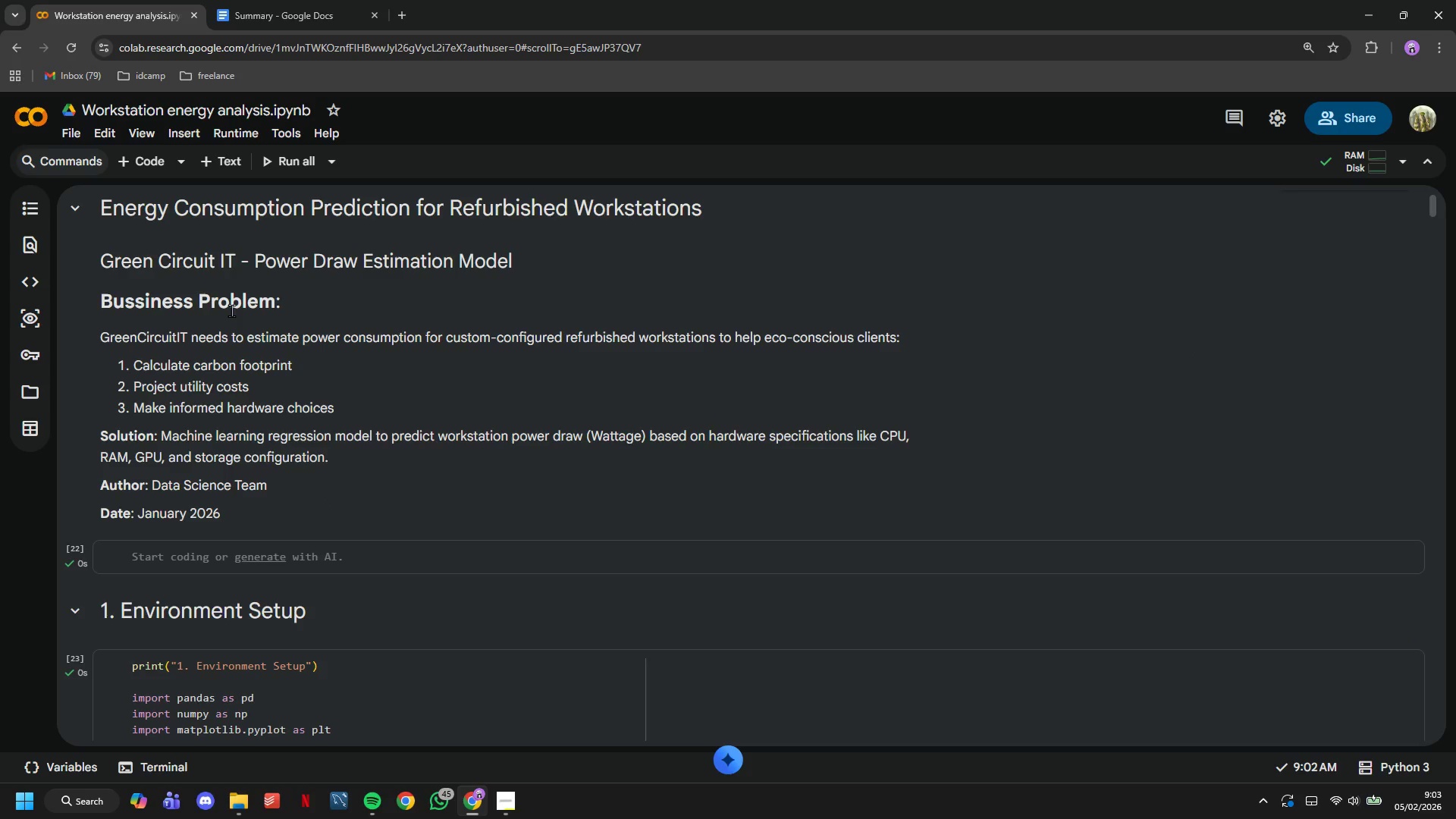 
scroll: coordinate [231, 310], scroll_direction: down, amount: 1.0
 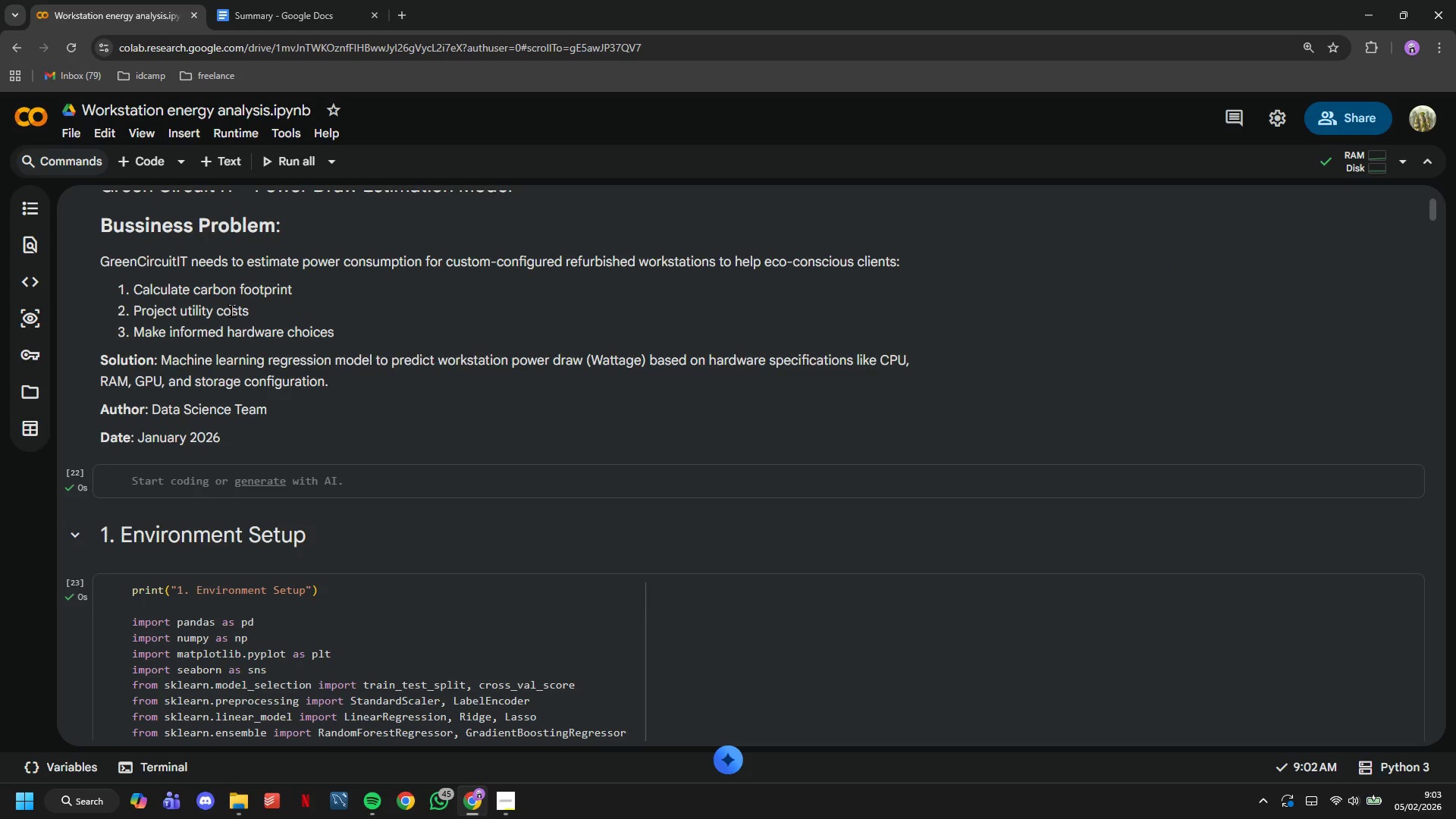 
wait(5.34)
 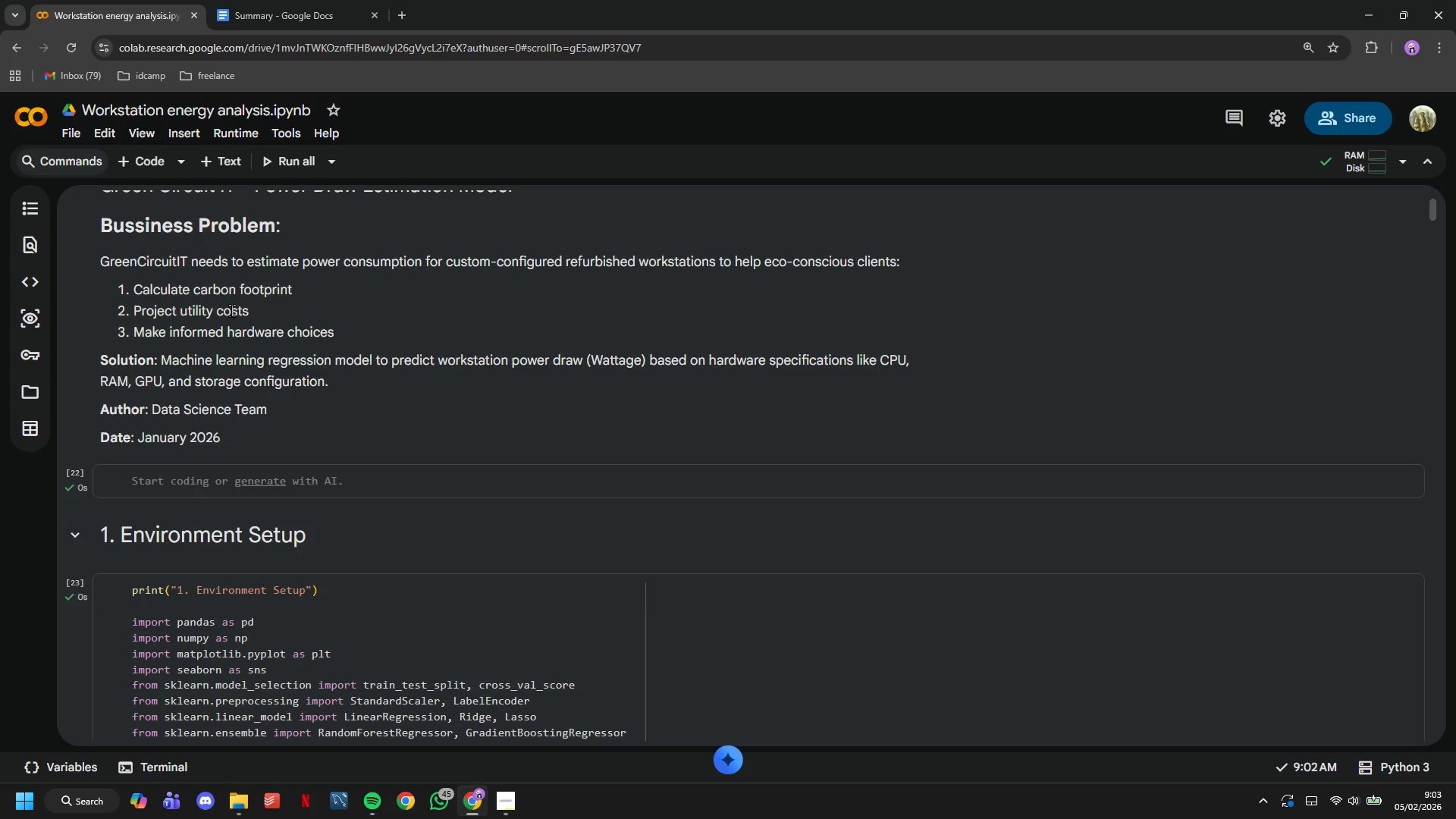 
scroll: coordinate [76, 490], scroll_direction: down, amount: 1.0
 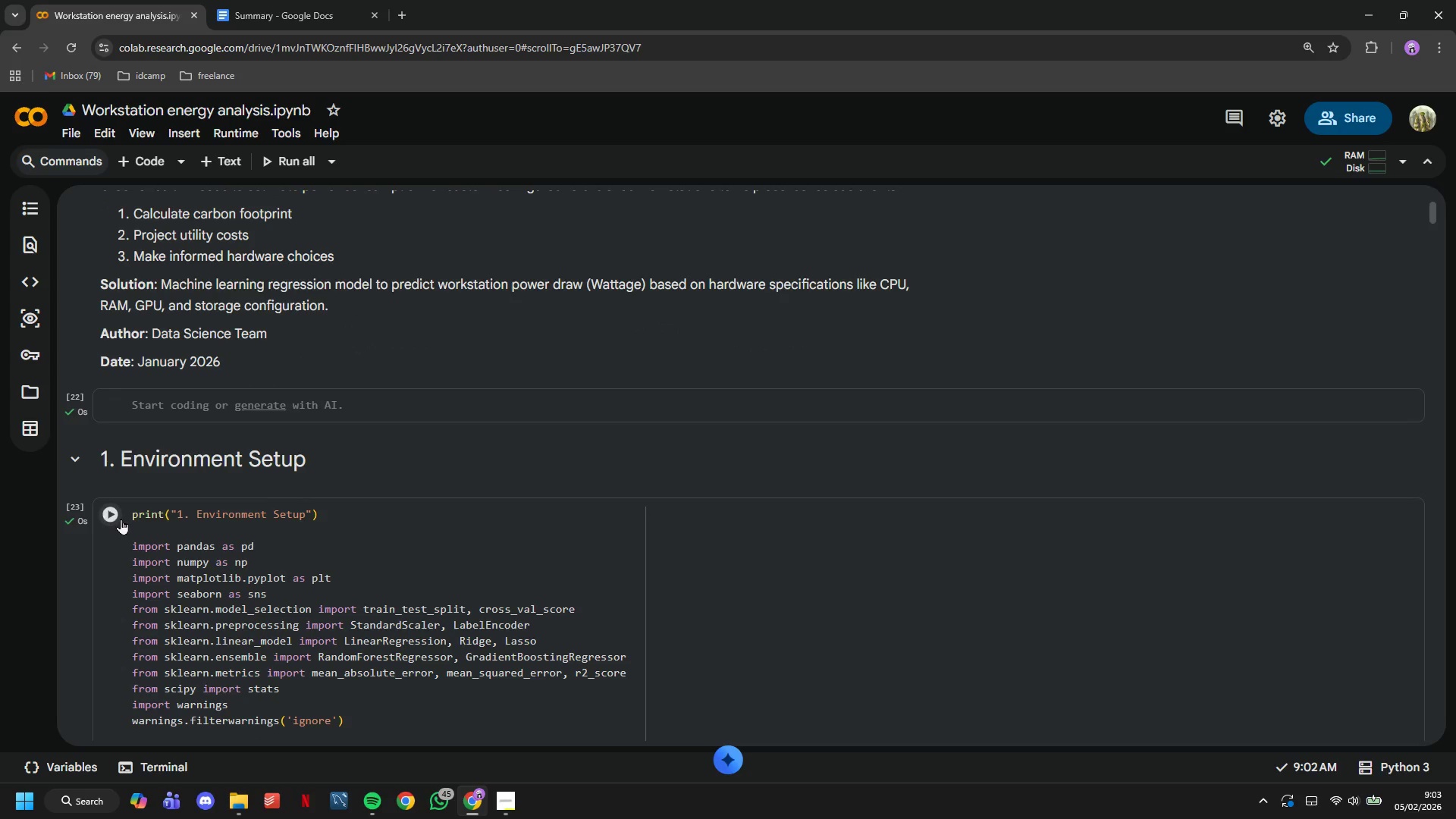 
left_click([121, 519])
 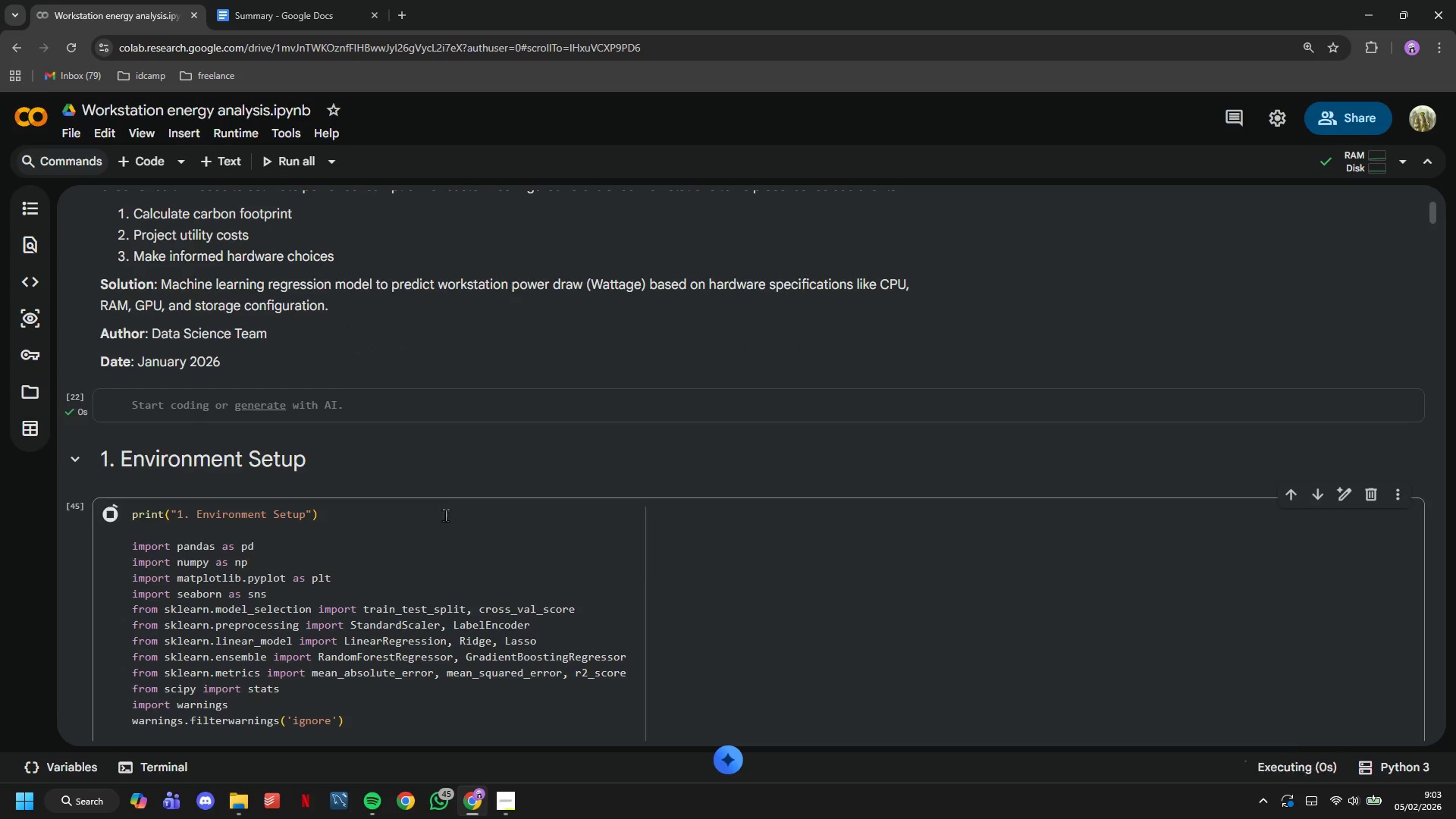 
scroll: coordinate [288, 538], scroll_direction: down, amount: 6.0
 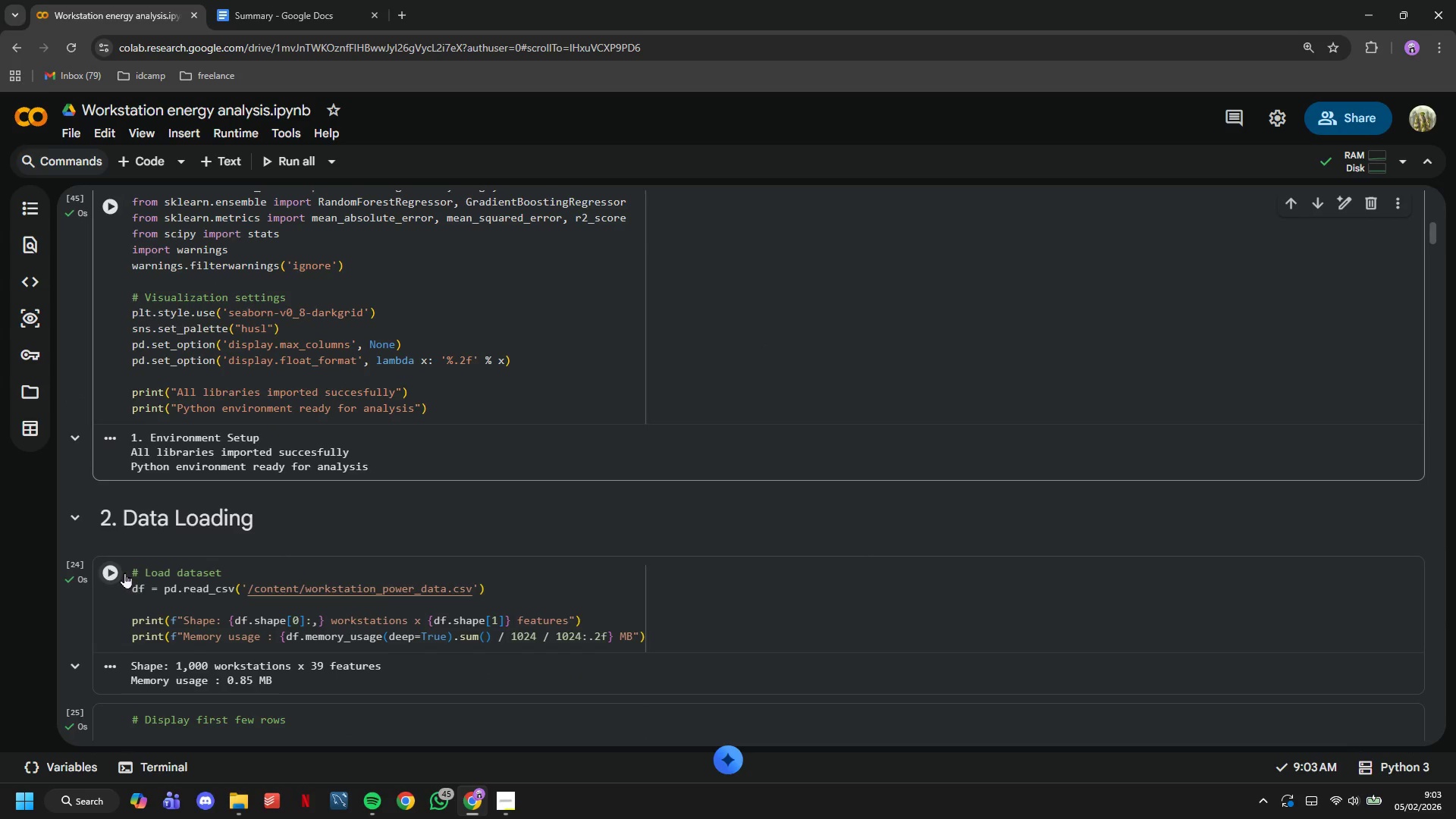 
left_click([124, 573])
 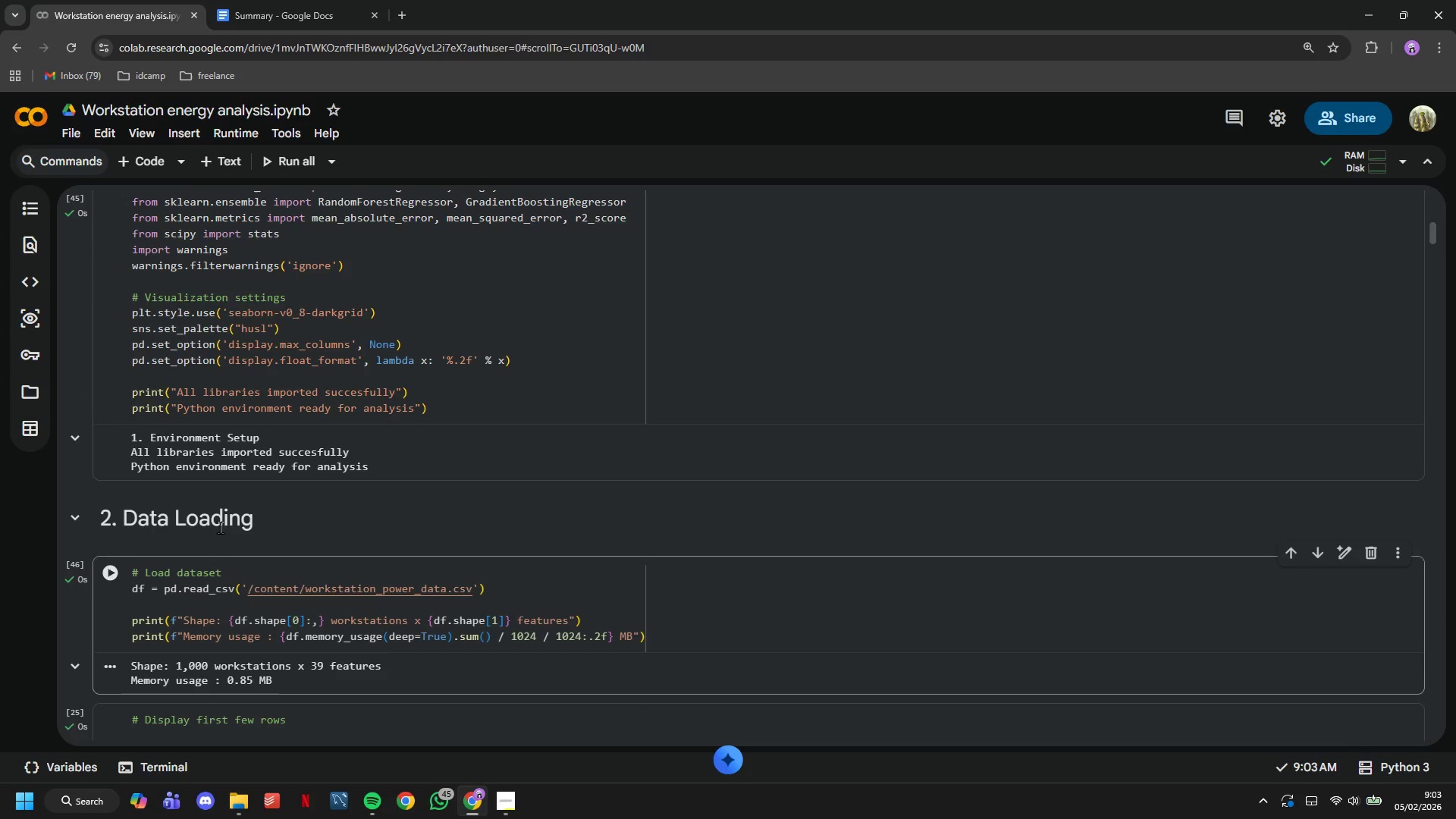 
scroll: coordinate [236, 517], scroll_direction: down, amount: 3.0
 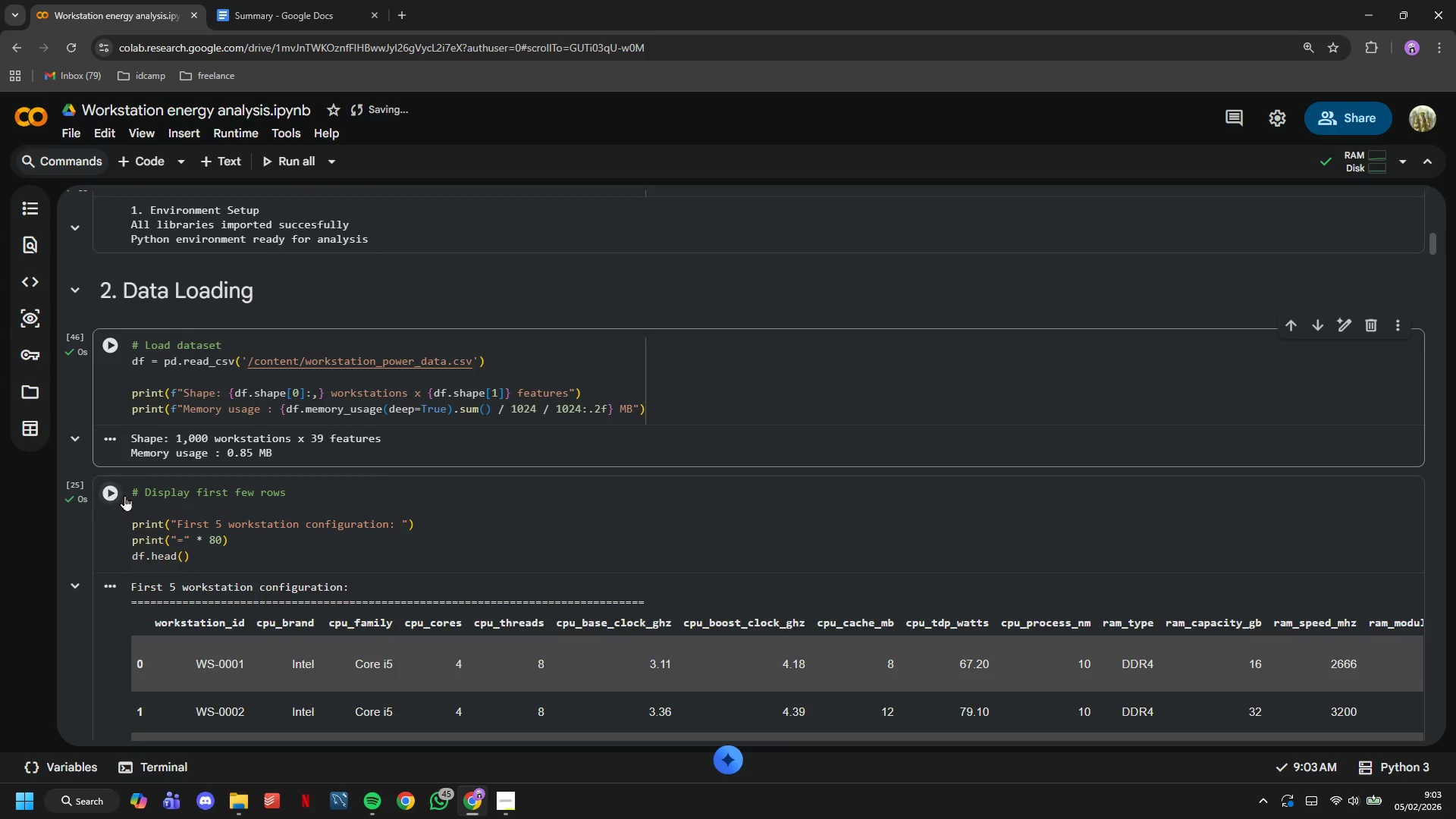 
left_click([123, 495])
 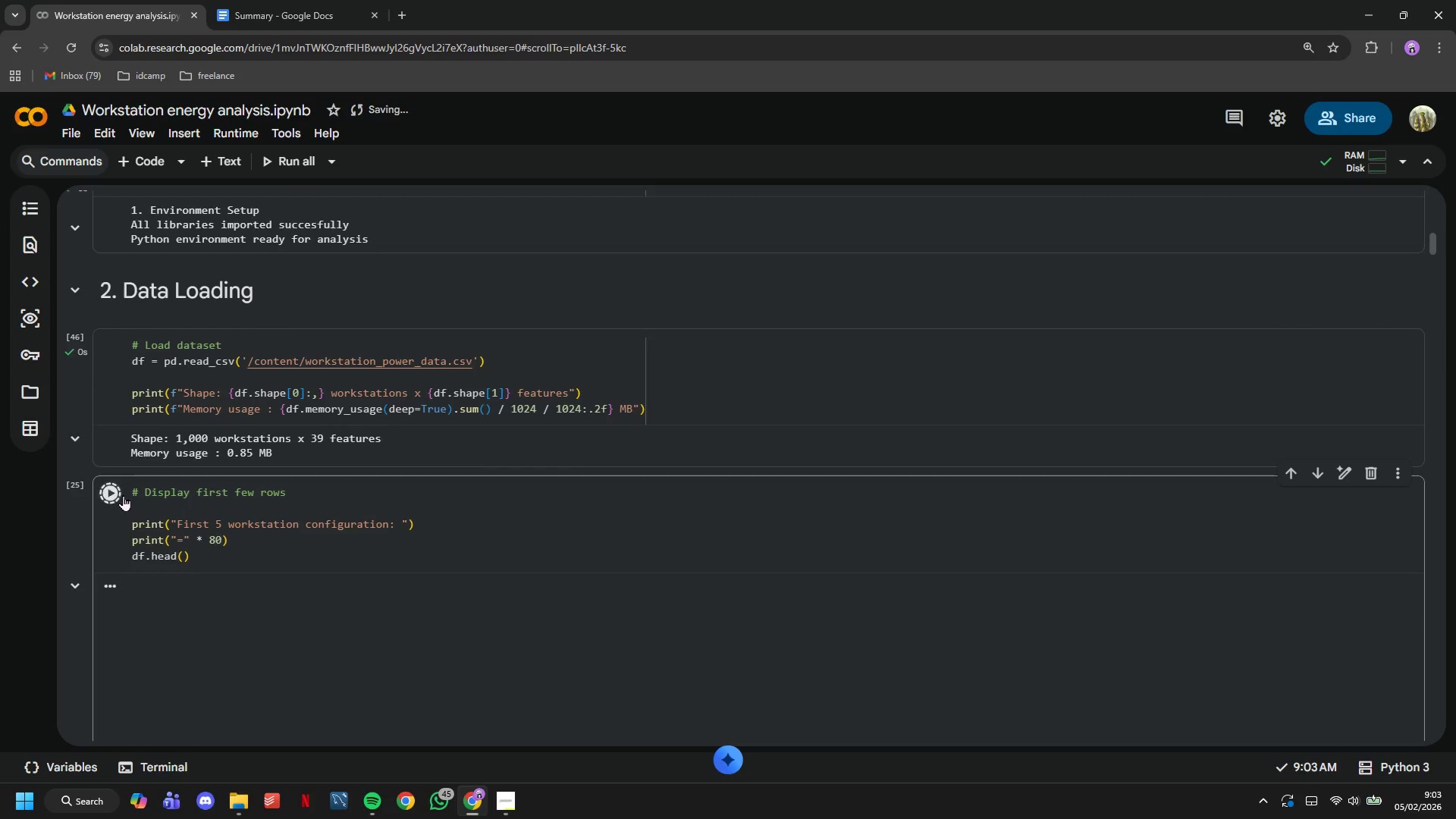 
scroll: coordinate [123, 495], scroll_direction: down, amount: 2.0
 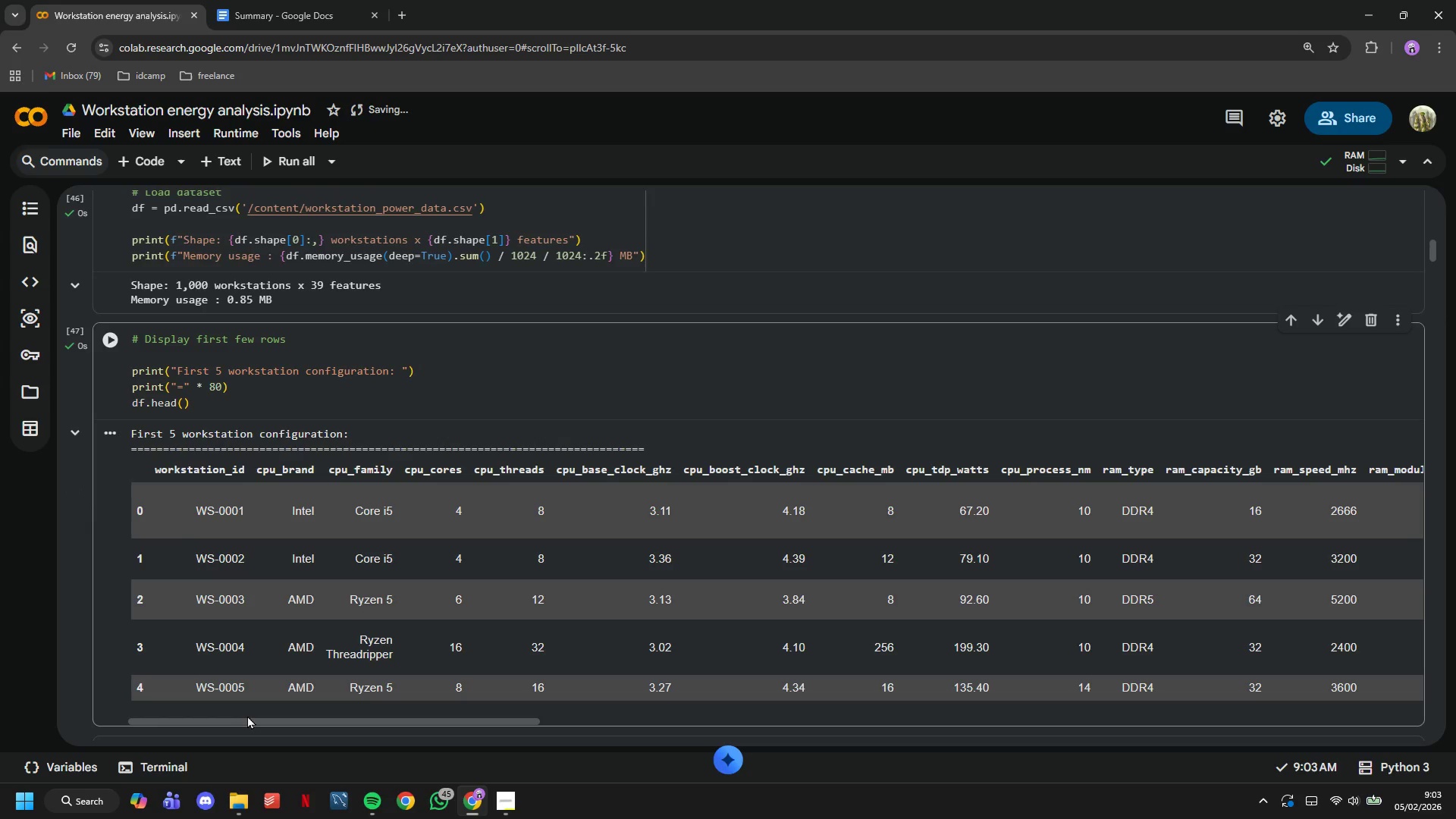 
left_click_drag(start_coordinate=[252, 719], to_coordinate=[1299, 739])
 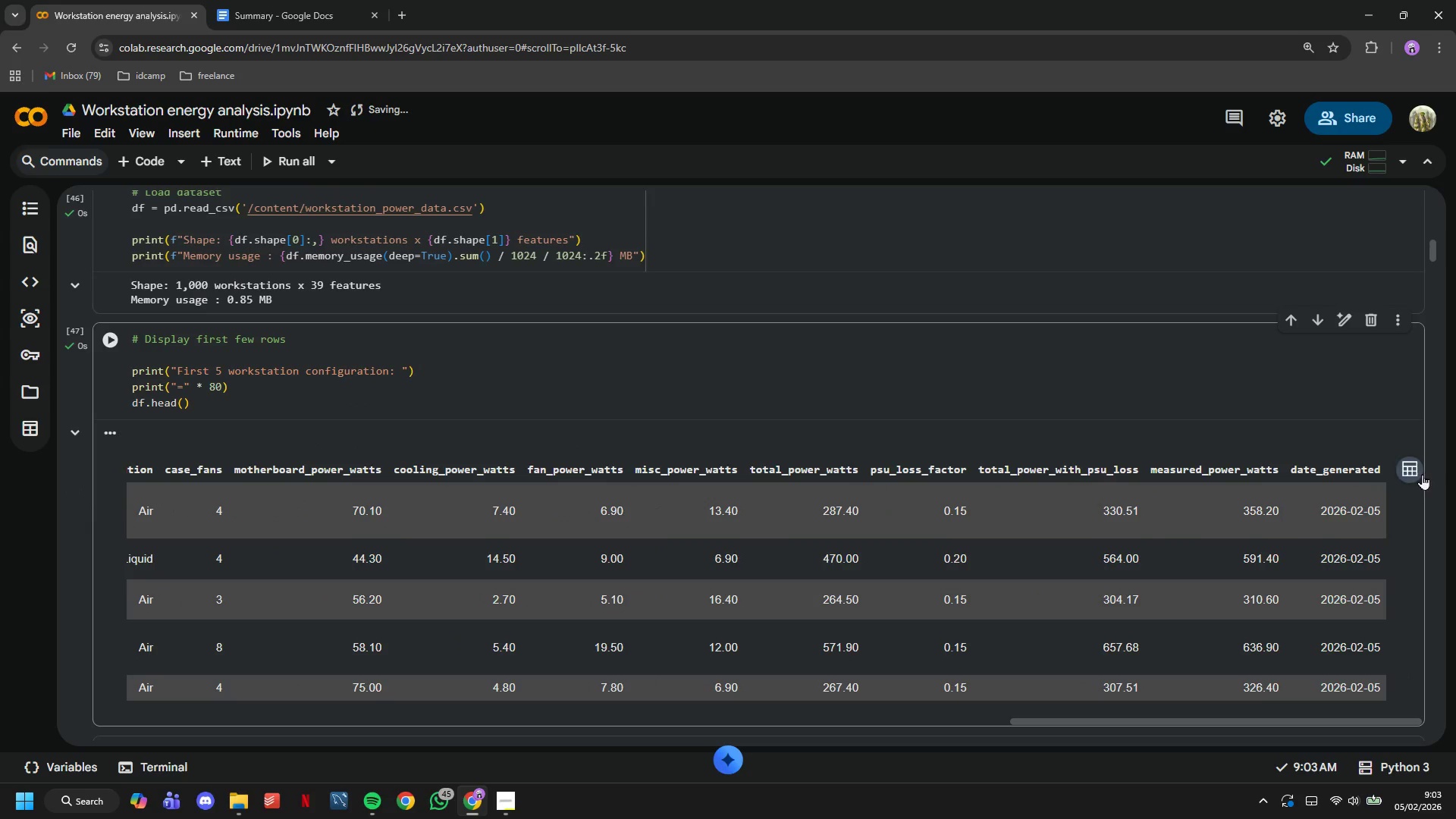 
left_click([1402, 471])
 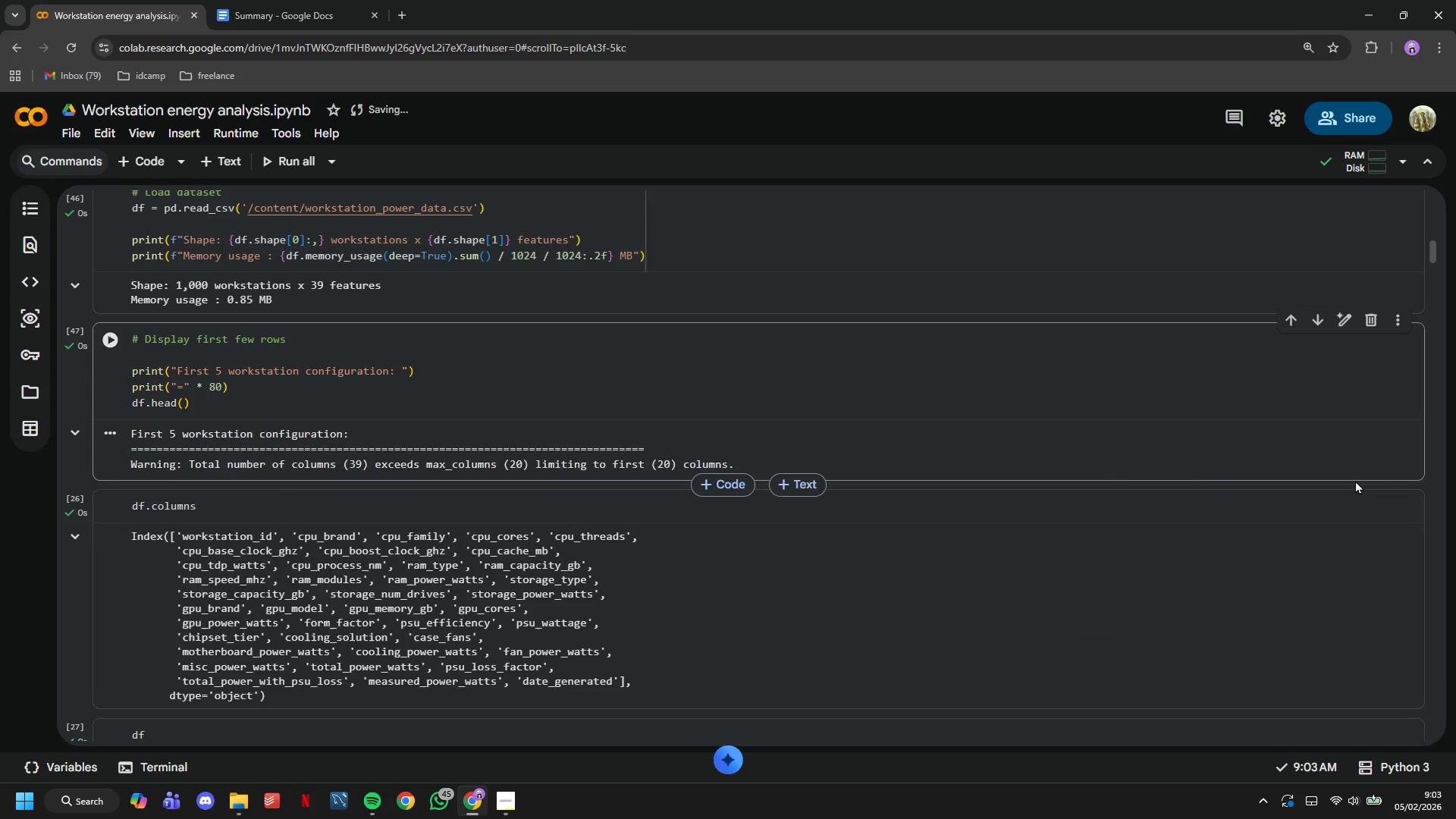 
wait(8.0)
 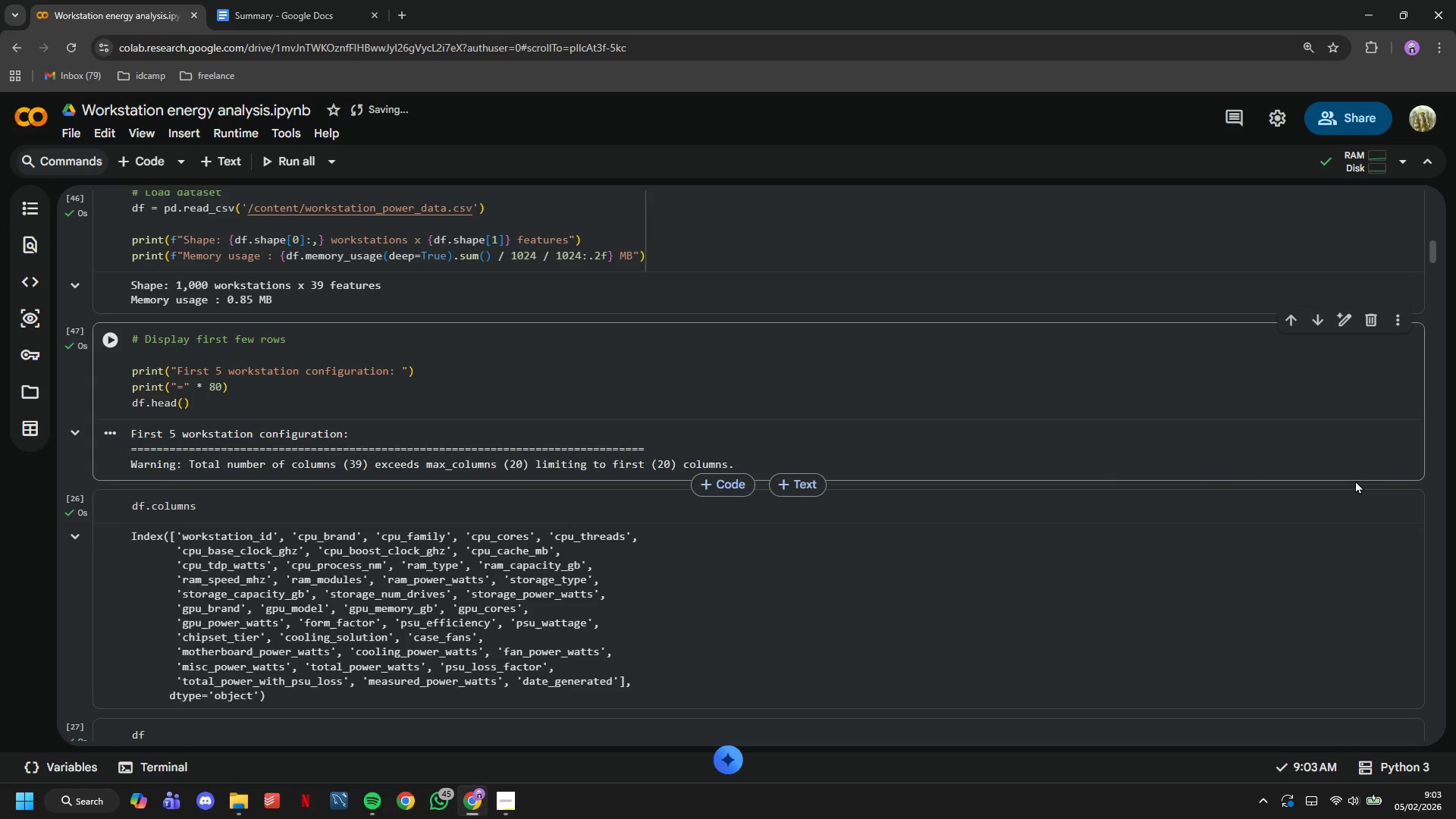 
scroll: coordinate [389, 523], scroll_direction: down, amount: 1.0
 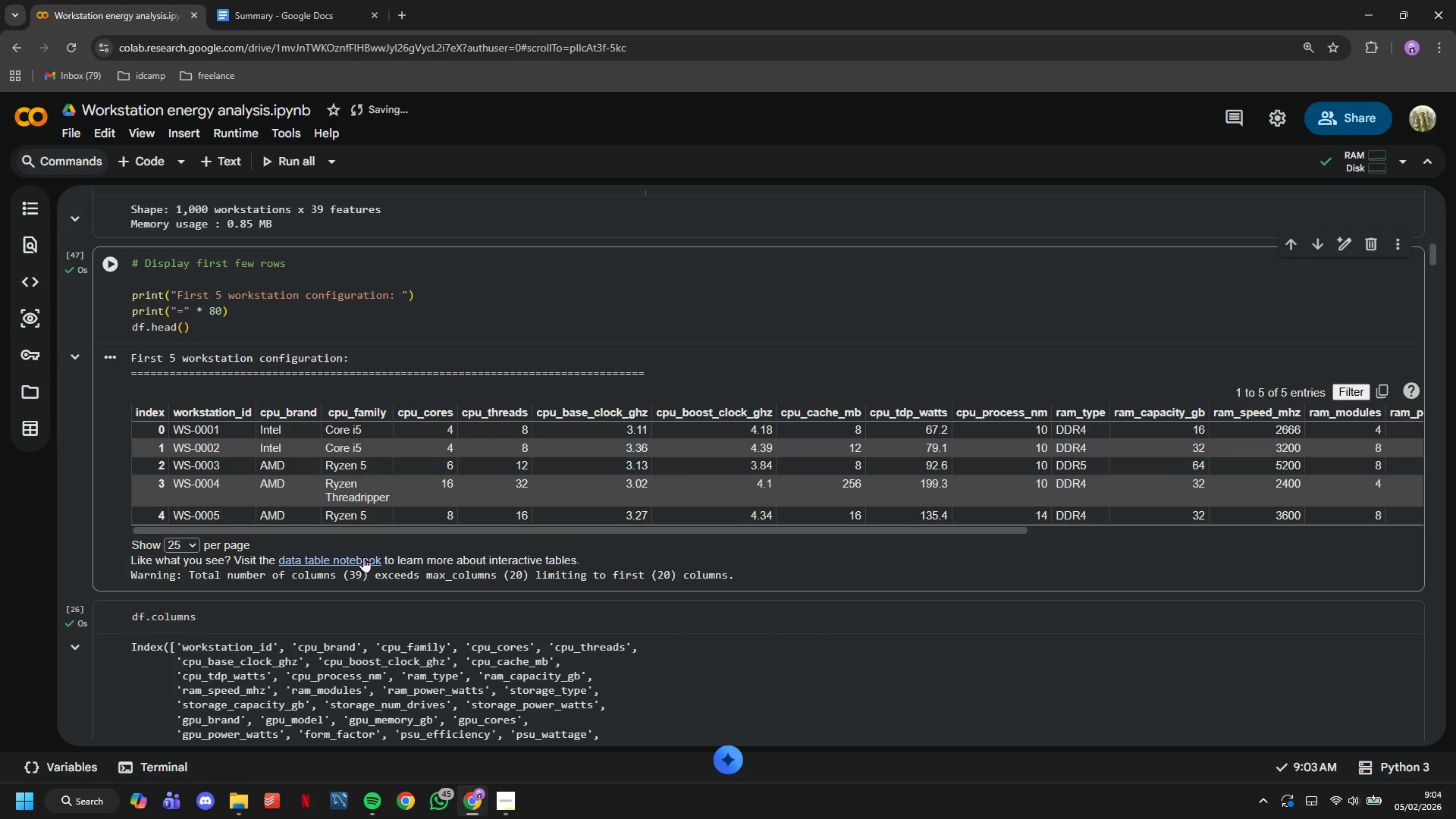 
left_click_drag(start_coordinate=[377, 531], to_coordinate=[889, 537])
 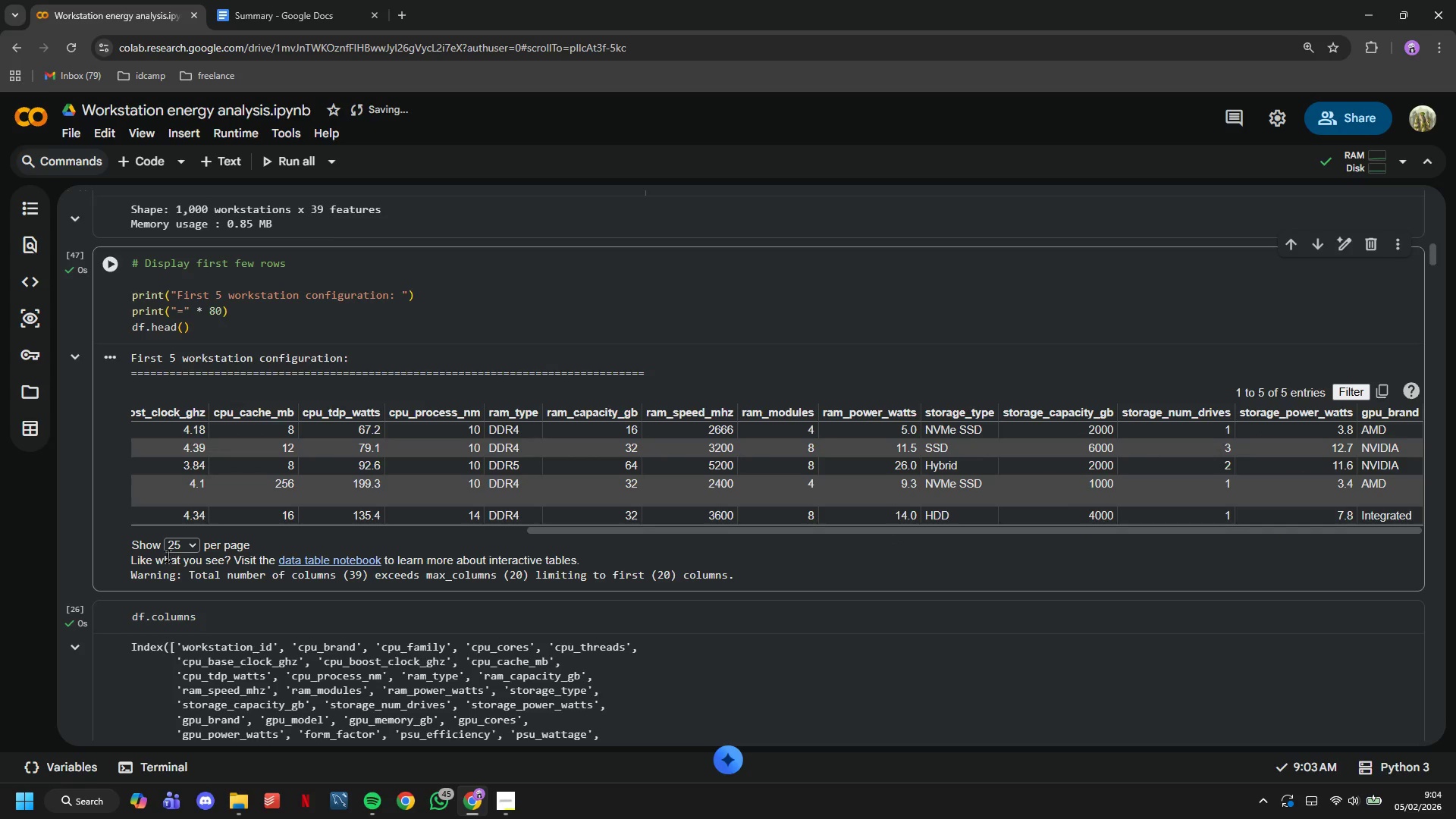 
left_click([180, 547])
 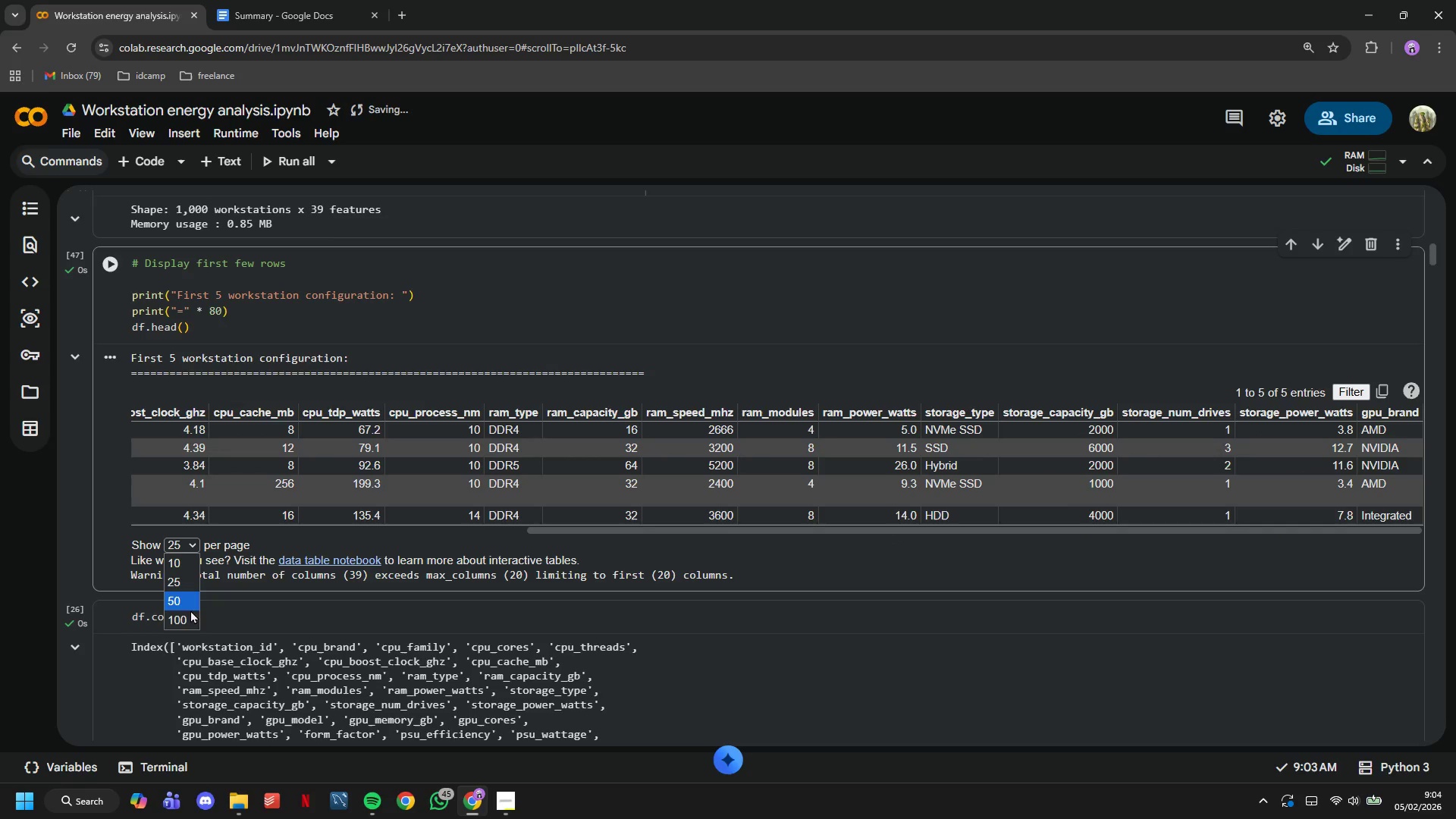 
left_click([190, 614])
 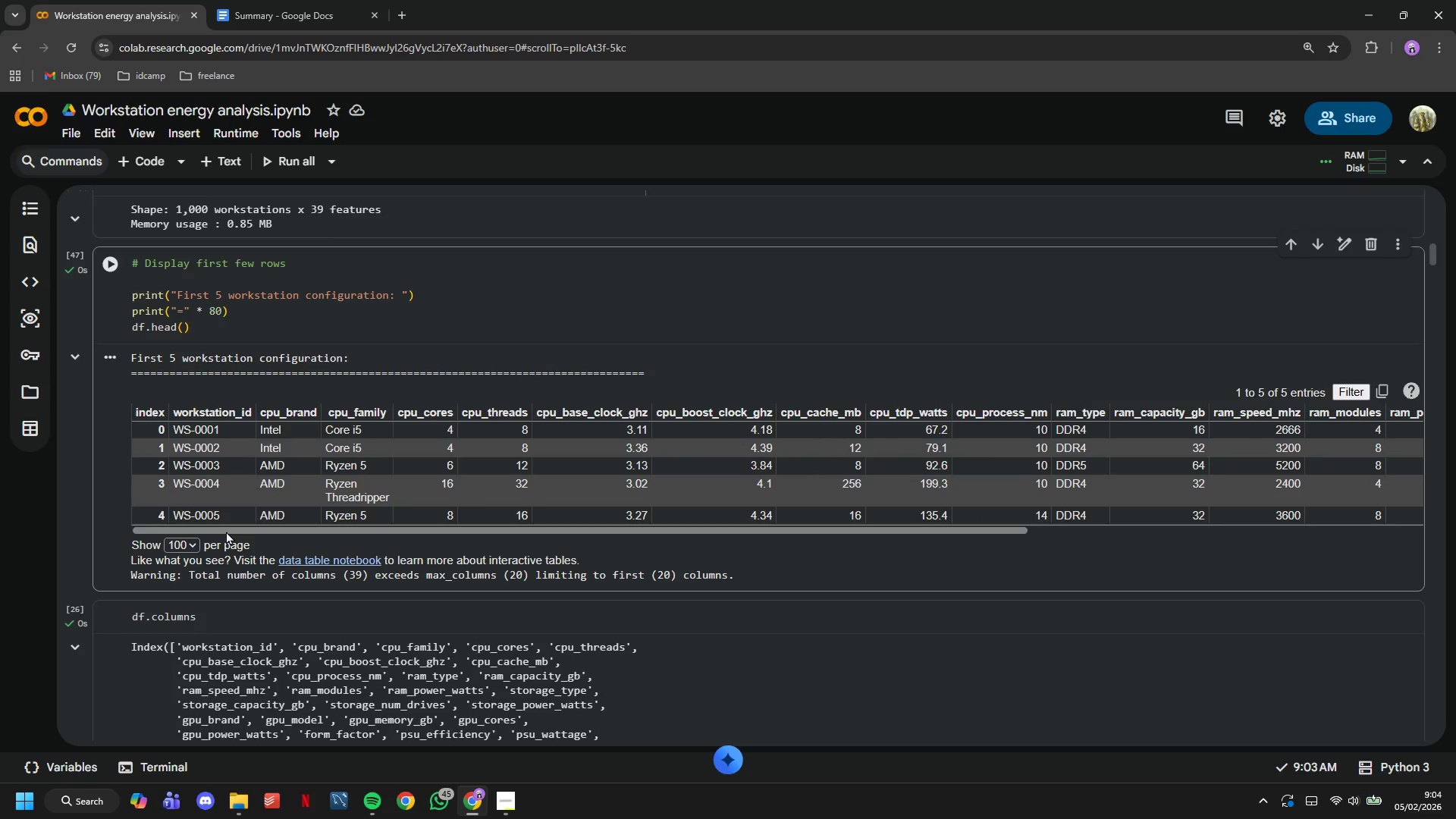 
left_click_drag(start_coordinate=[226, 531], to_coordinate=[615, 516])
 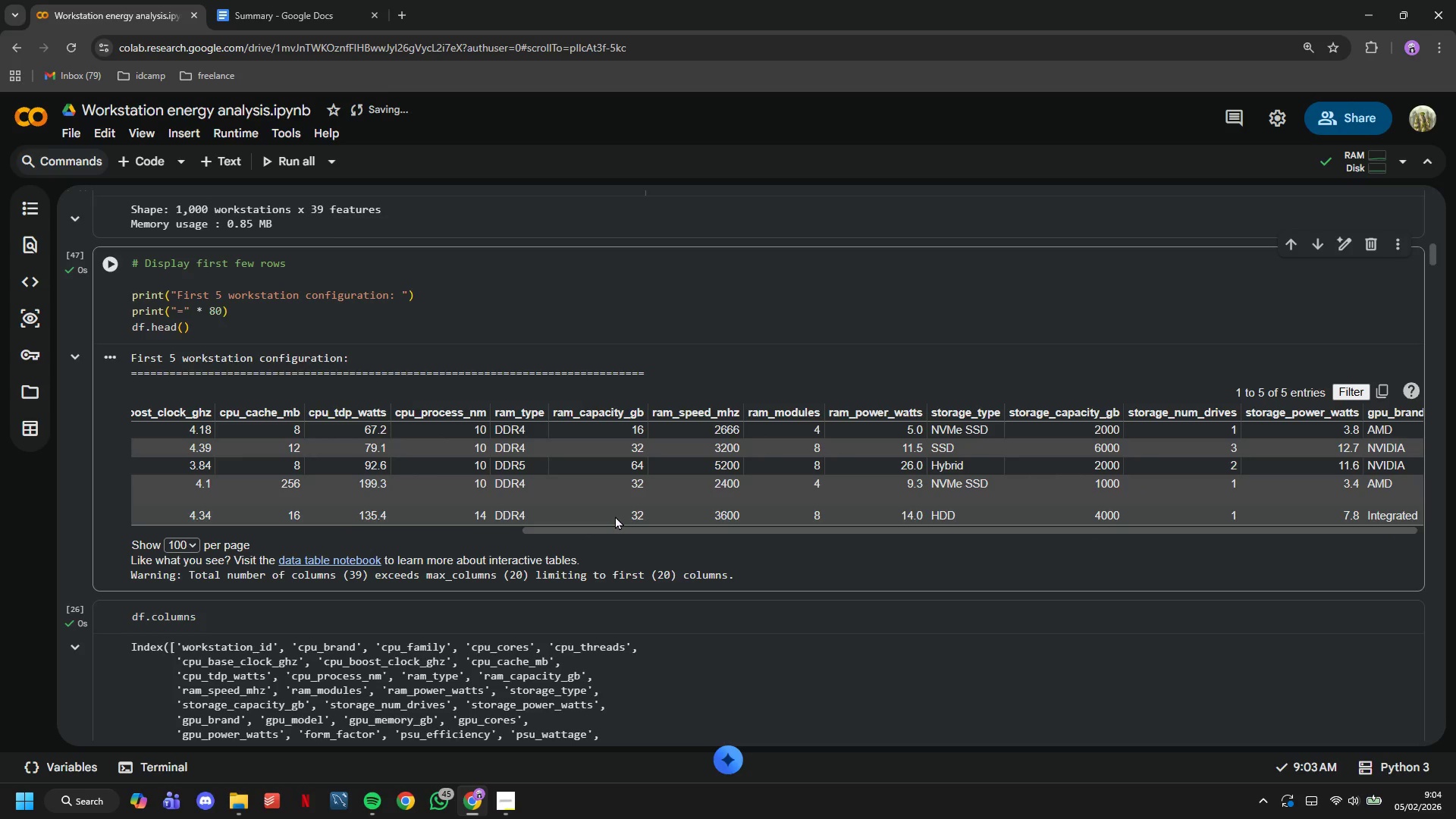 
wait(12.95)
 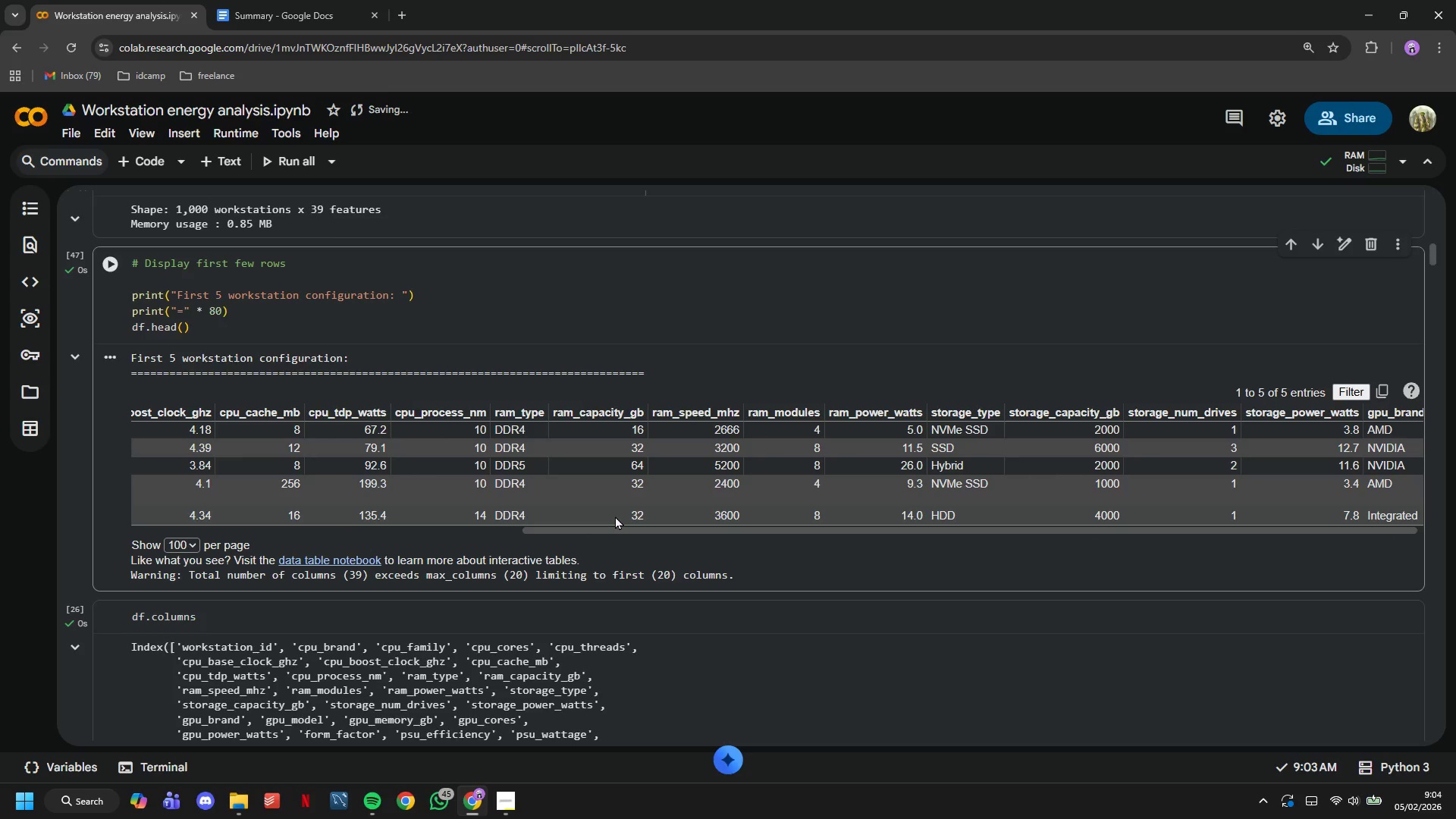 
scroll: coordinate [340, 554], scroll_direction: down, amount: 1.0
 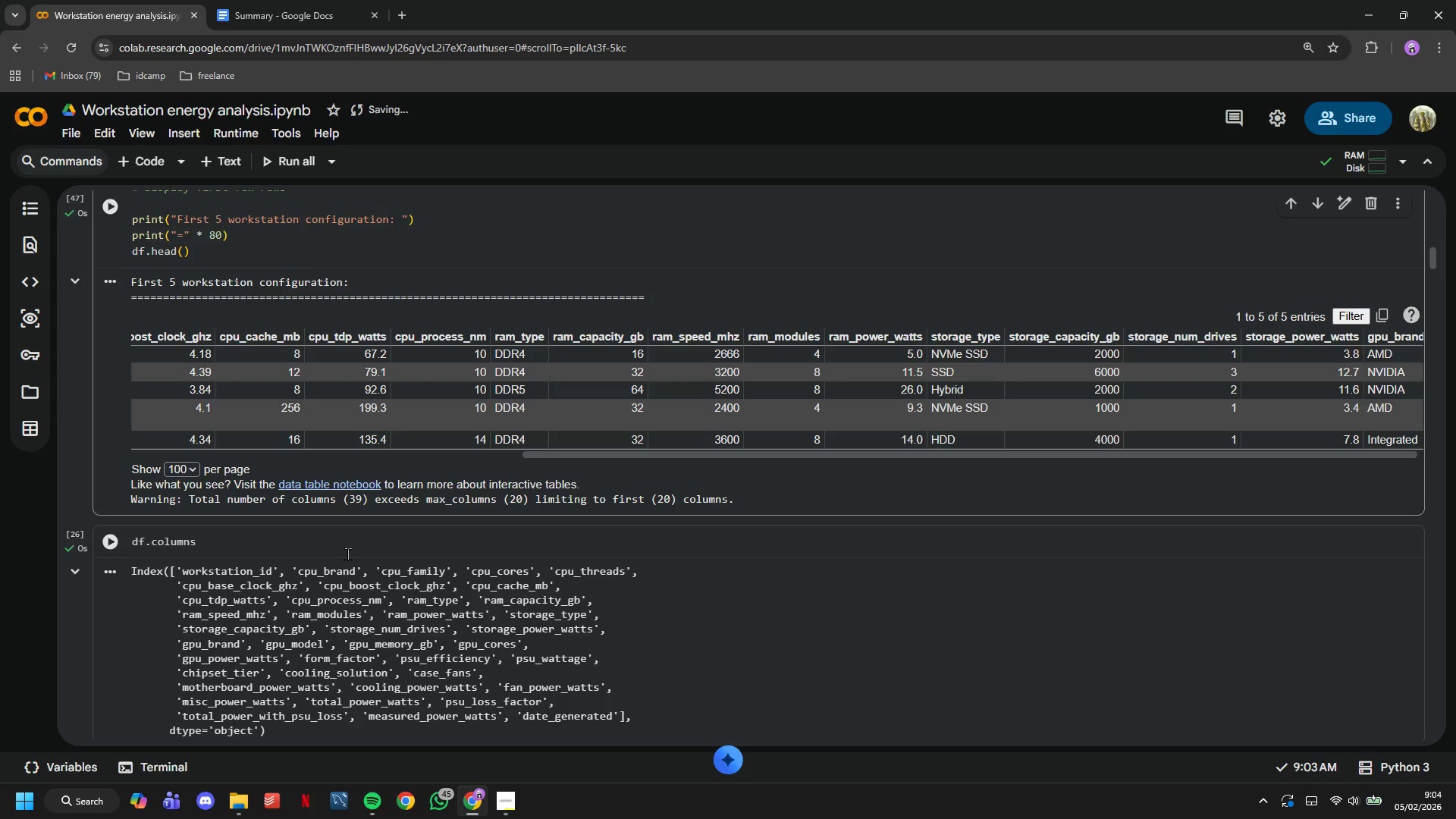 
wait(6.25)
 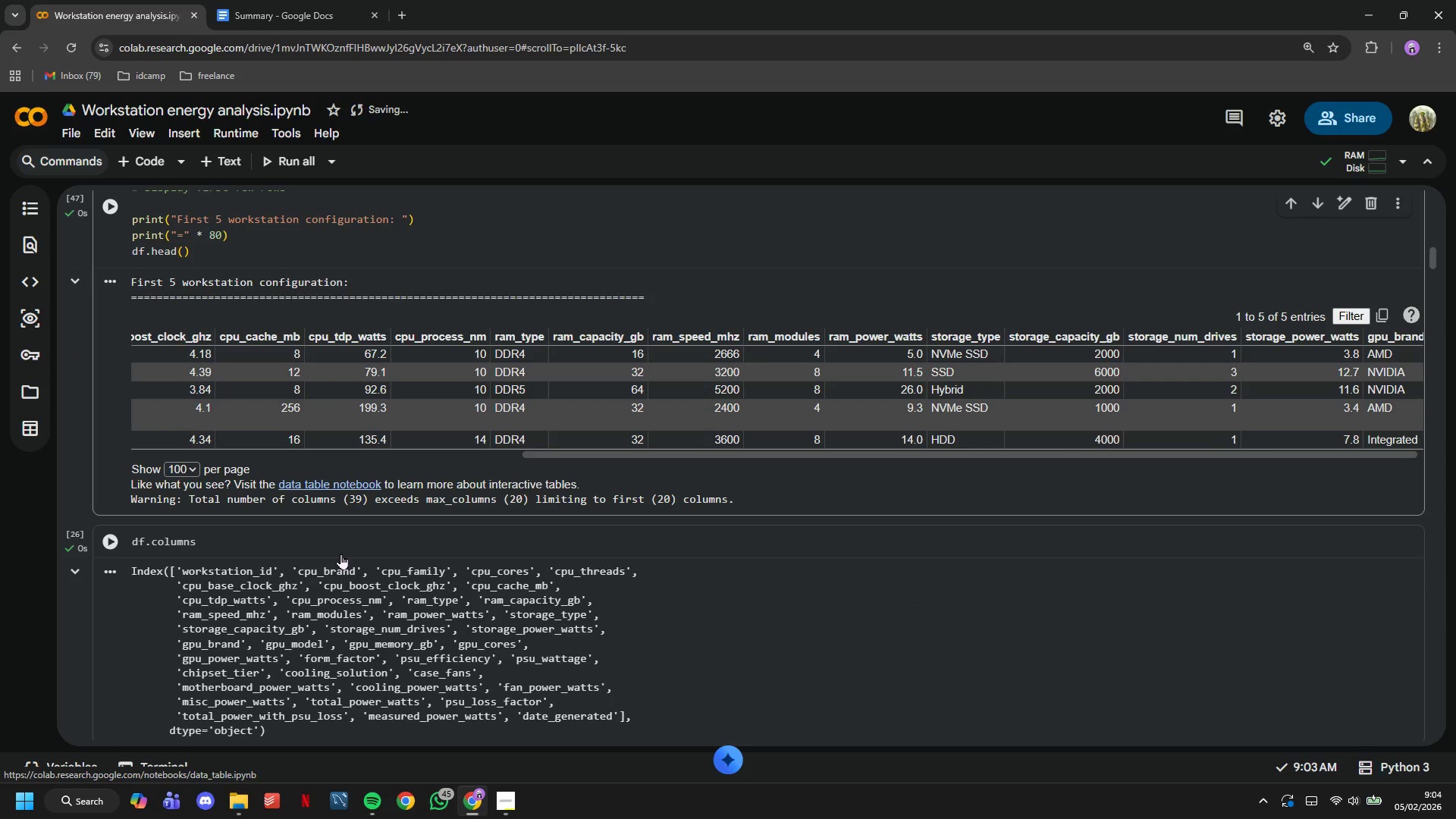 
scroll: coordinate [143, 521], scroll_direction: down, amount: 2.0
 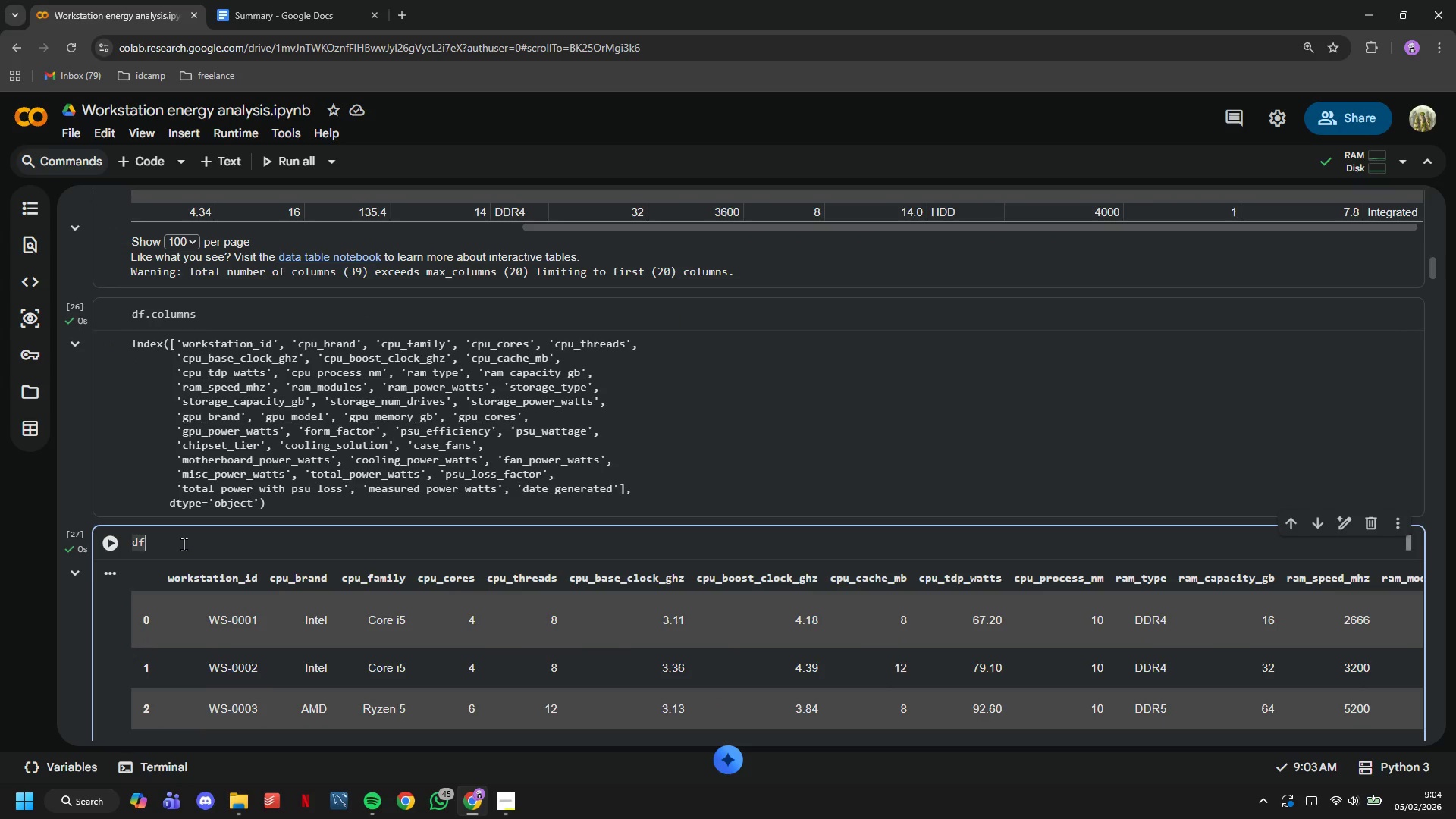 
type(.tail()
 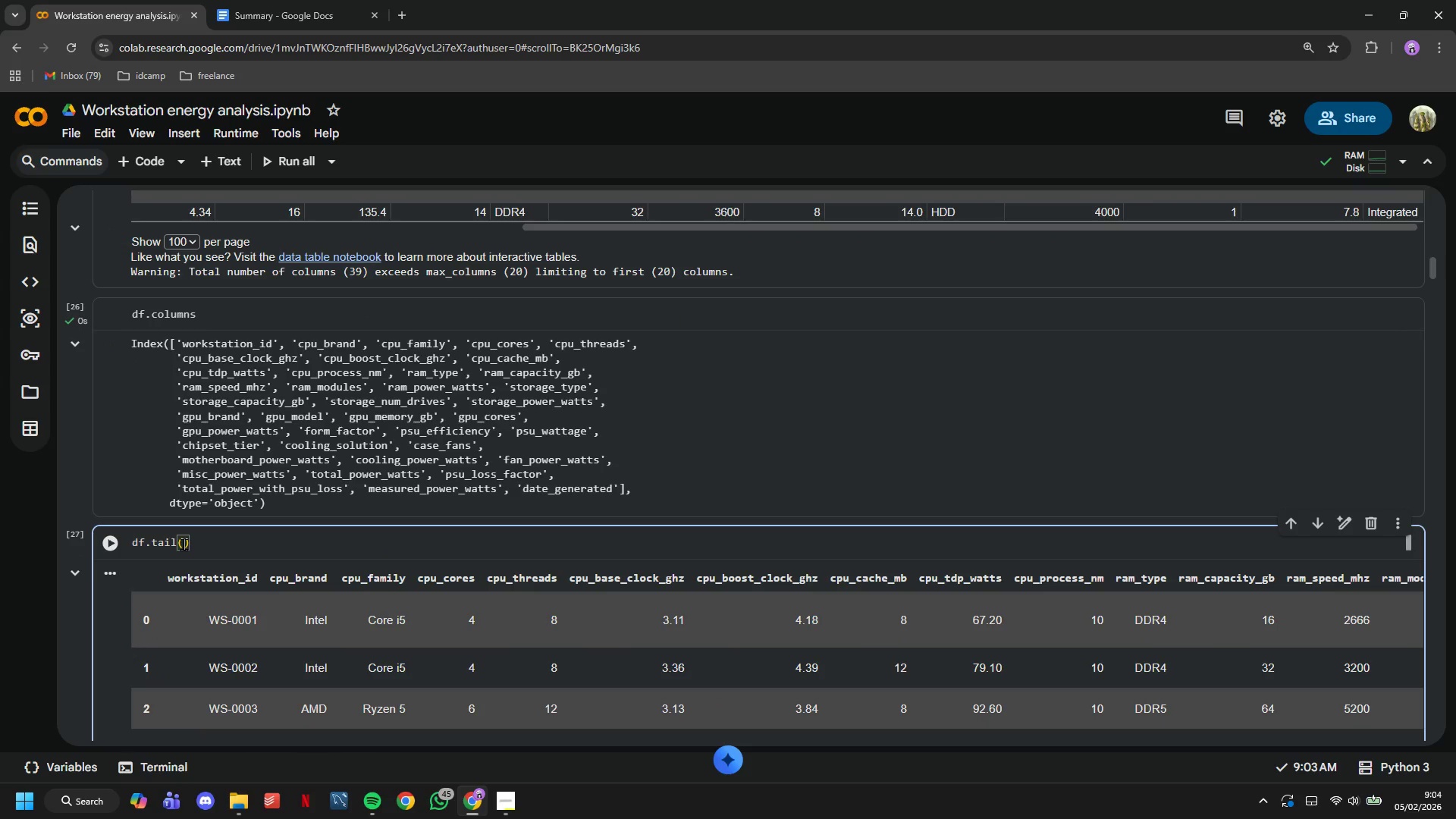 
left_click([121, 538])
 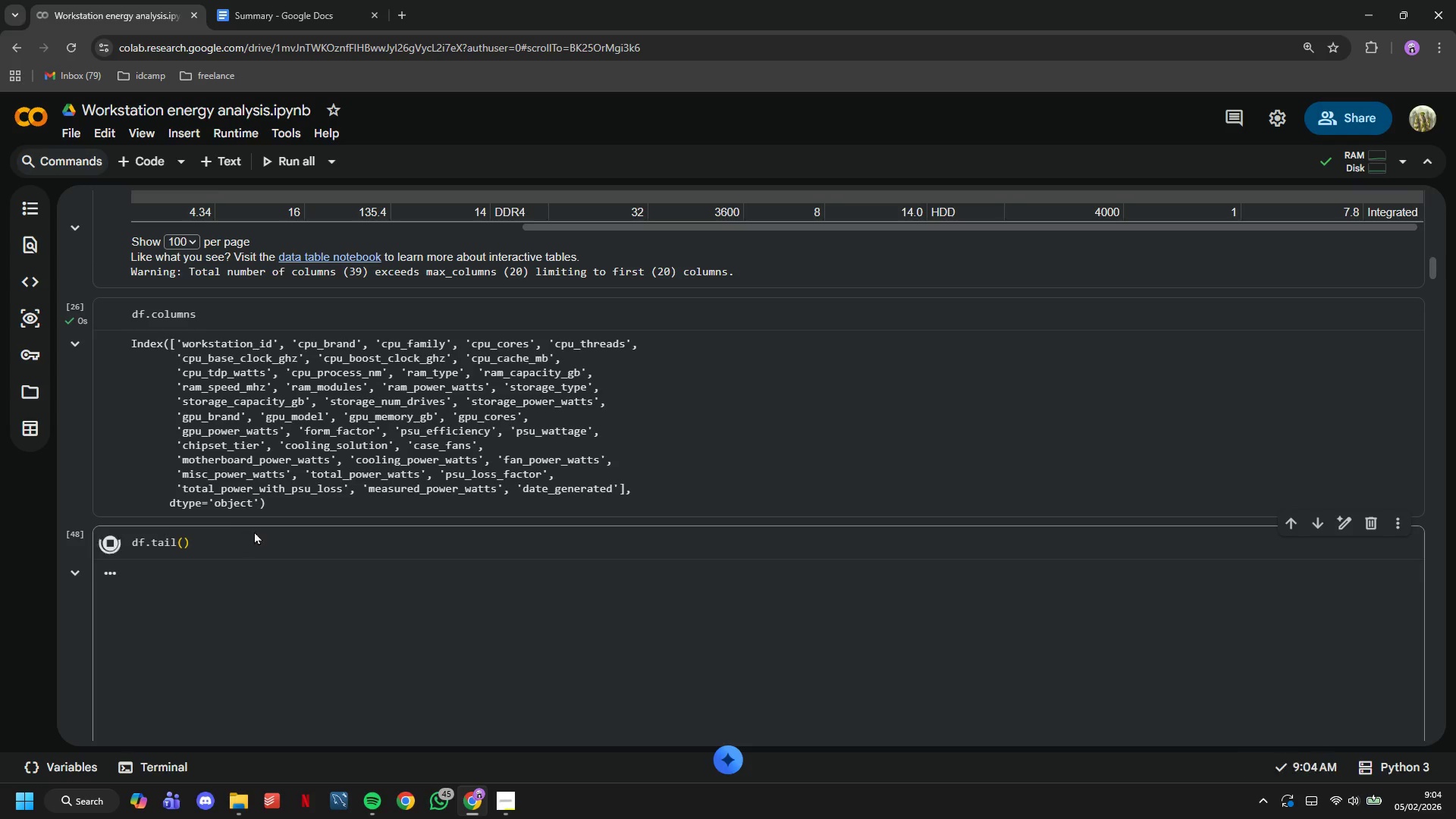 
scroll: coordinate [254, 531], scroll_direction: down, amount: 1.0
 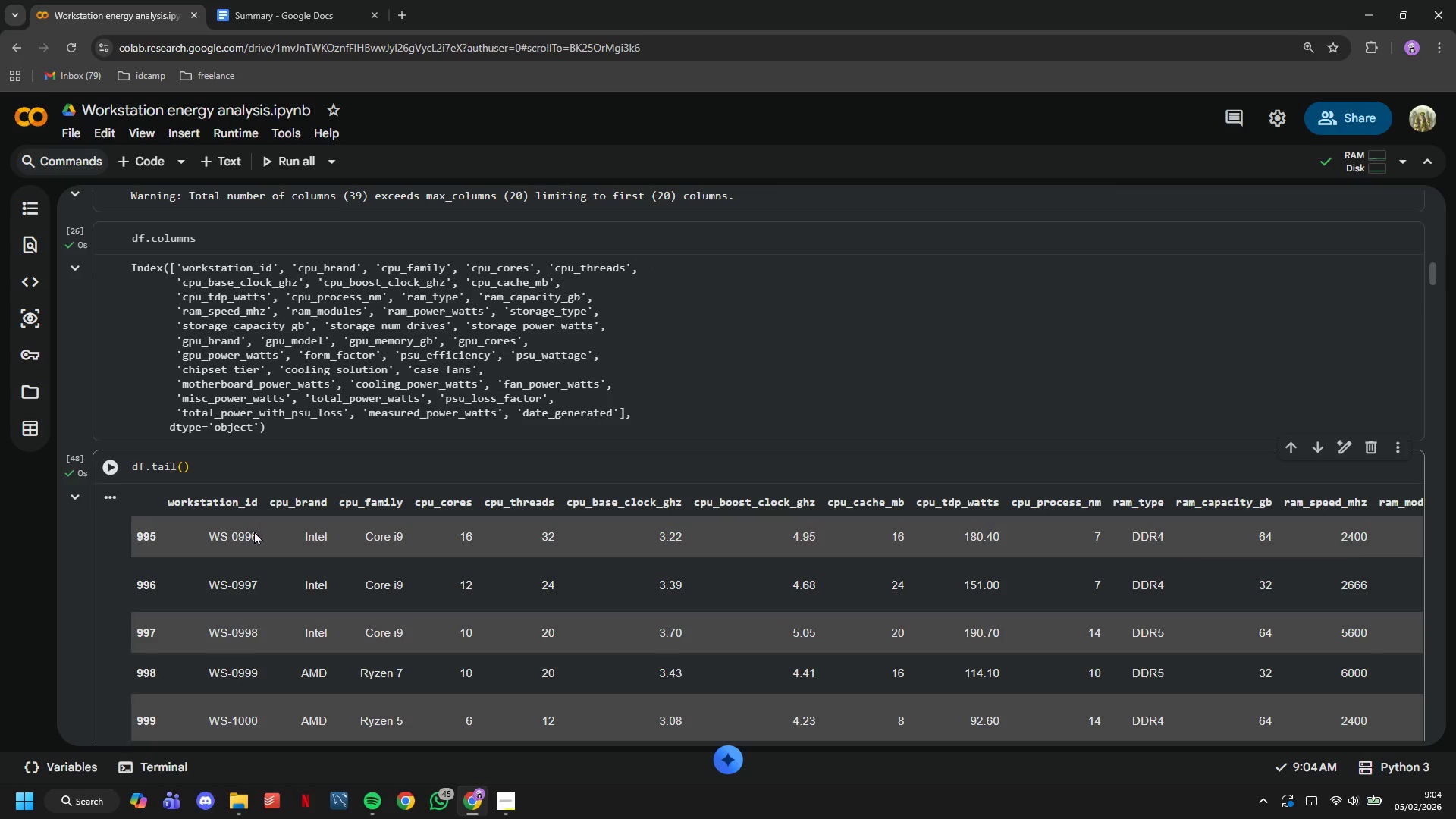 
wait(9.2)
 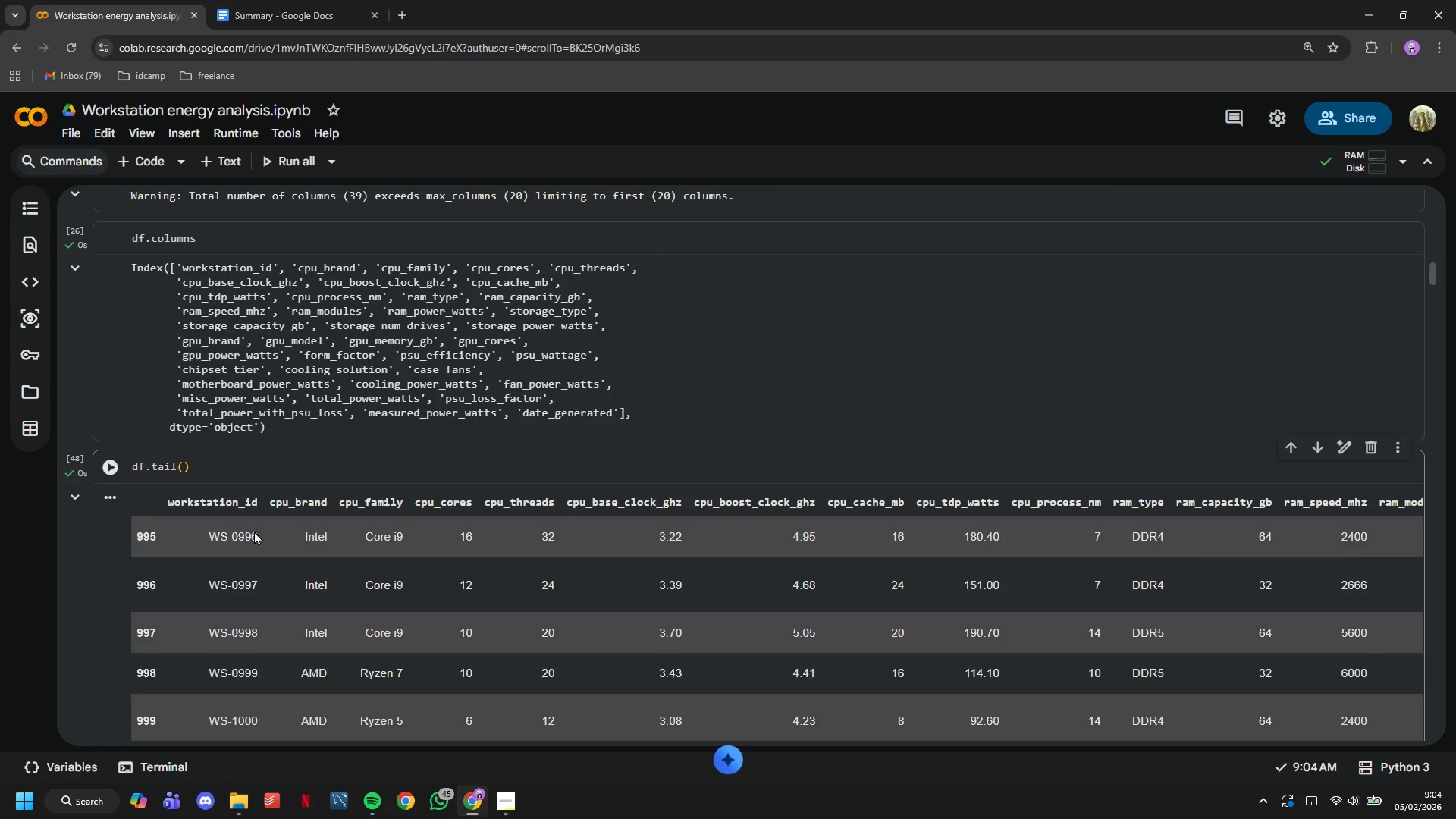 
scroll: coordinate [254, 531], scroll_direction: down, amount: 3.0
 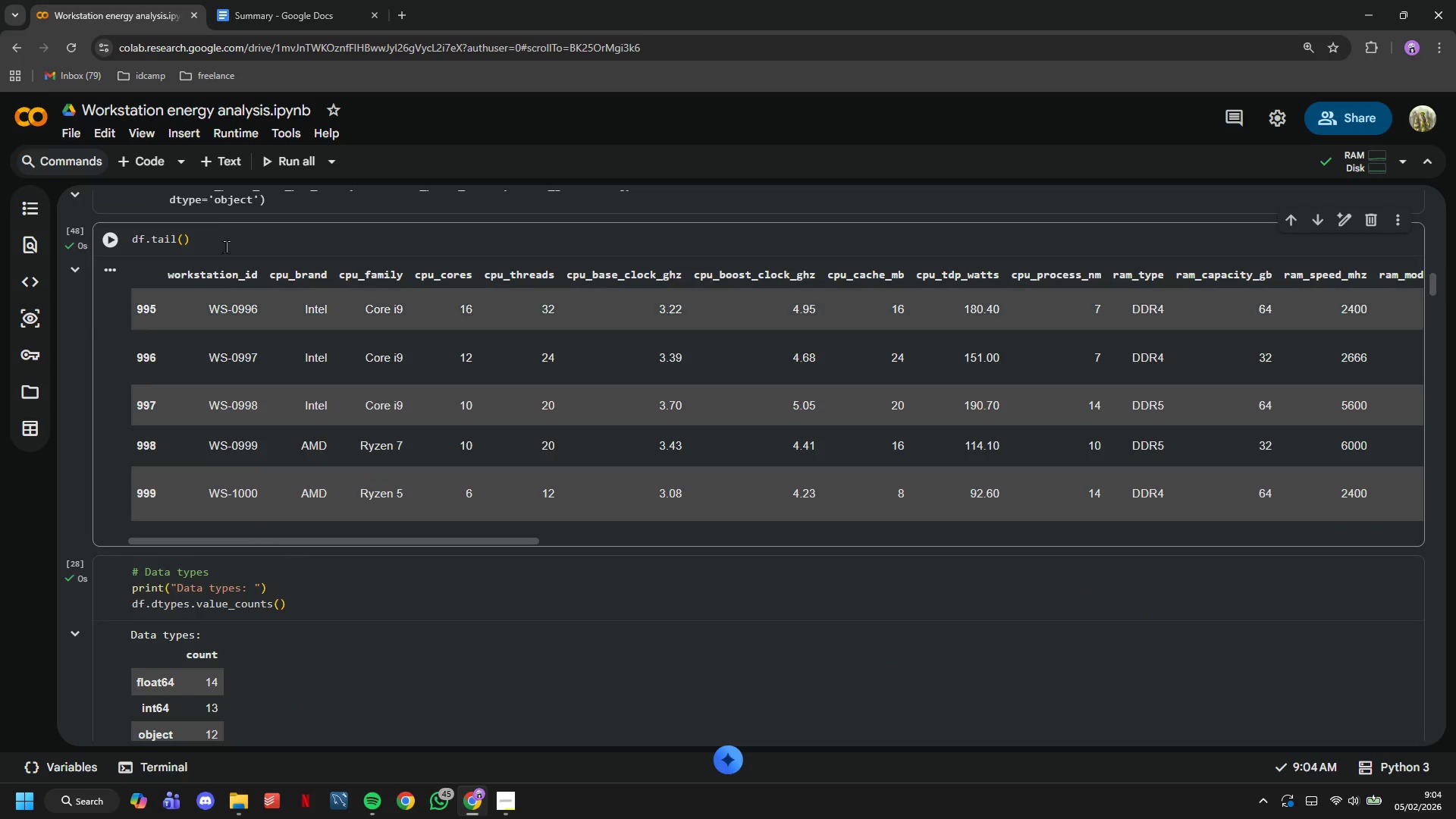 
left_click([228, 228])
 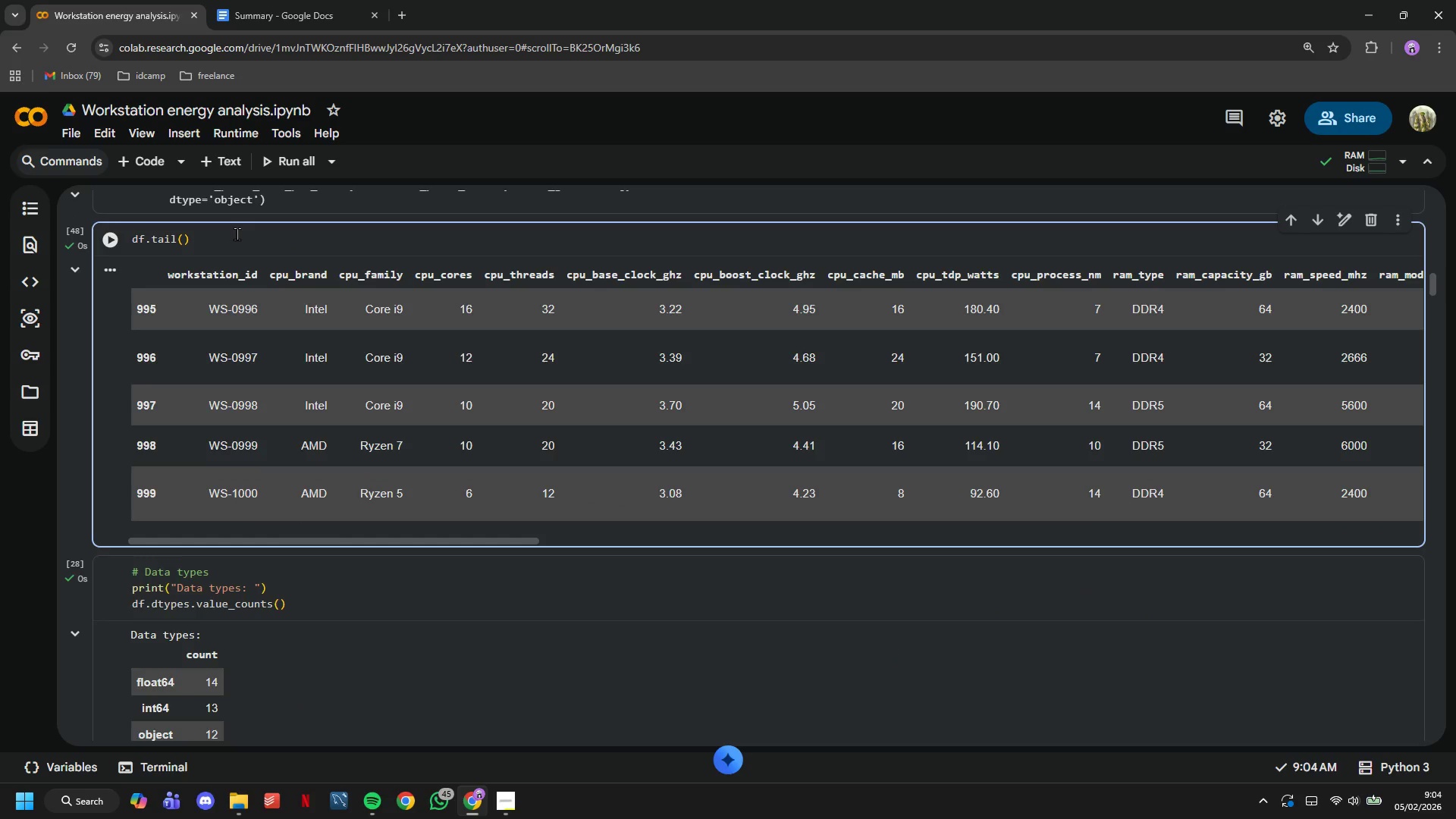 
left_click([237, 234])
 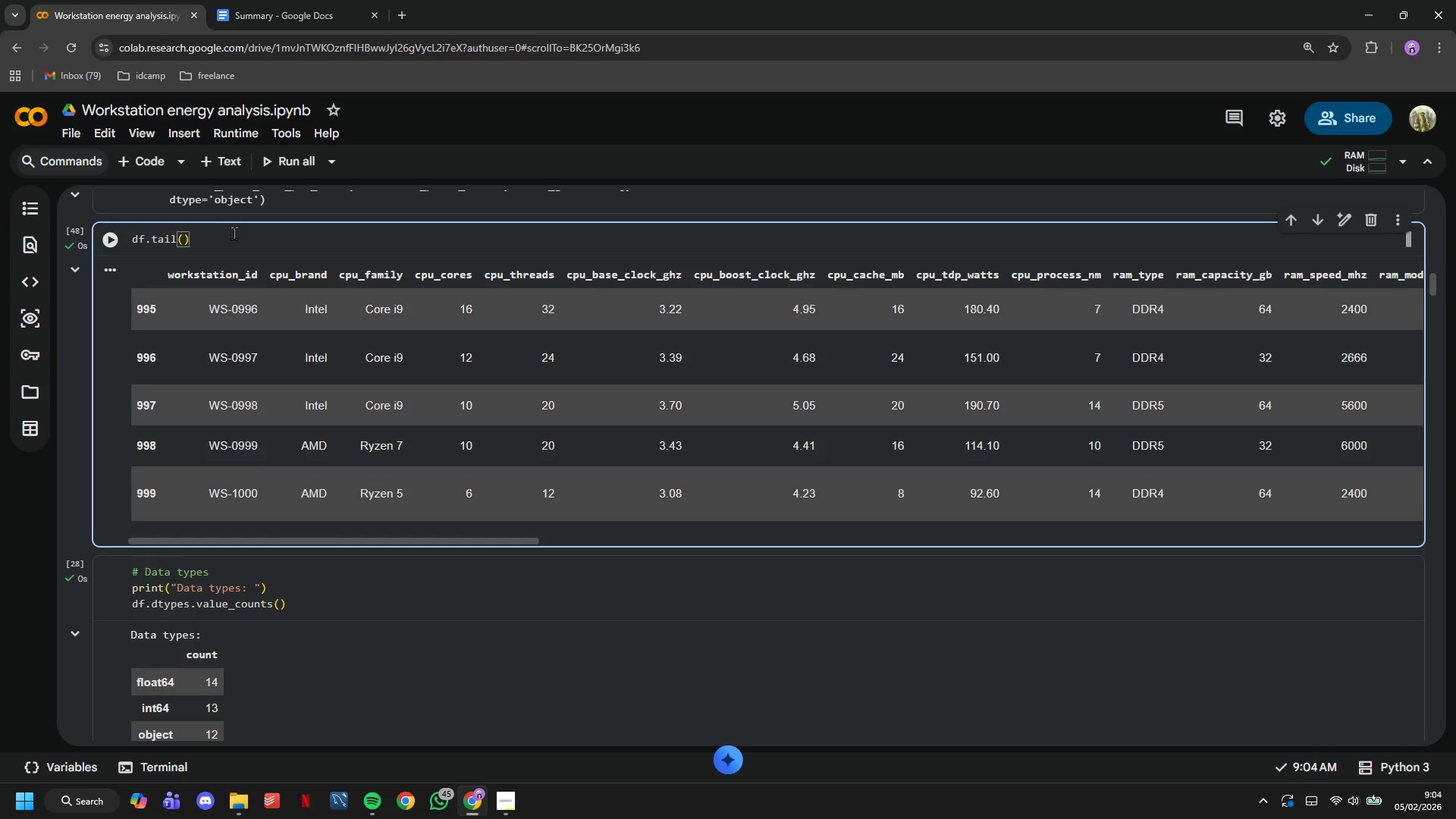 
key(ArrowLeft)
 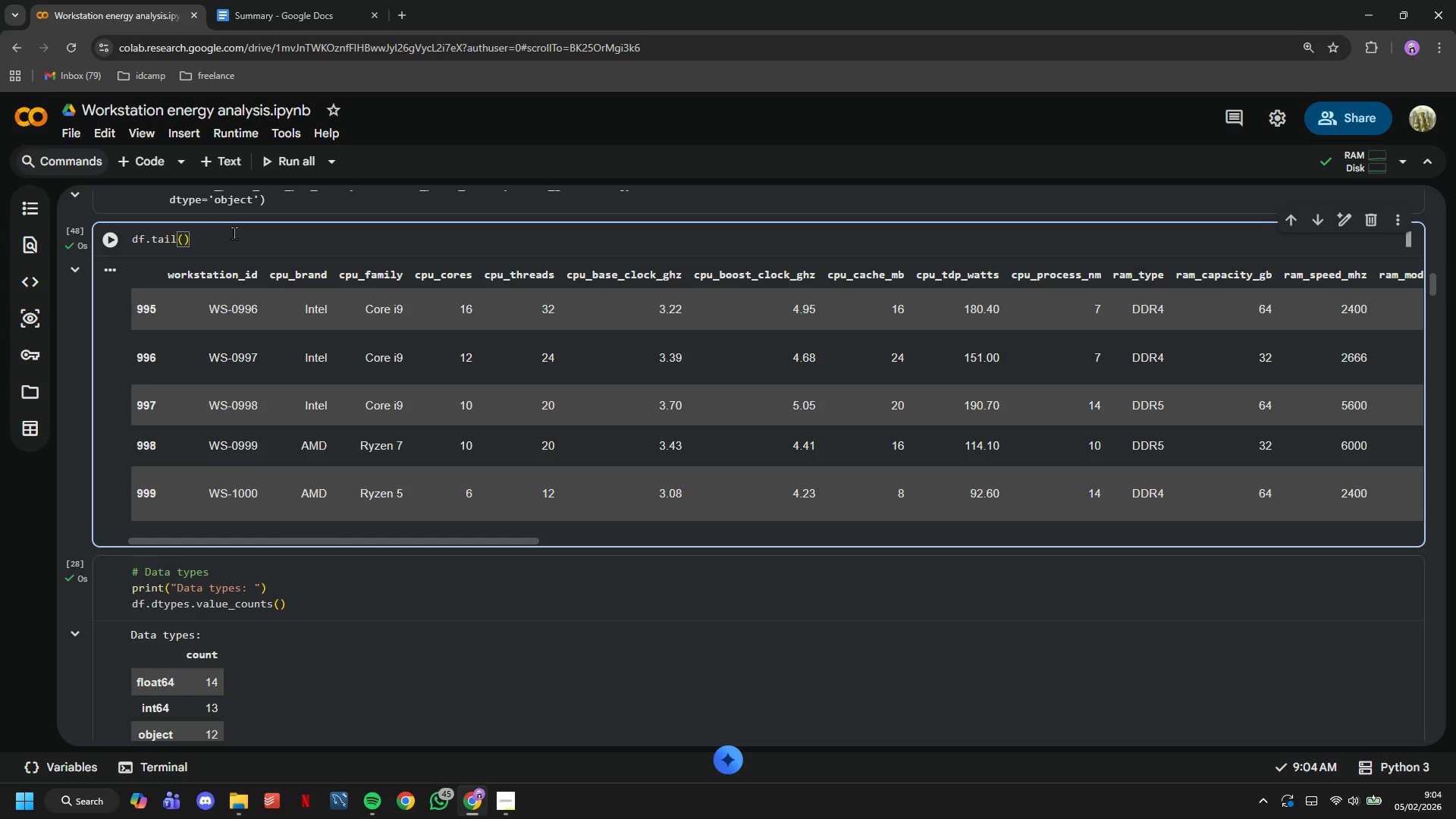 
type(15)
 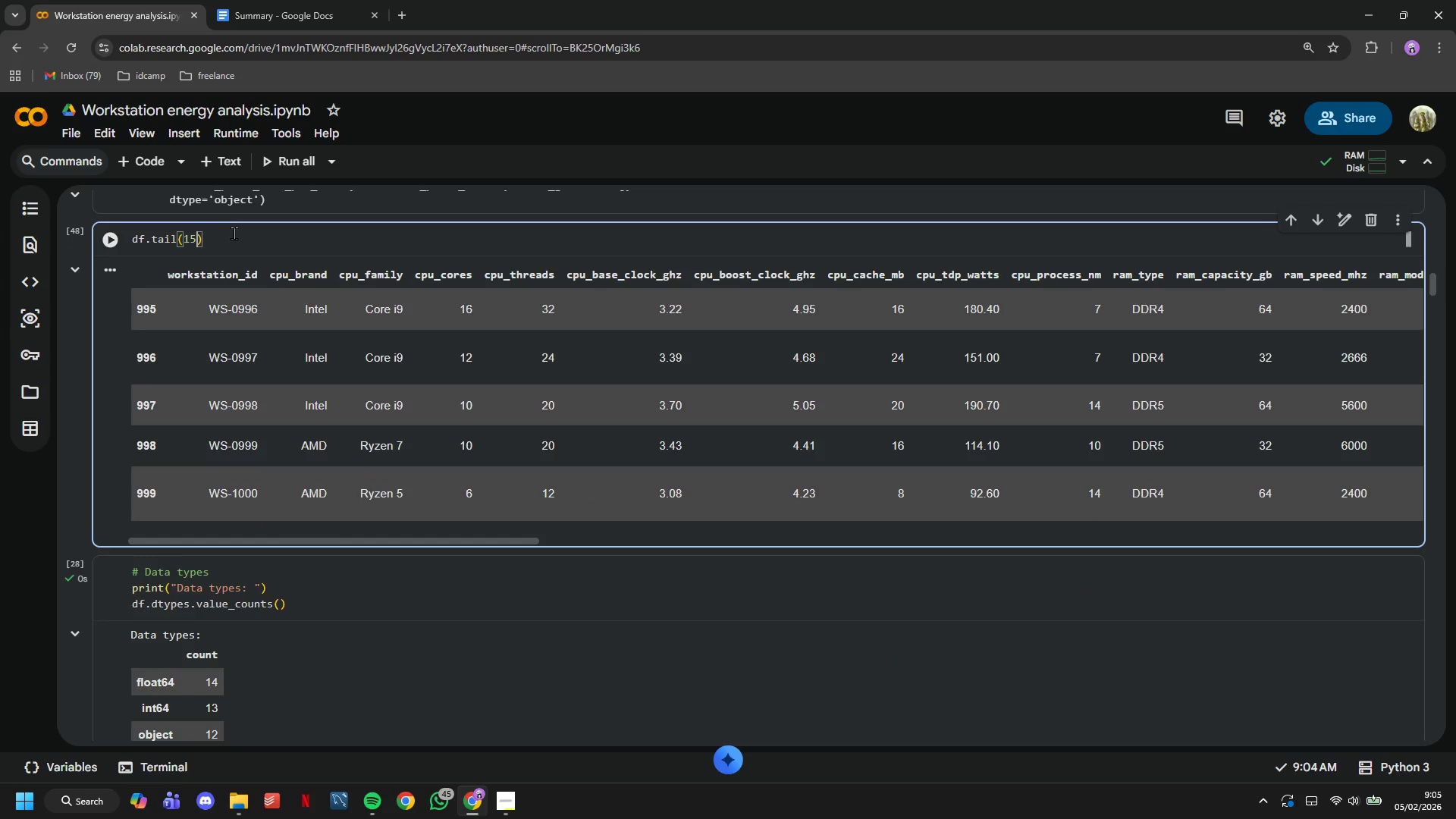 
wait(5.64)
 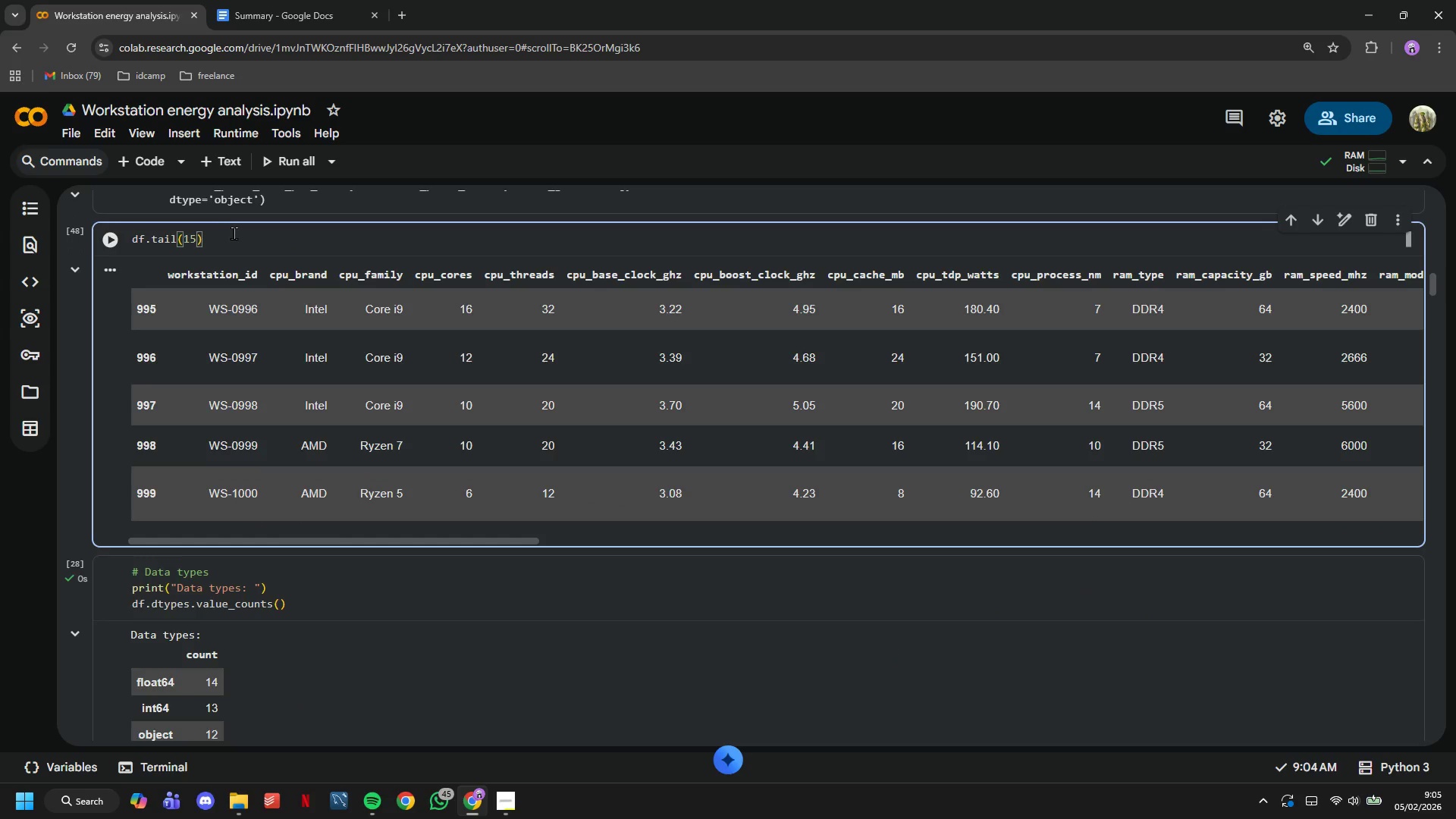 
left_click([109, 230])
 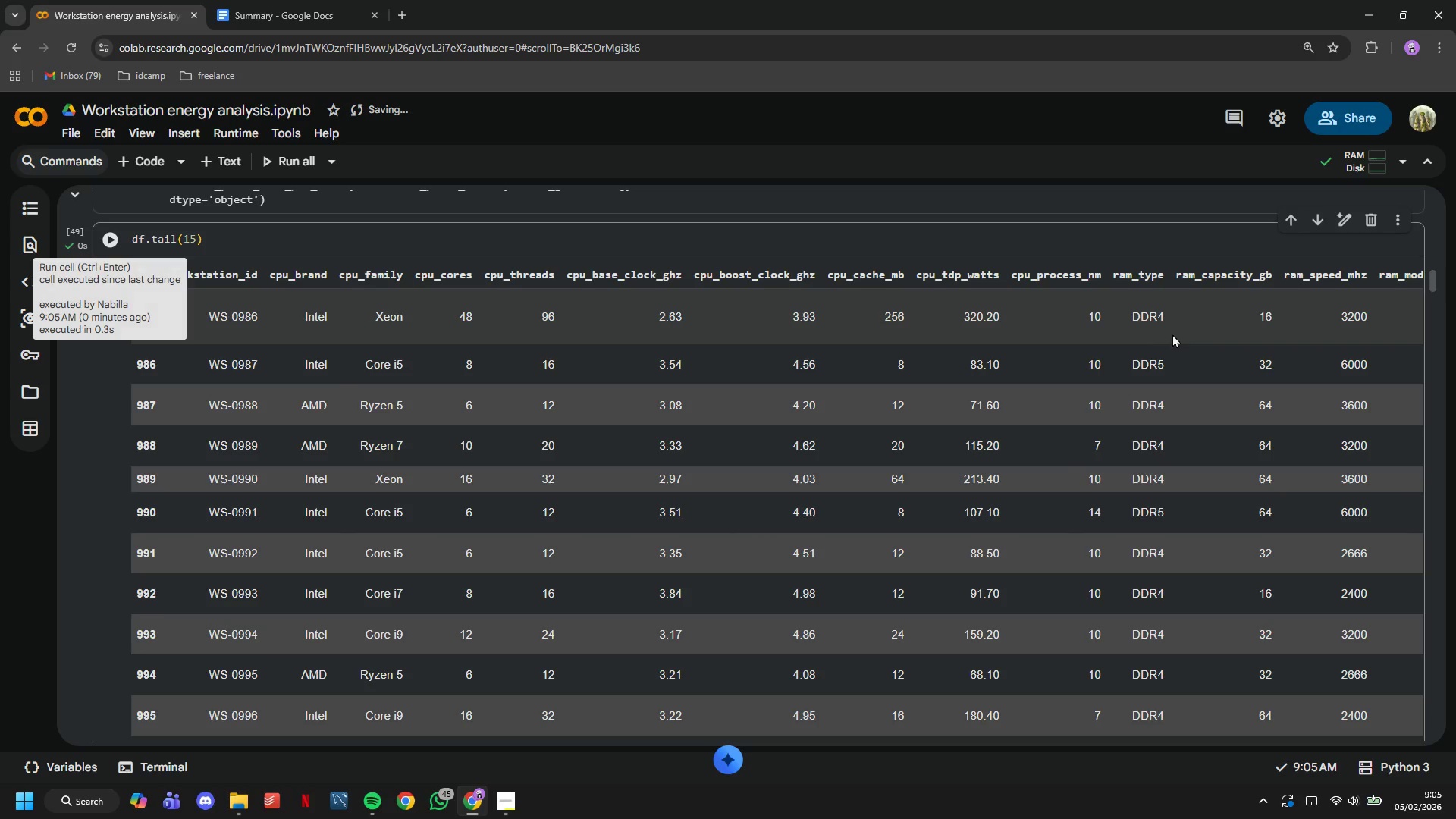 
scroll: coordinate [284, 613], scroll_direction: down, amount: 8.0
 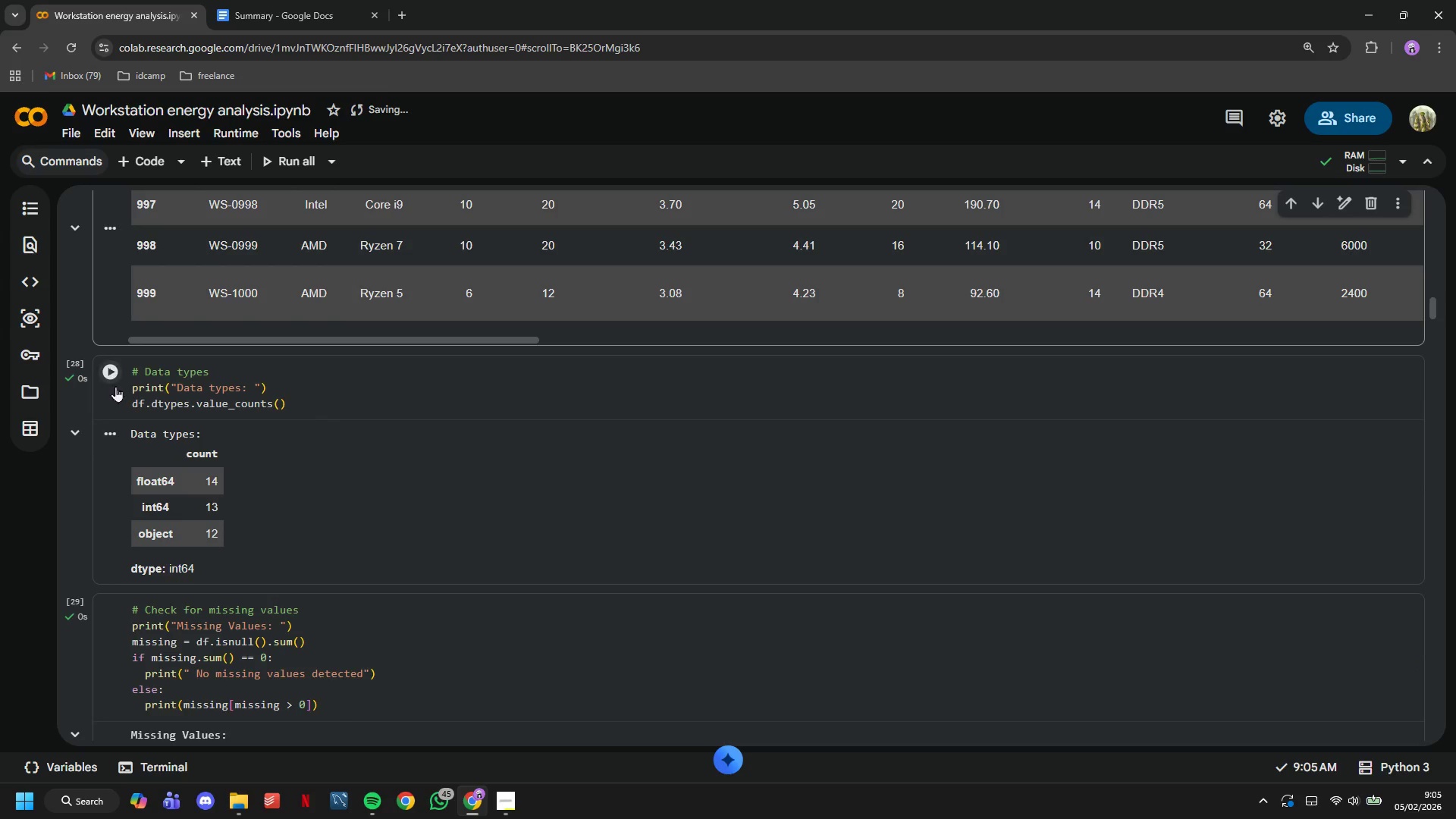 
left_click([114, 381])
 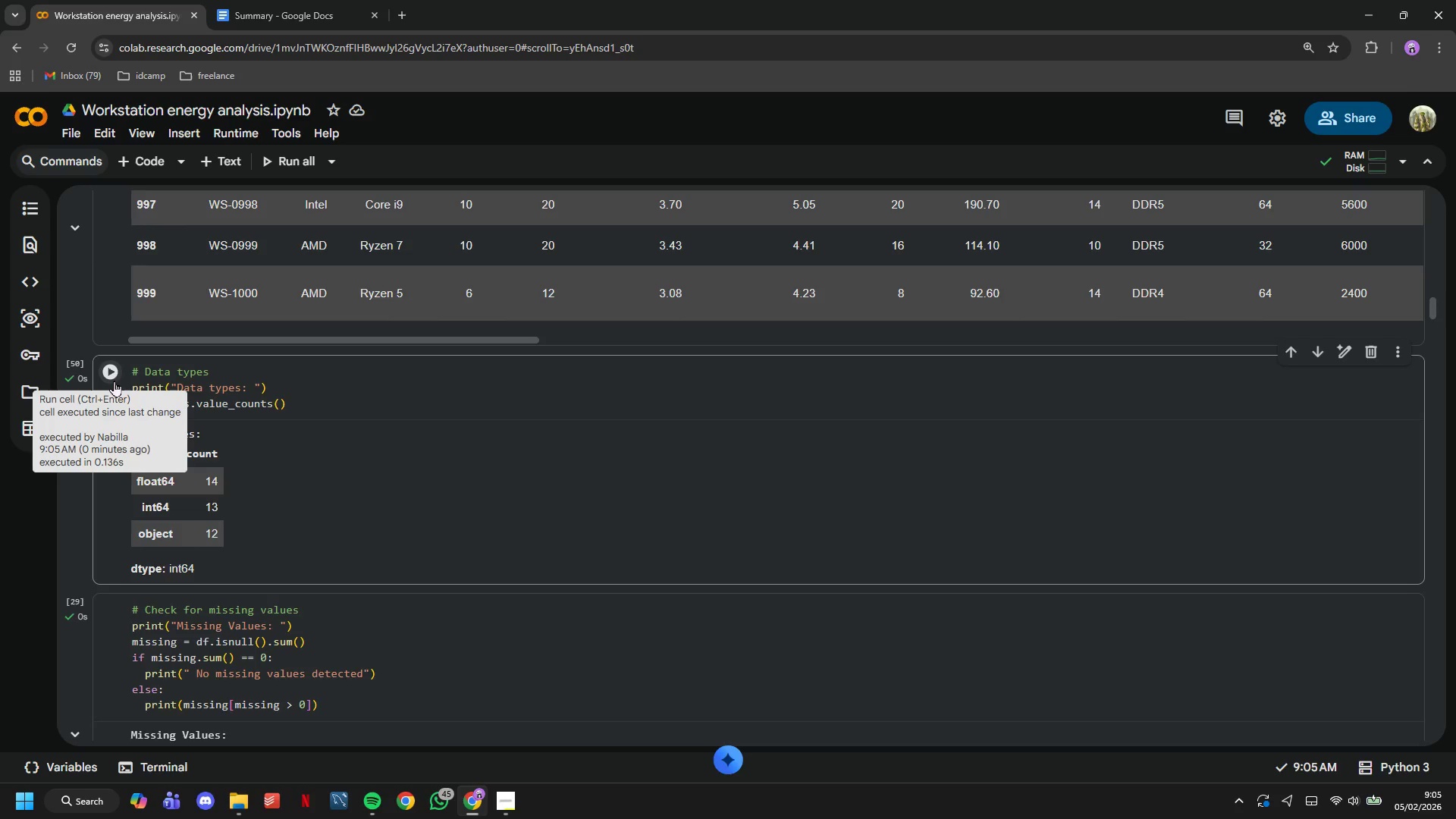 
wait(17.77)
 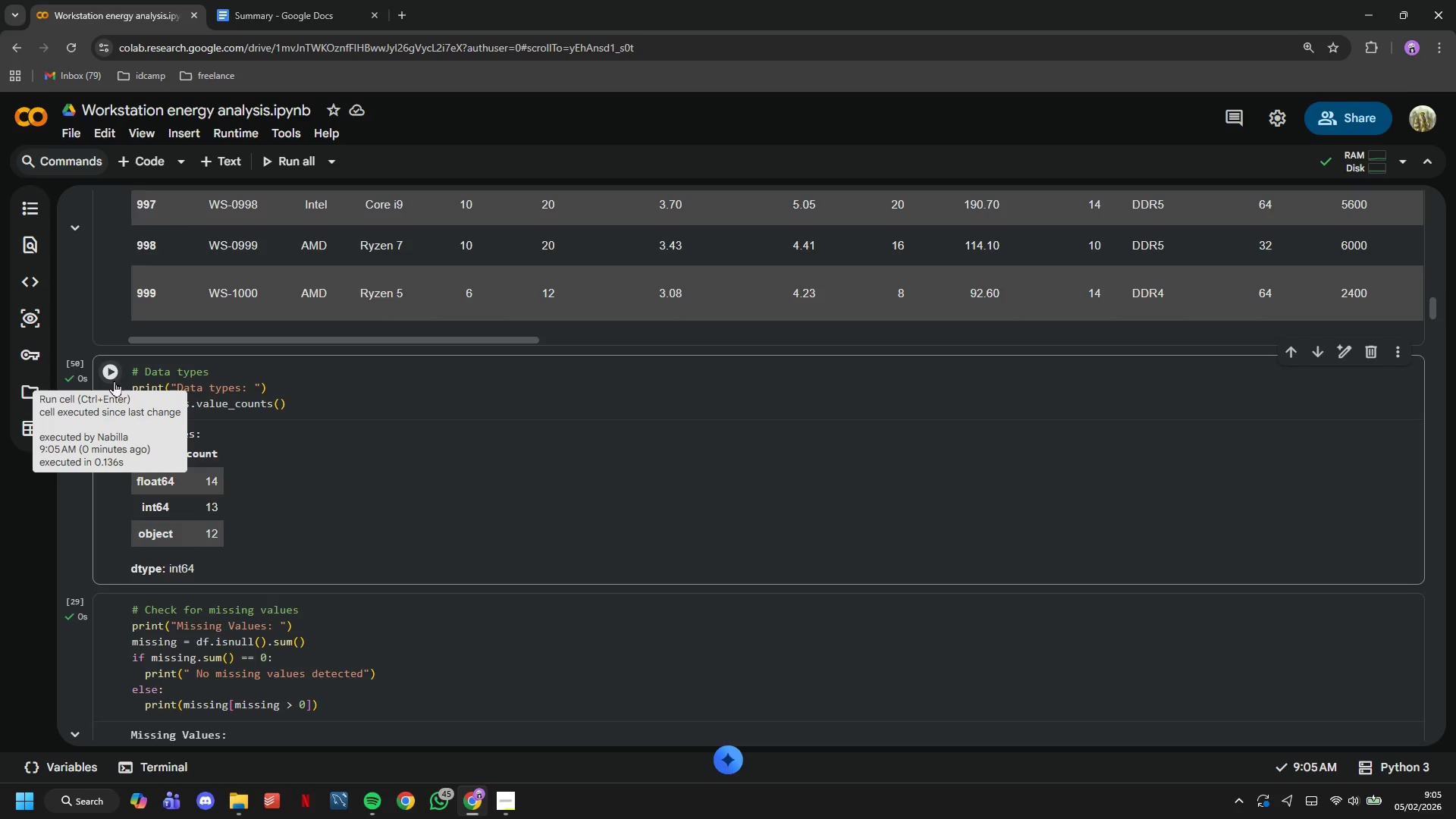 
scroll: coordinate [212, 476], scroll_direction: down, amount: 2.0
 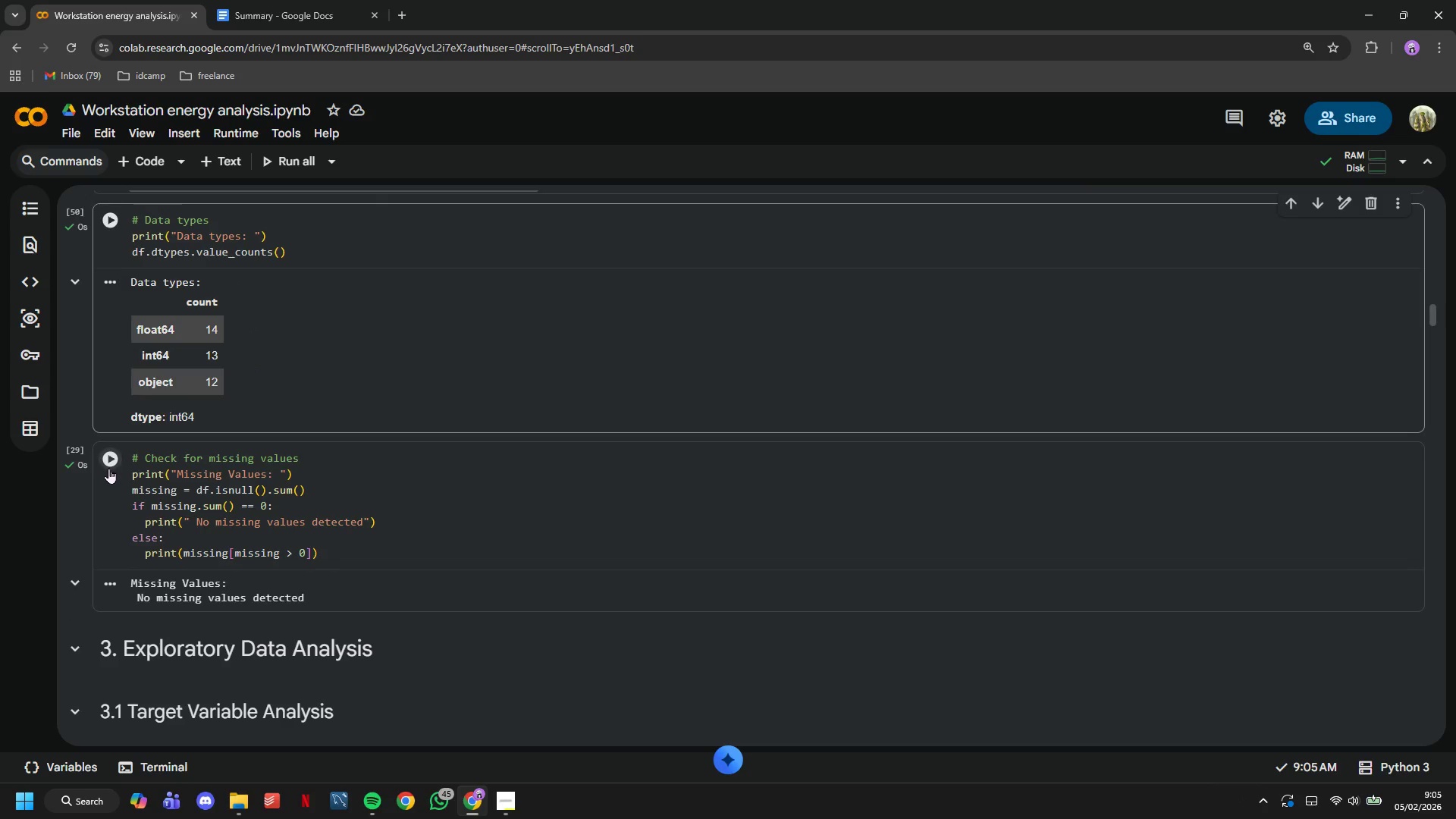 
left_click([110, 466])
 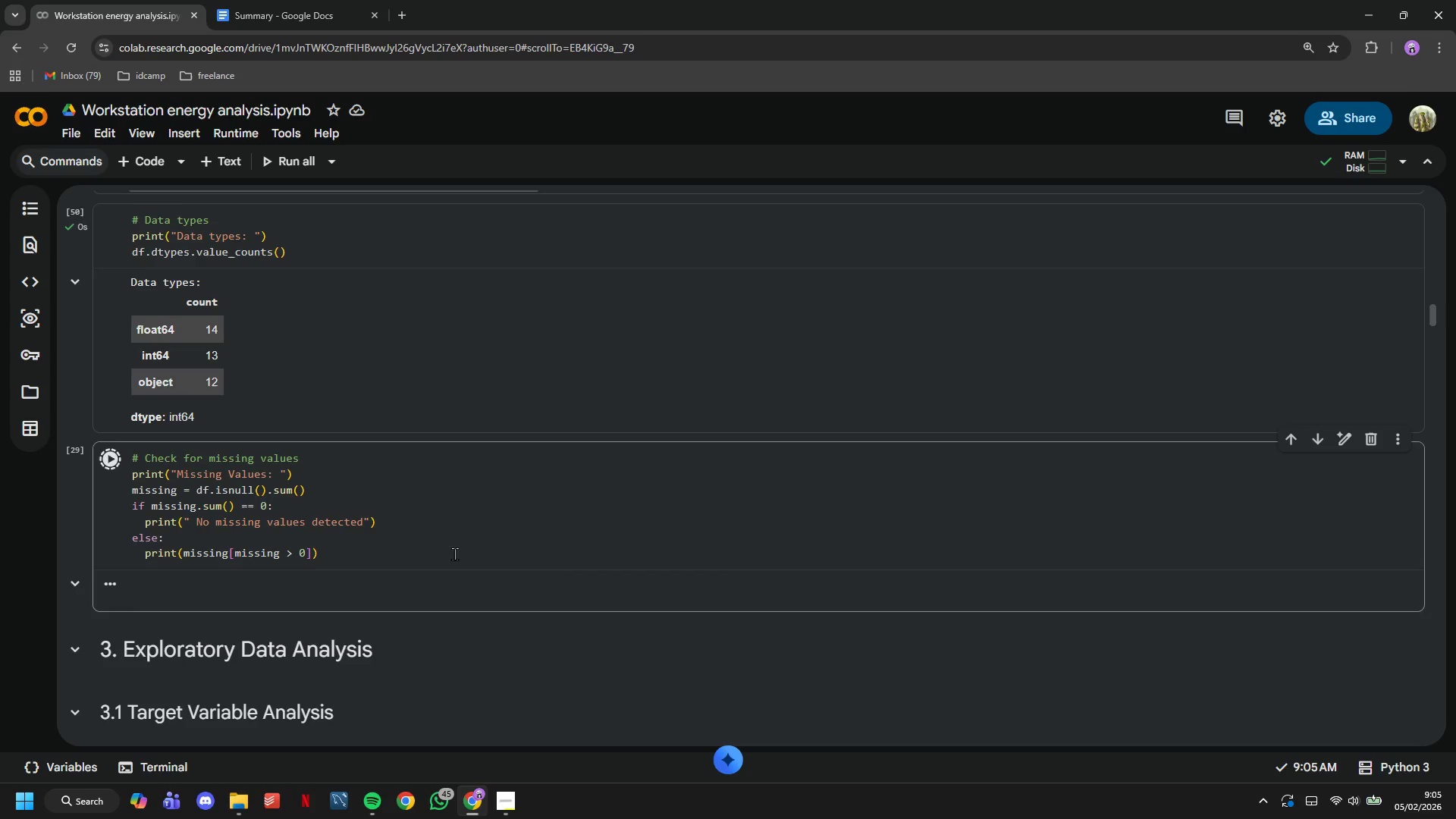 
left_click([454, 554])
 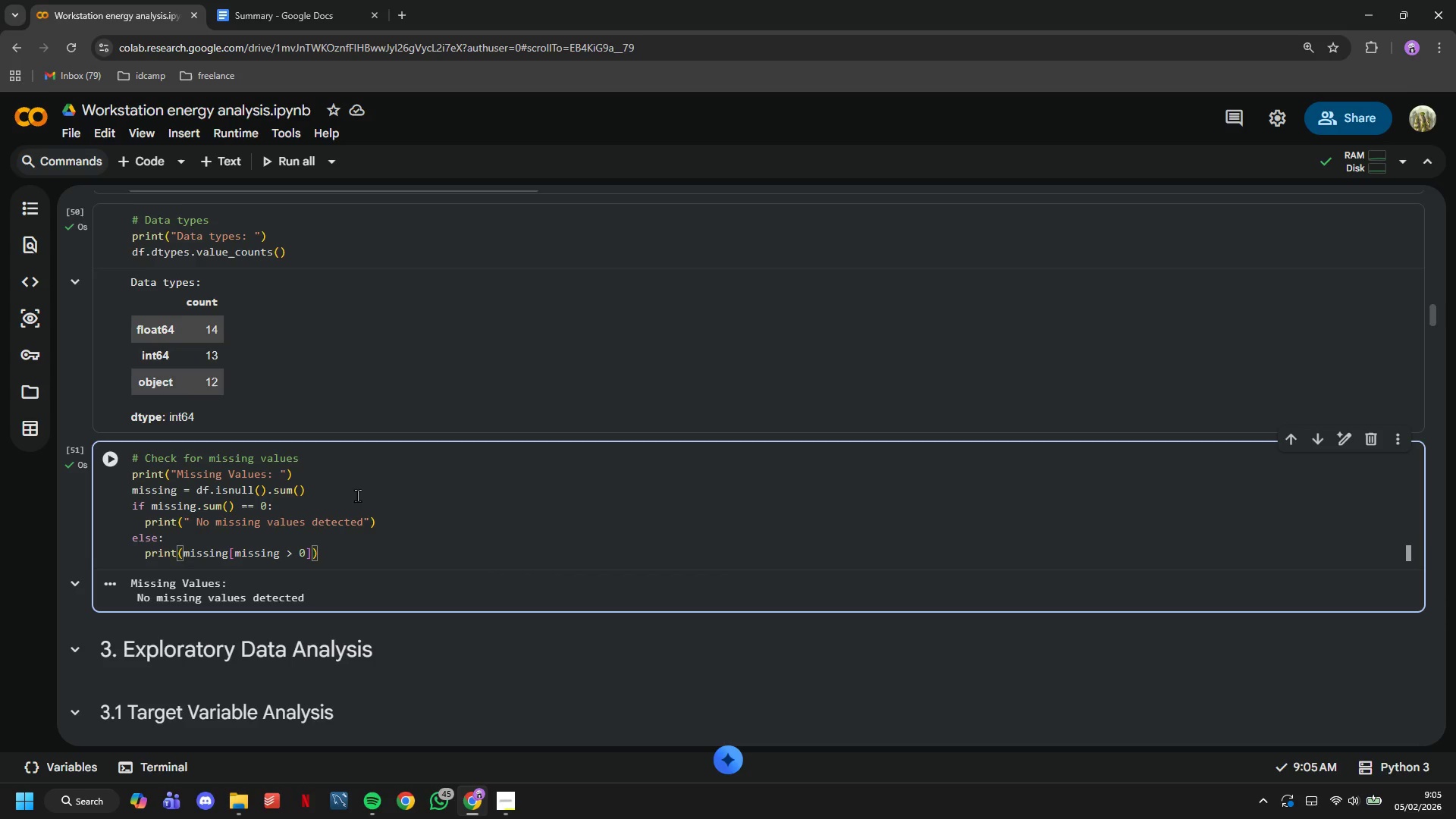 
left_click_drag(start_coordinate=[356, 494], to_coordinate=[197, 491])
 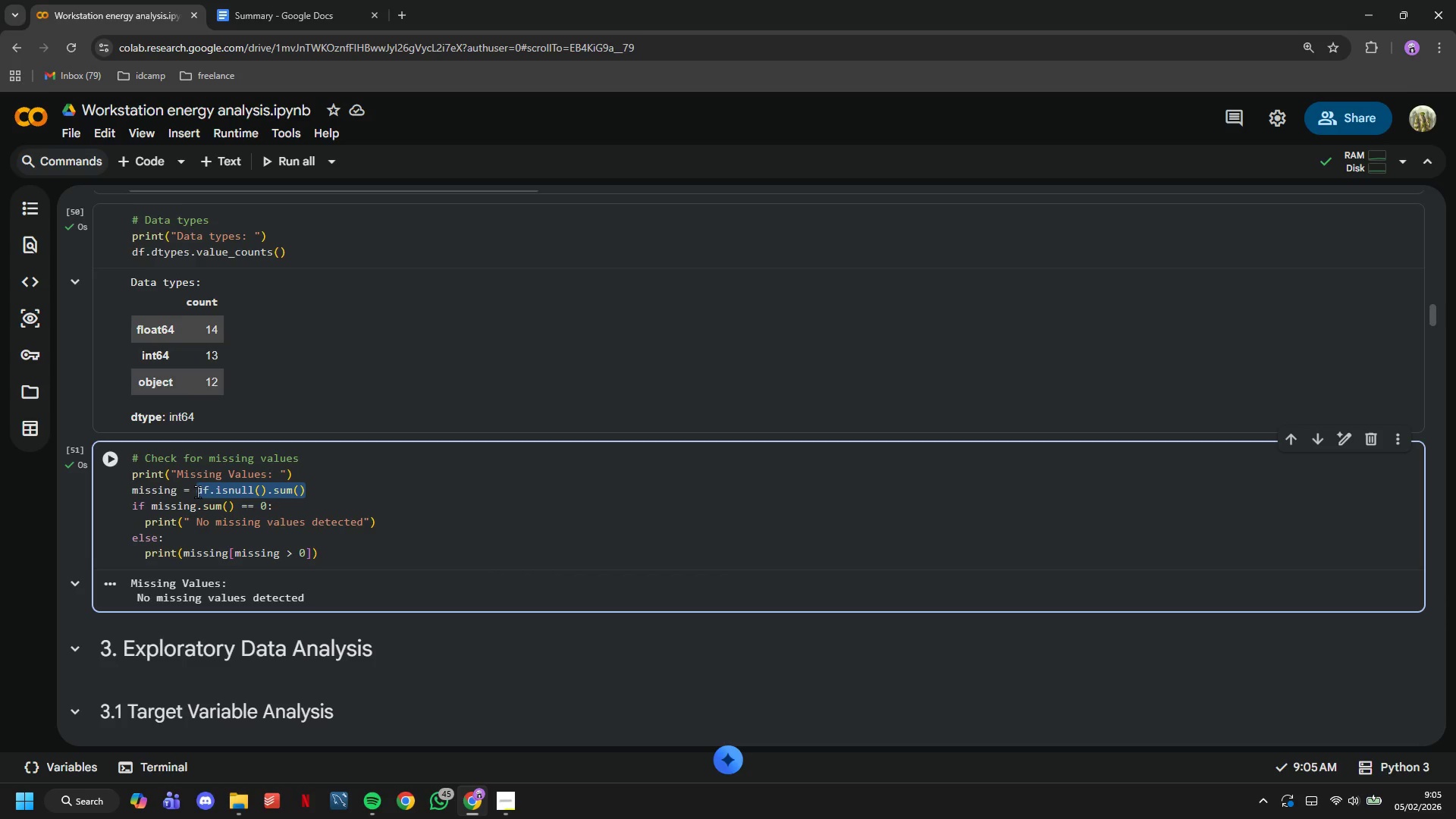 
key(Control+C)
 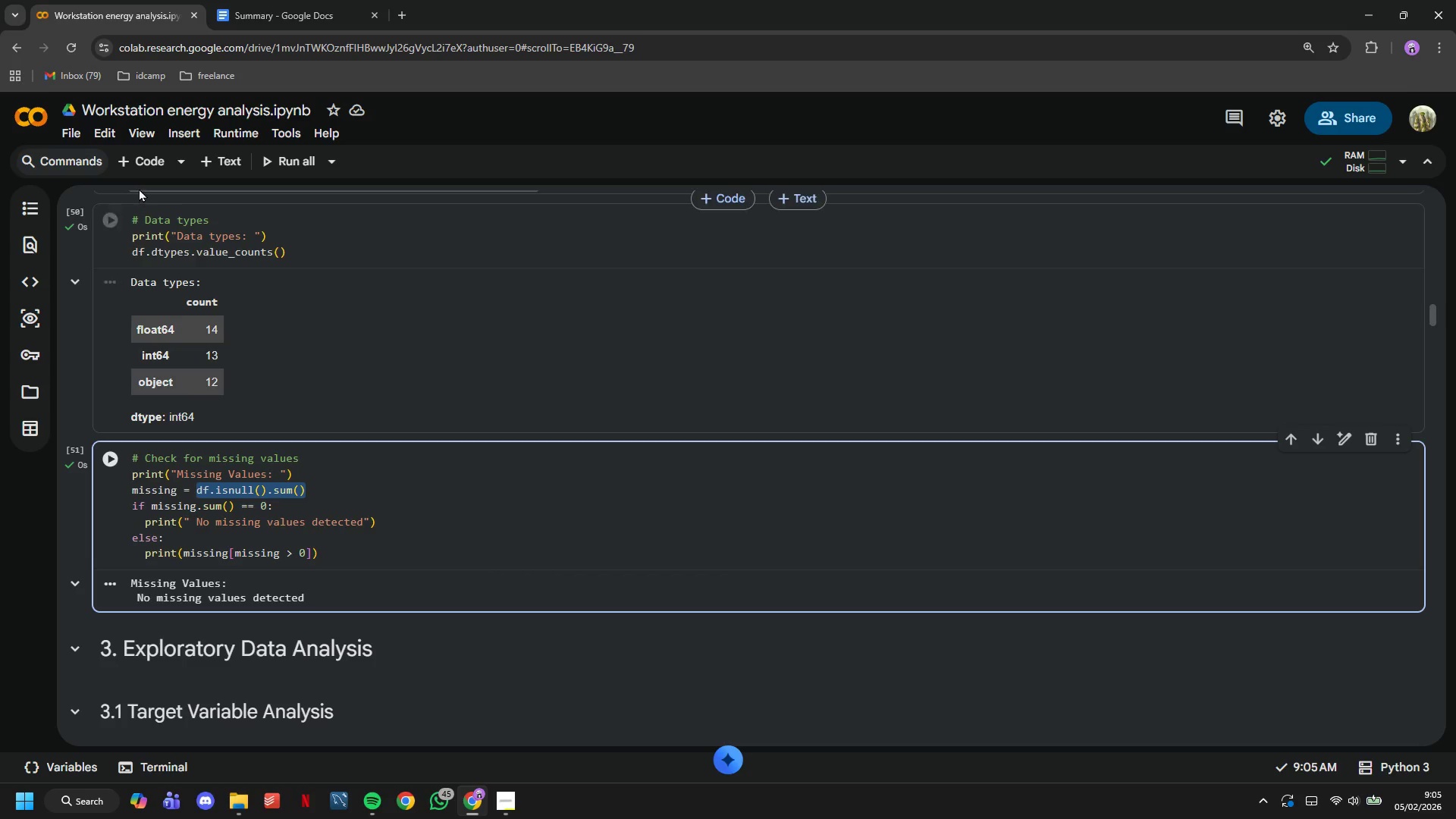 
left_click([136, 170])
 